 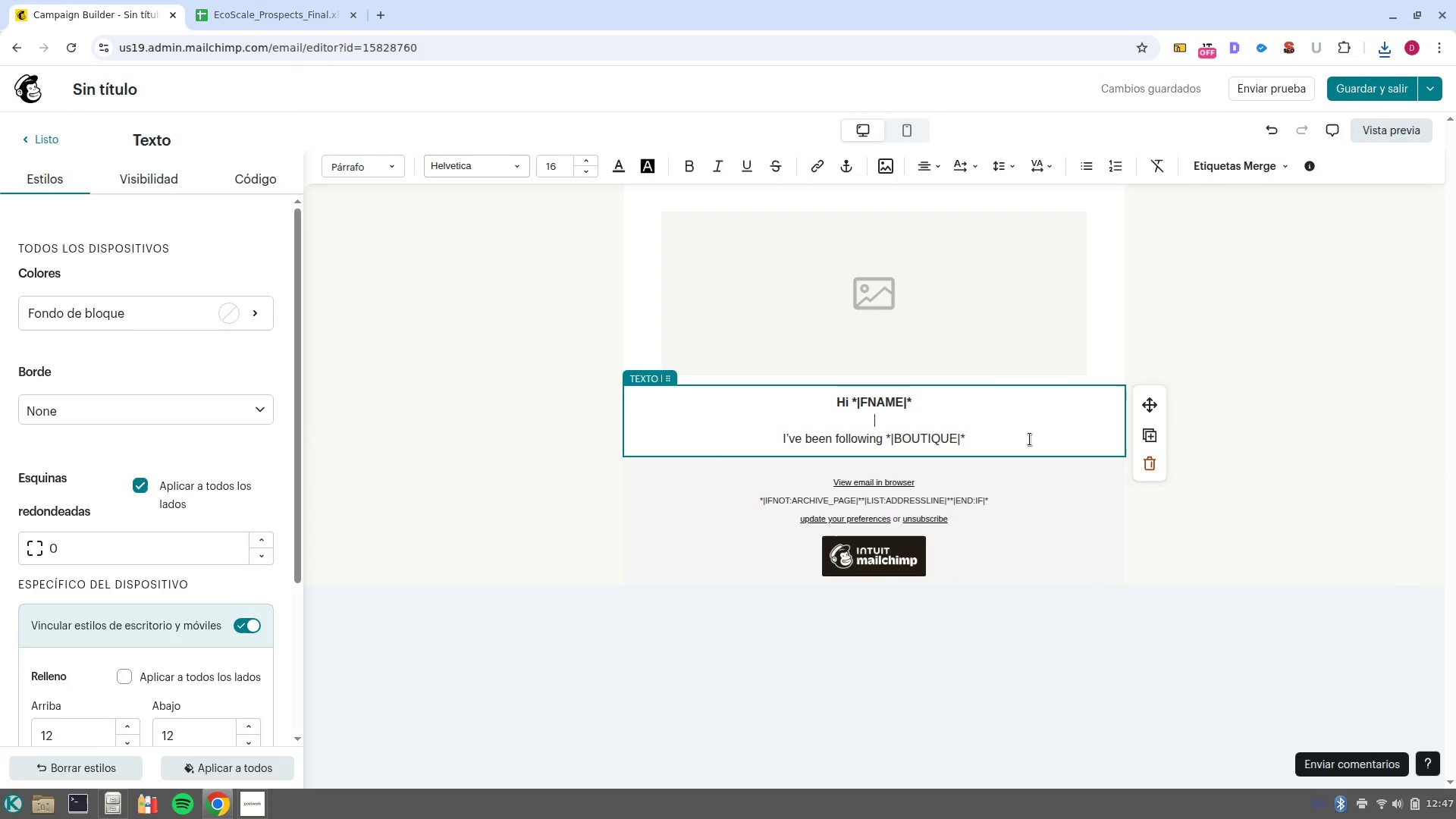 
left_click([1030, 439])
 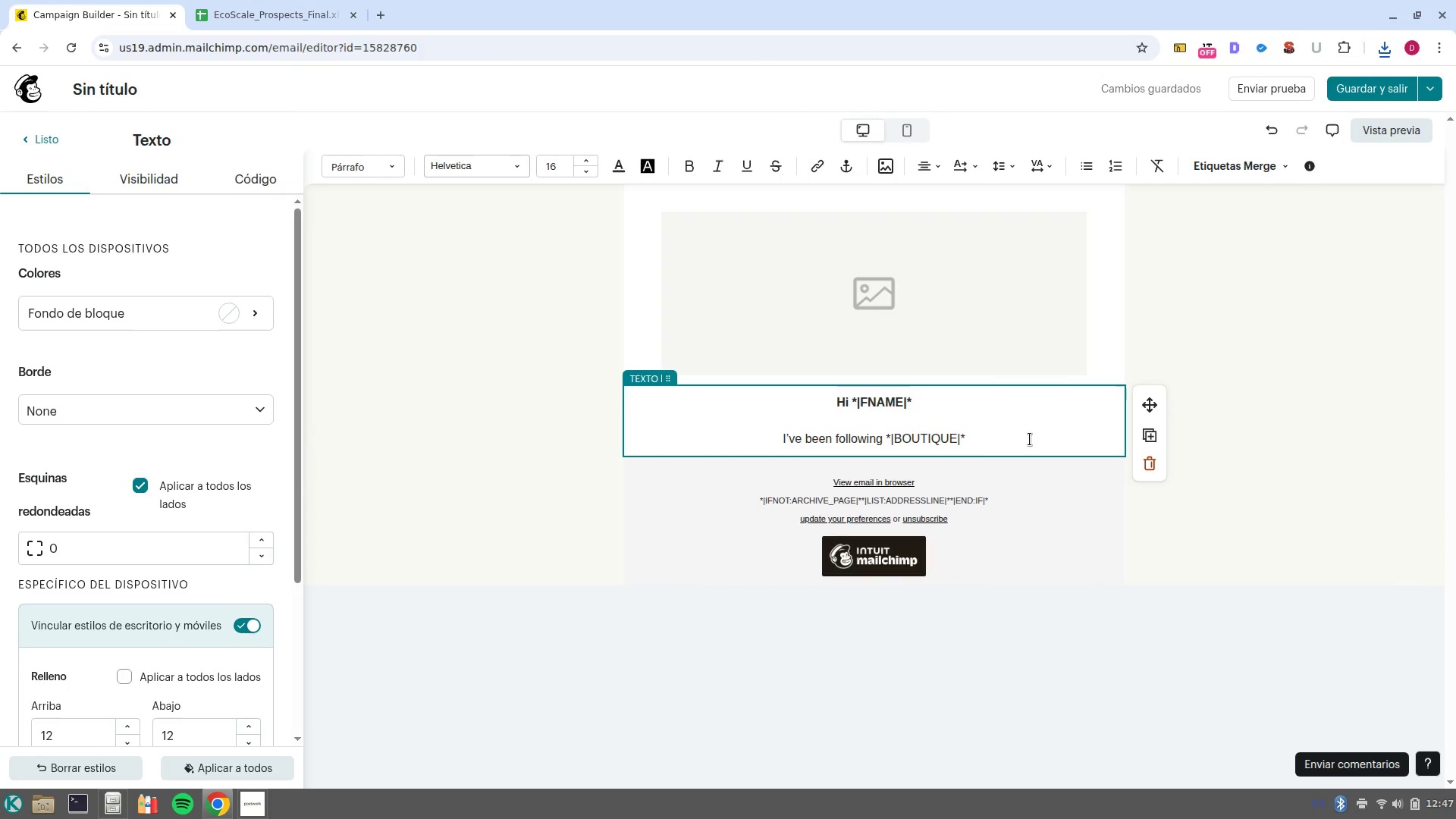 
type( and i am impressed by our)
key(Backspace)
key(Backspace)
key(Backspace)
type(your commitment to )
 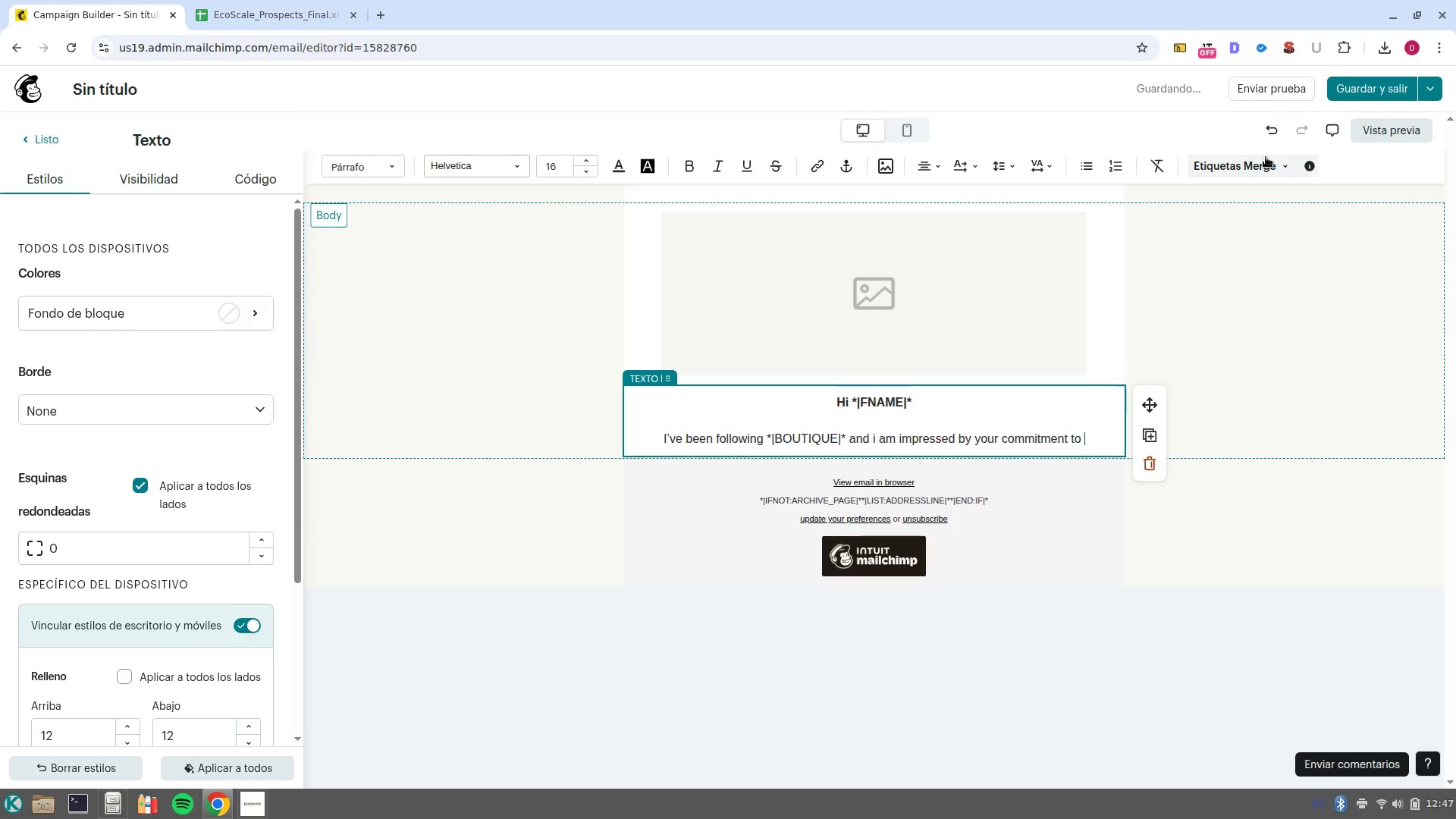 
left_click([1266, 158])
 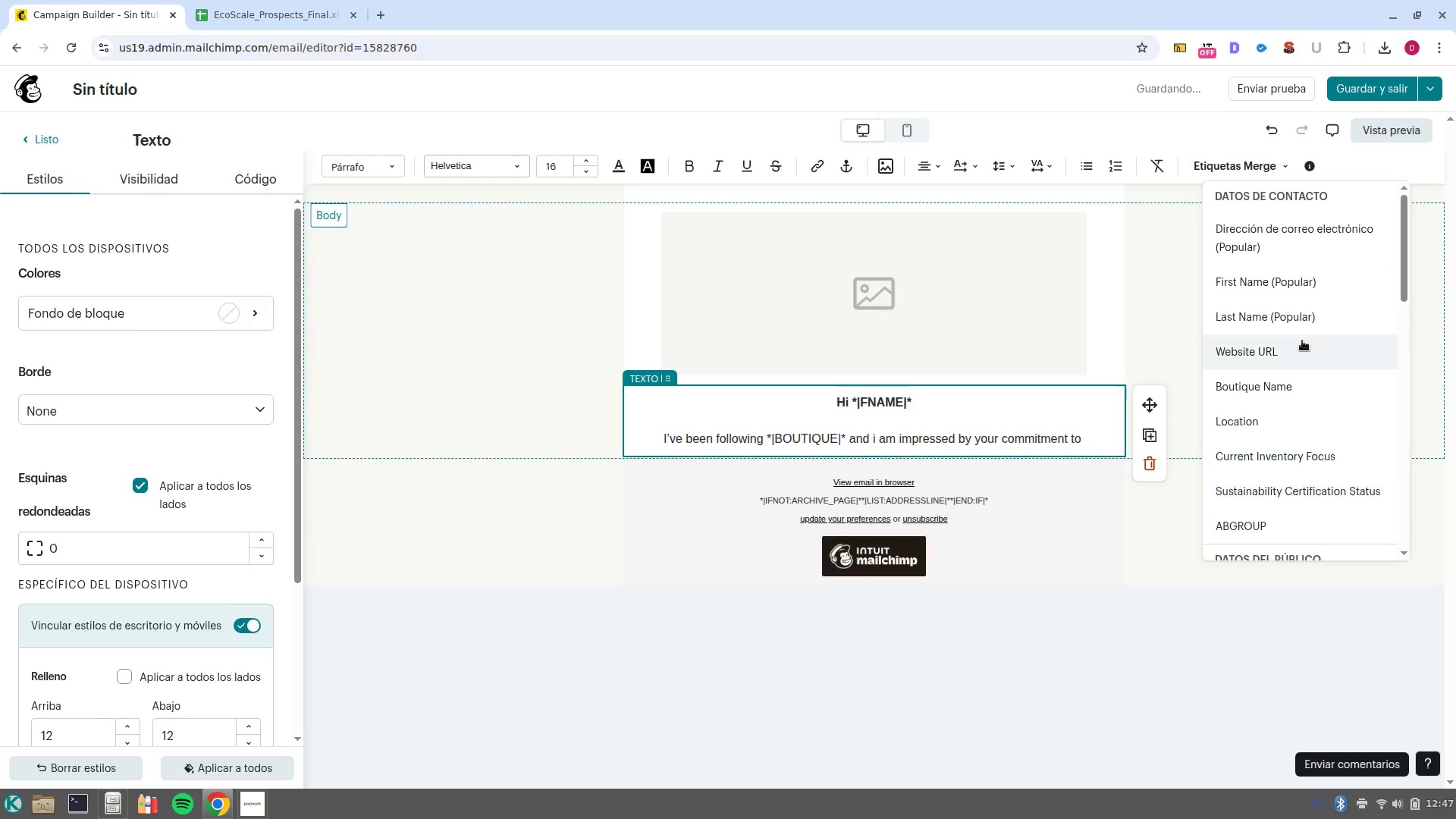 
scroll: coordinate [1324, 371], scroll_direction: up, amount: 2.0
 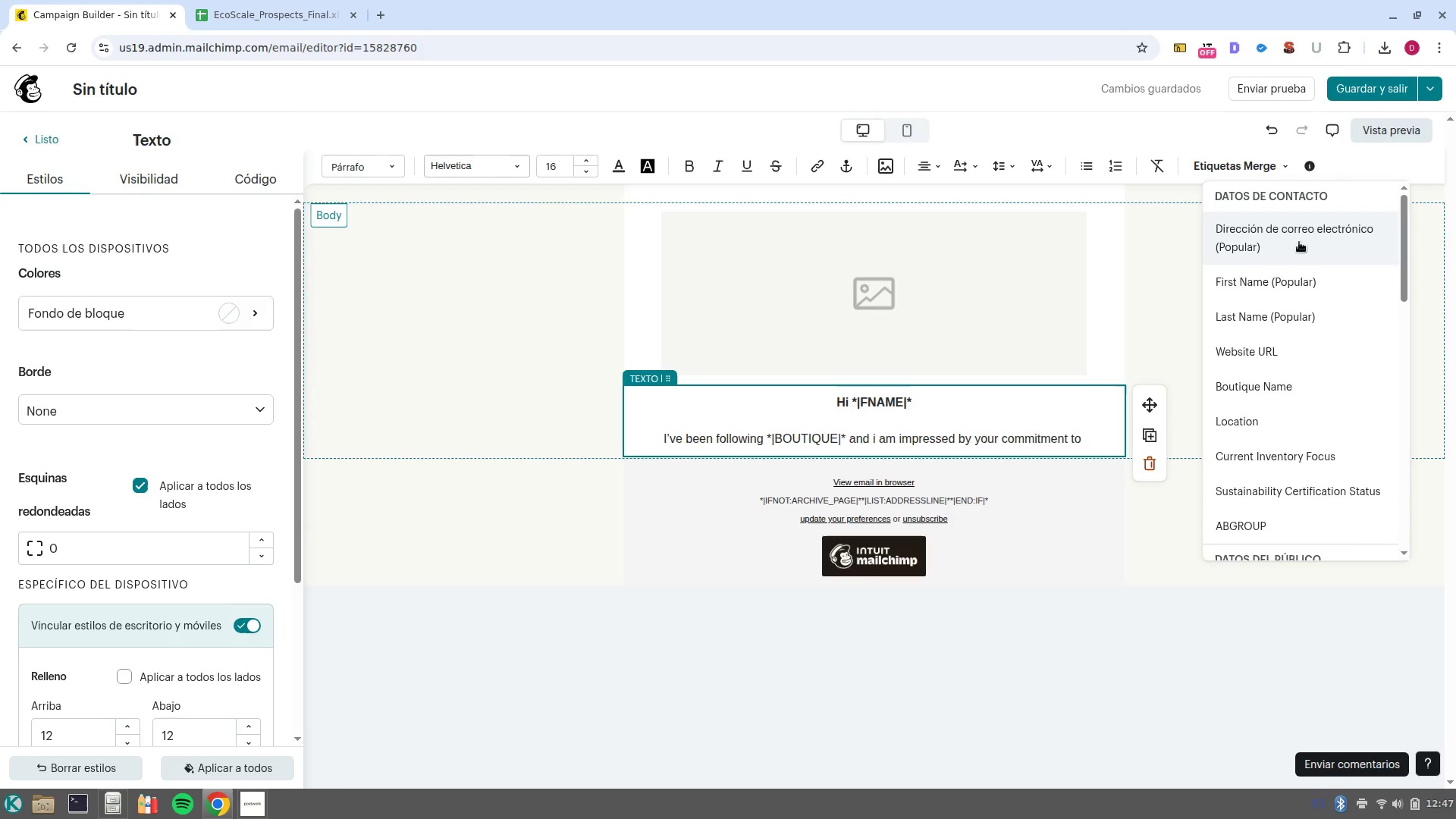 
left_click([1331, 460])
 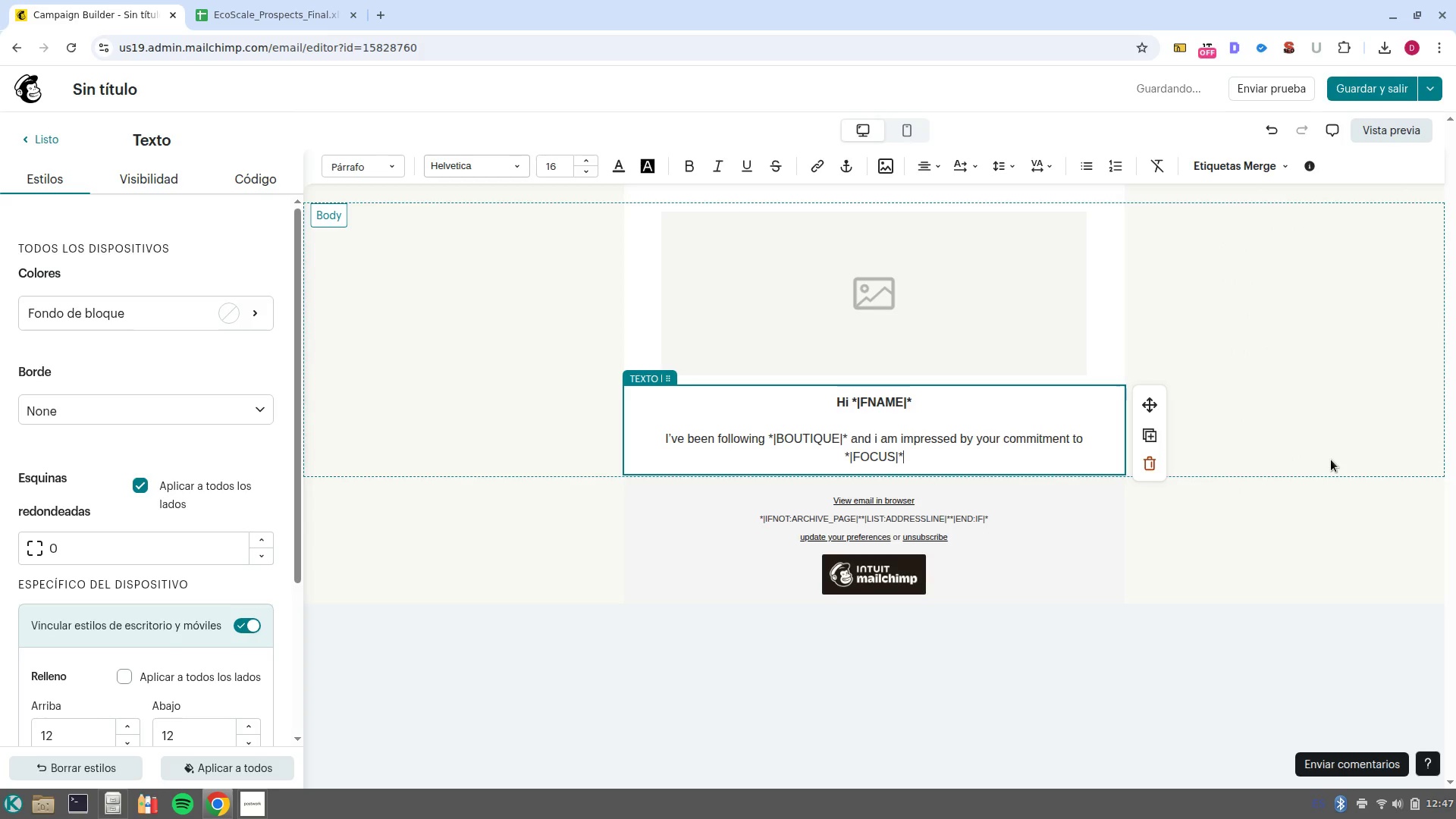 
type( in the )
 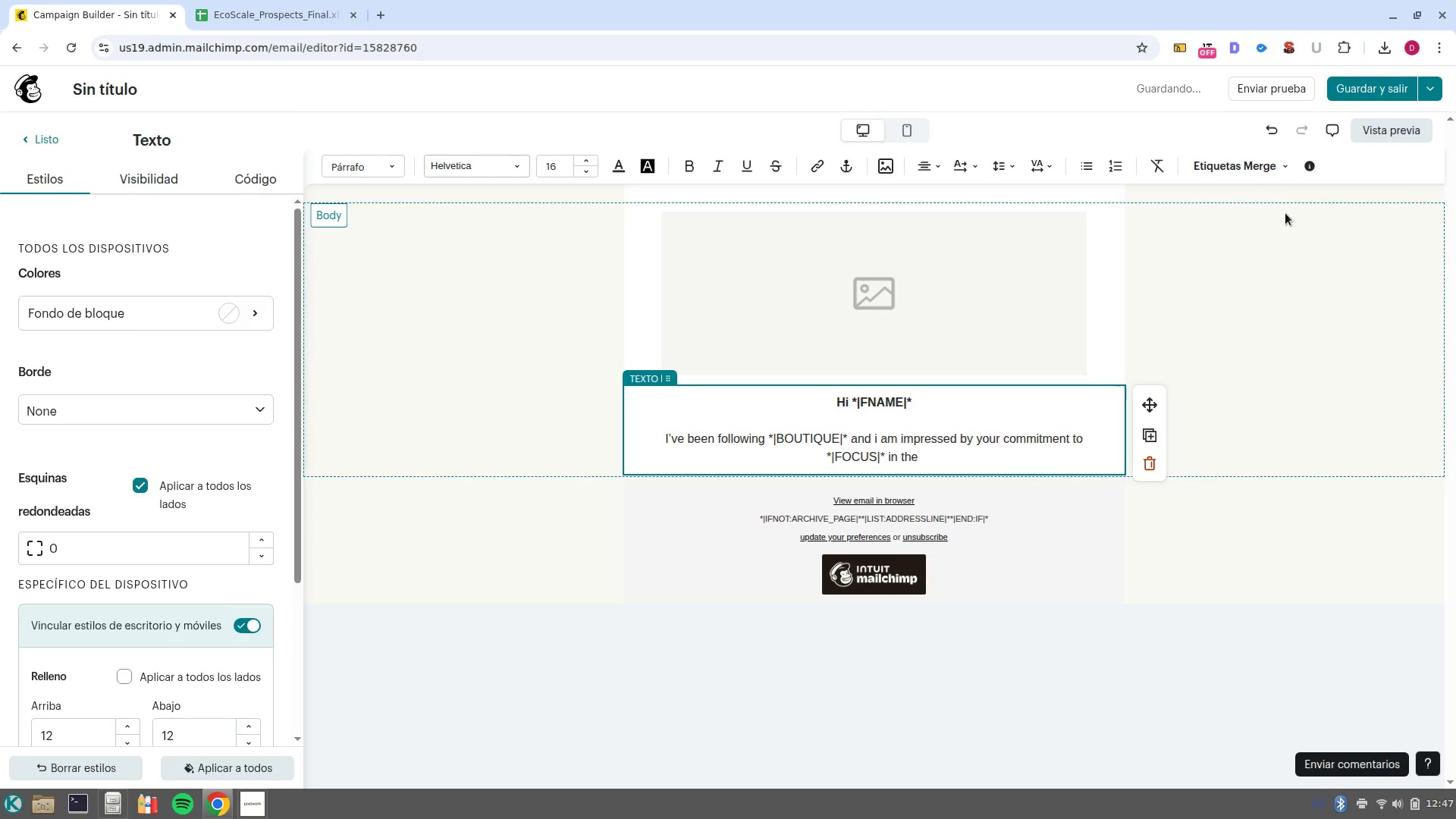 
left_click([1272, 163])
 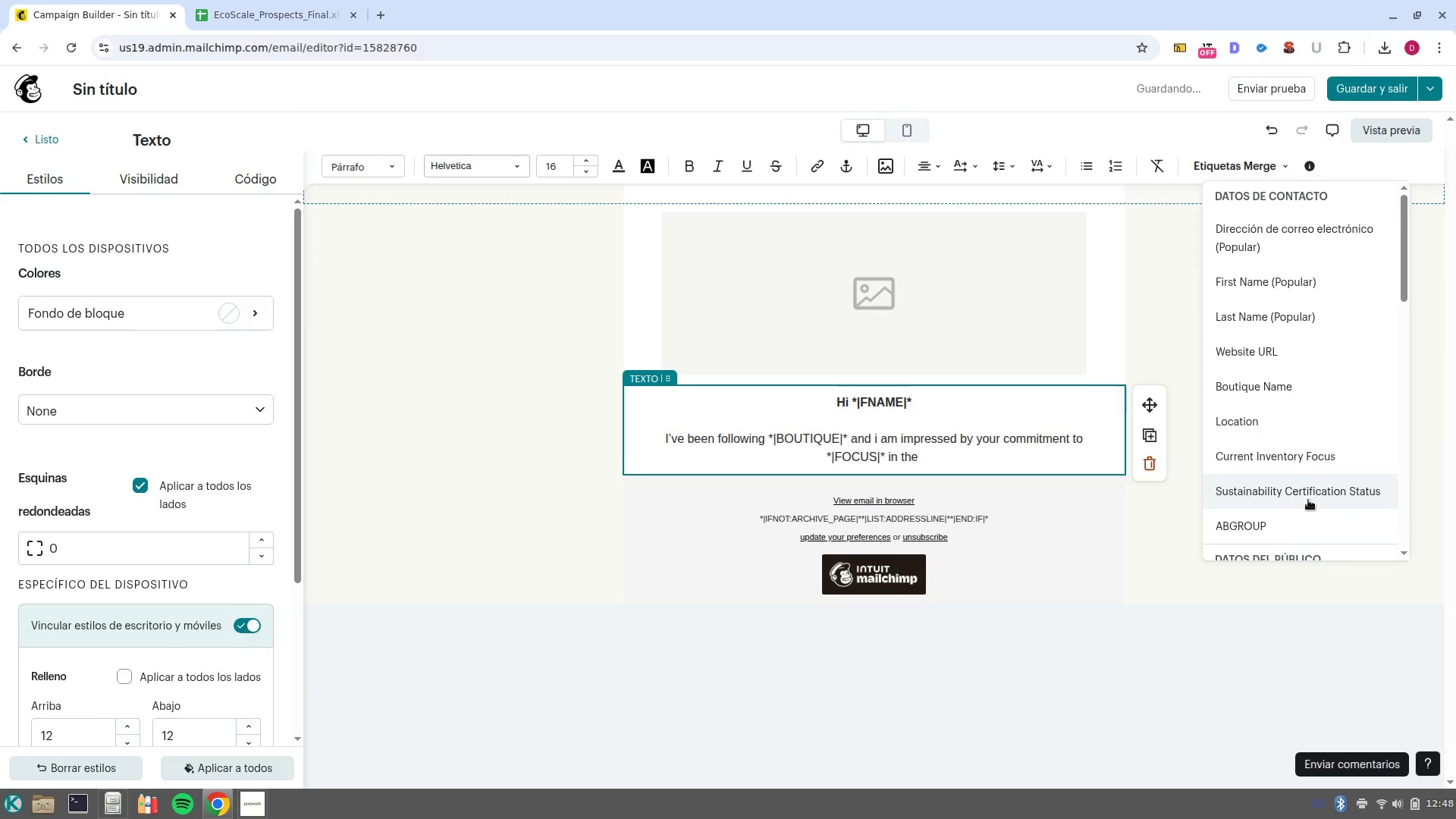 
left_click([1275, 430])
 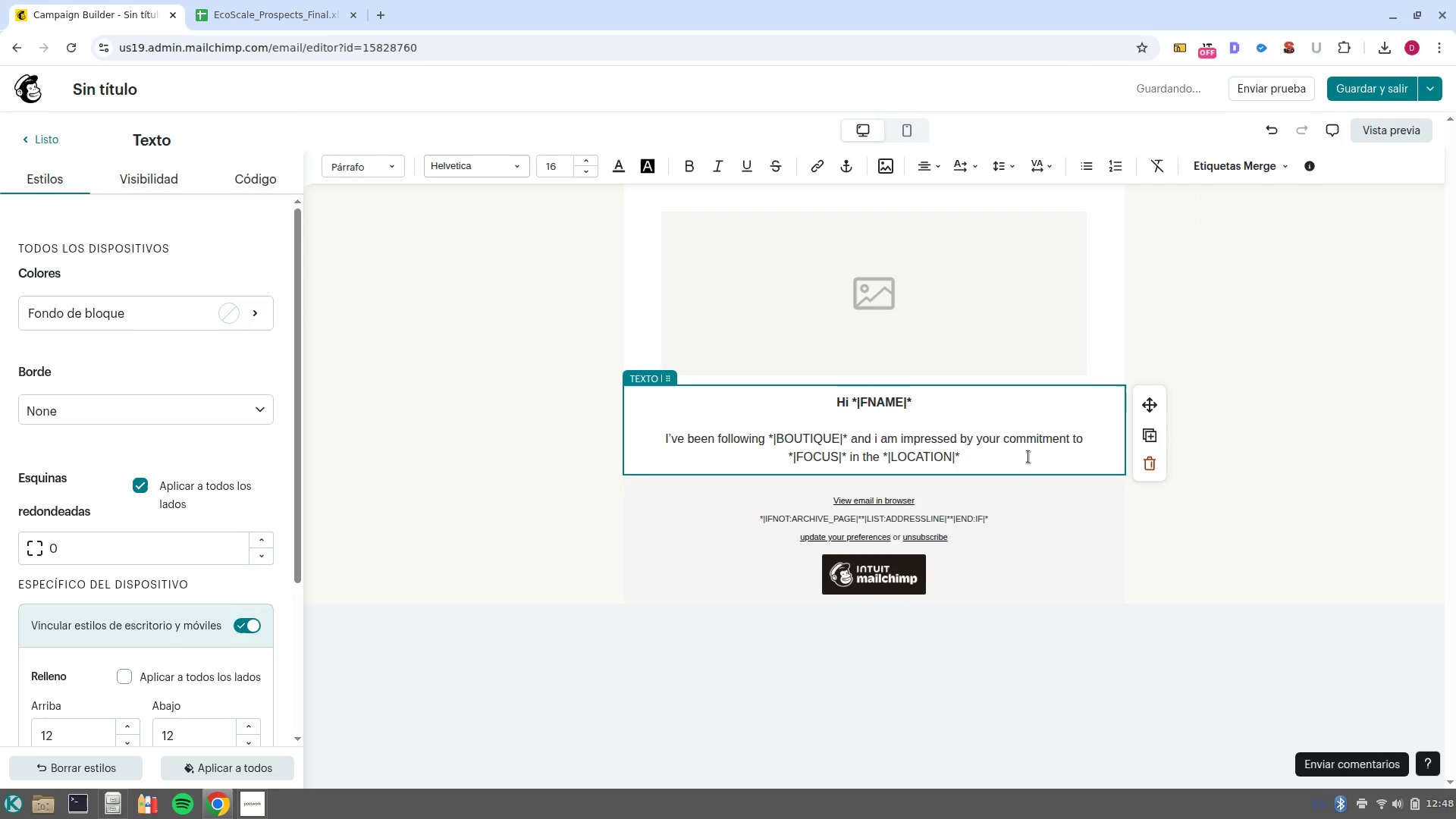 
type(  )
key(Backspace)
type(area.)
 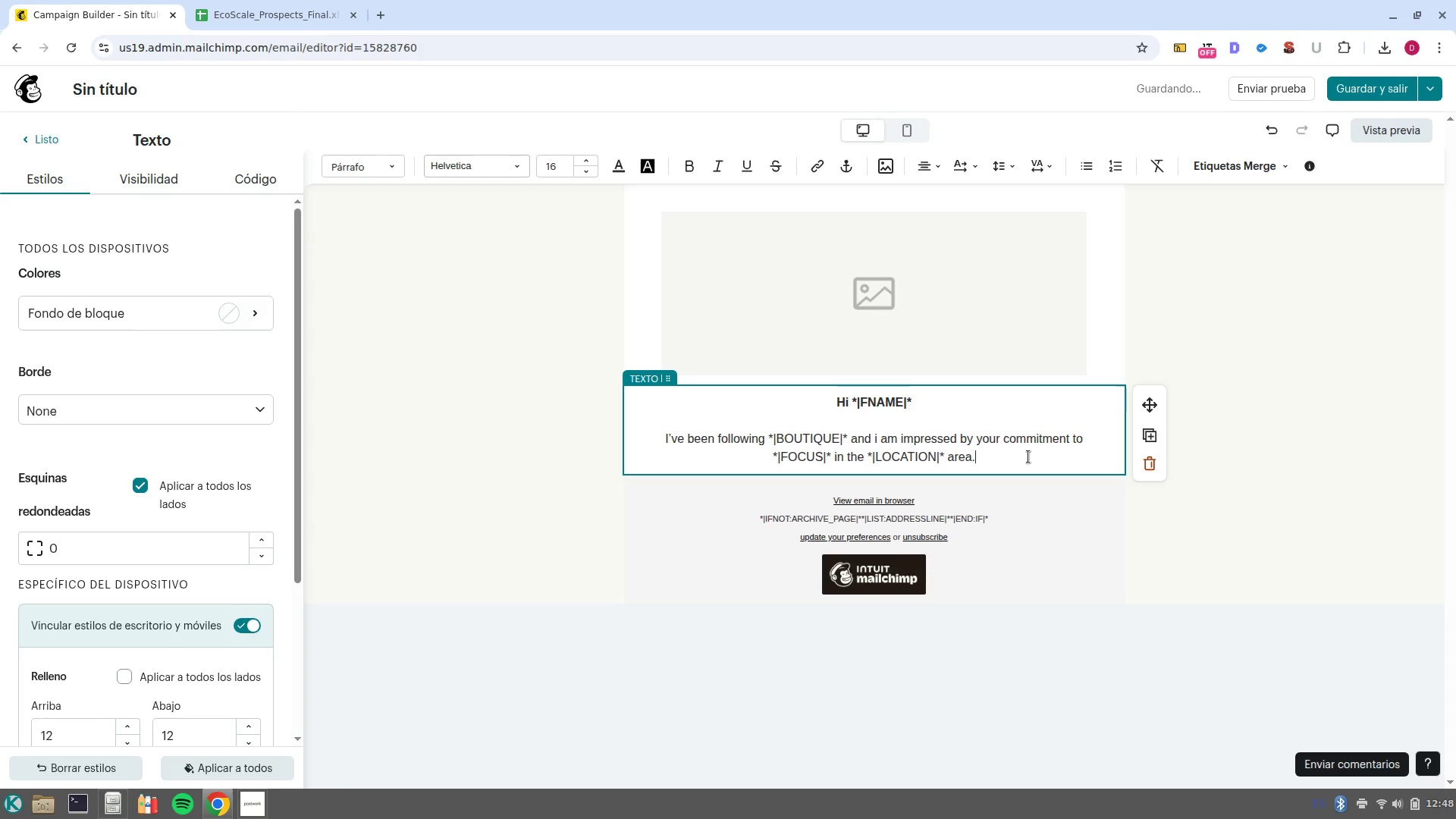 
key(Enter)
 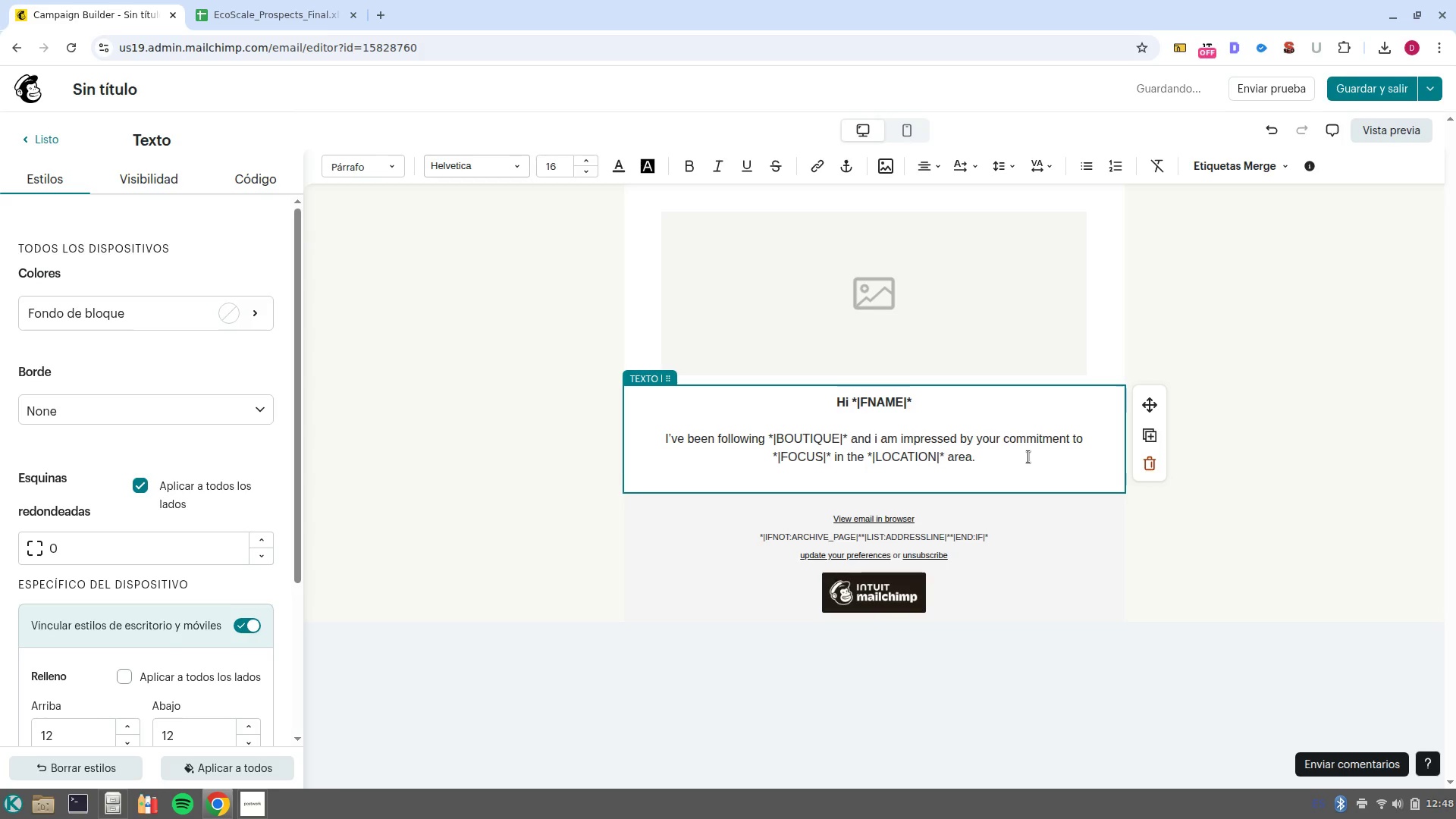 
key(Enter)
 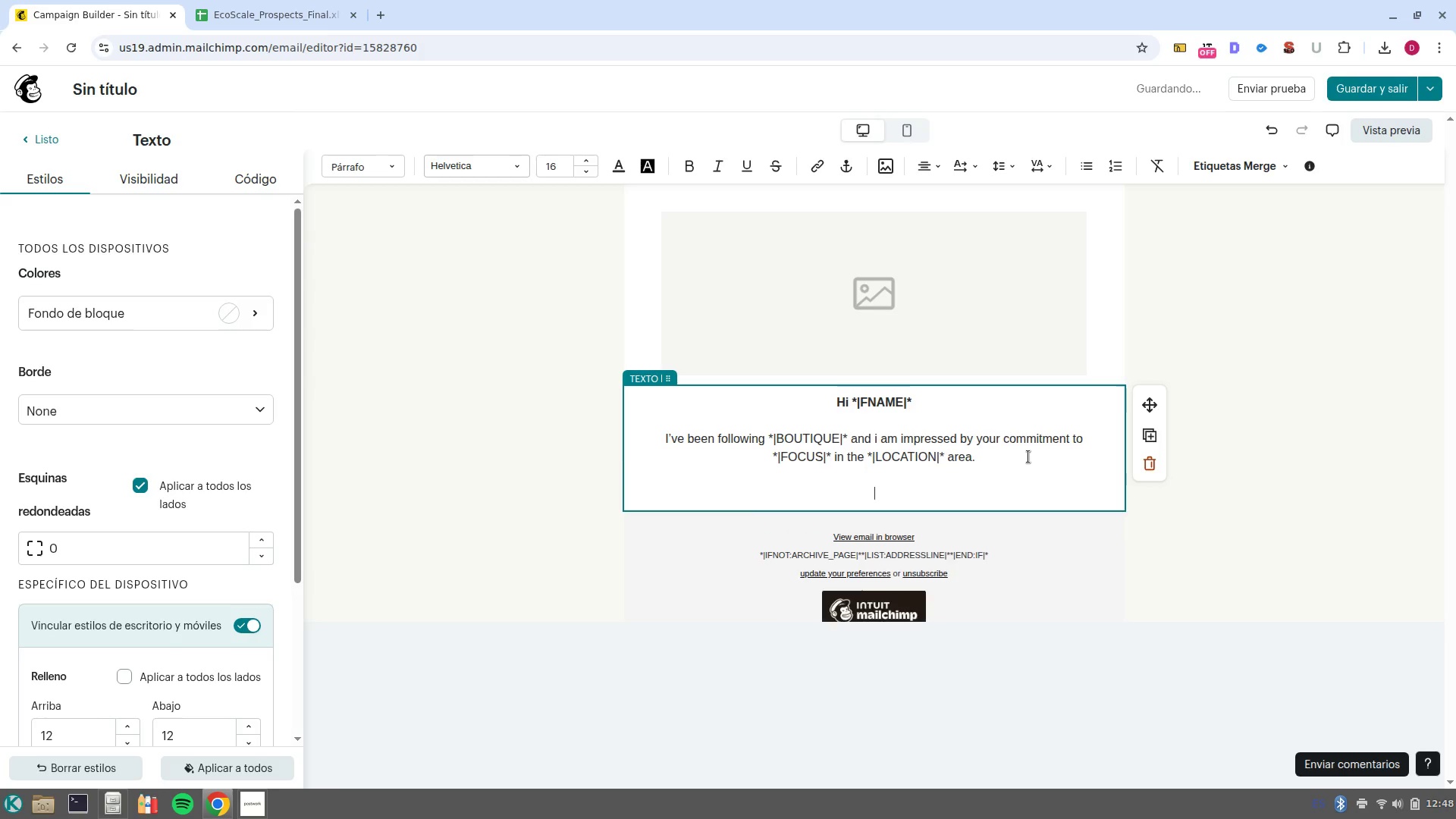 
type(At )
 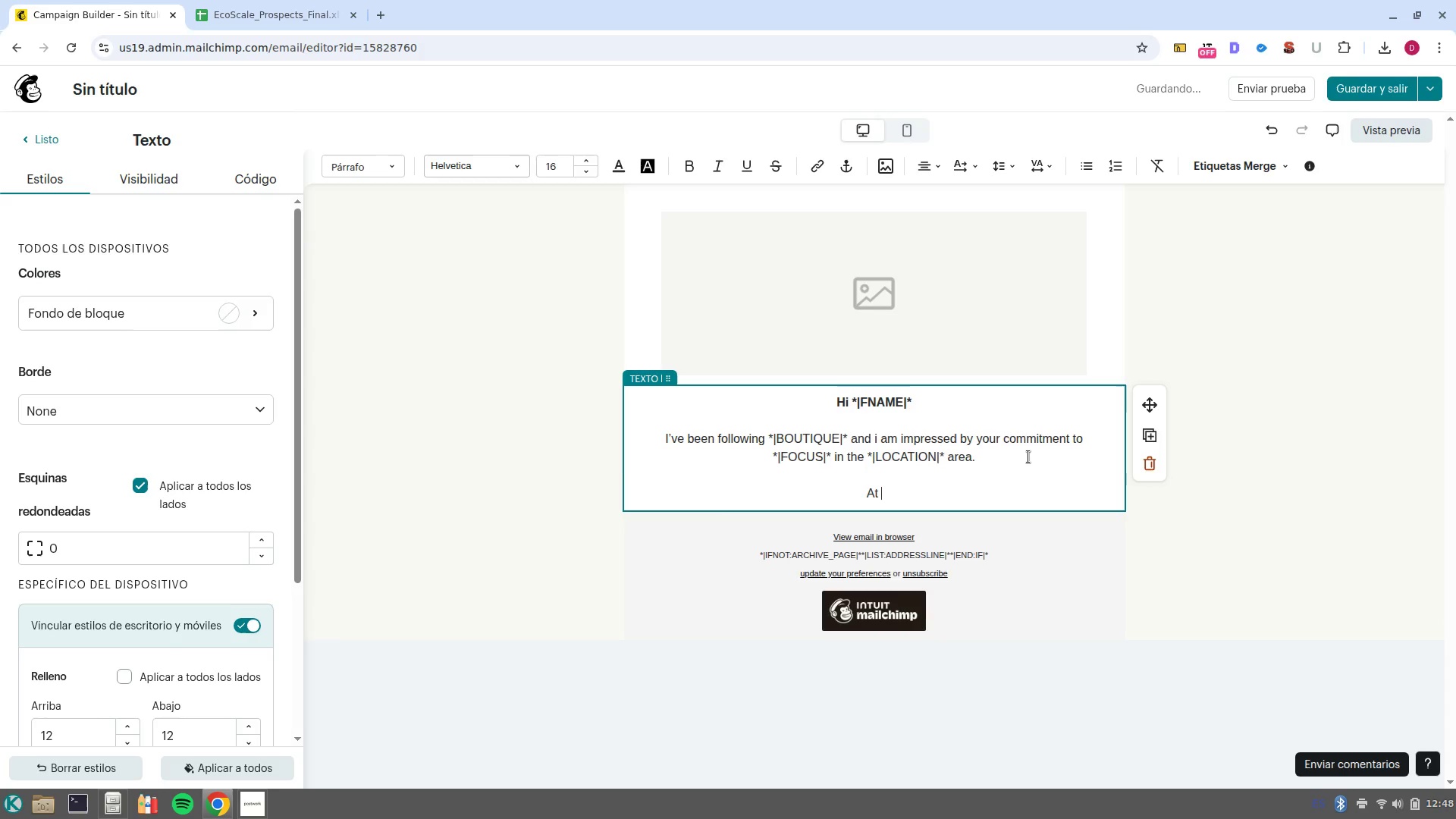 
key(Control+ControlLeft)
 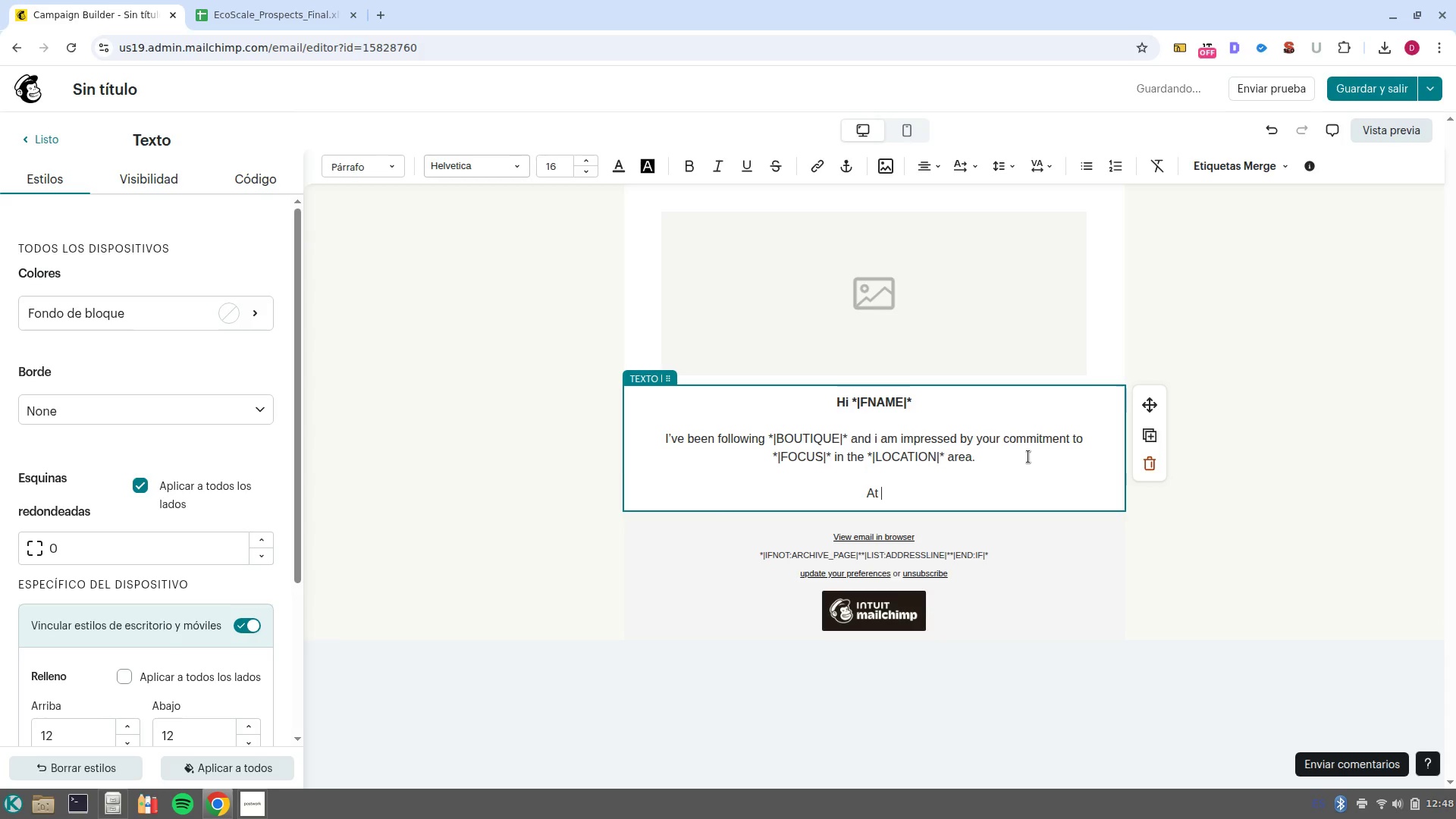 
key(Control+ControlLeft)
 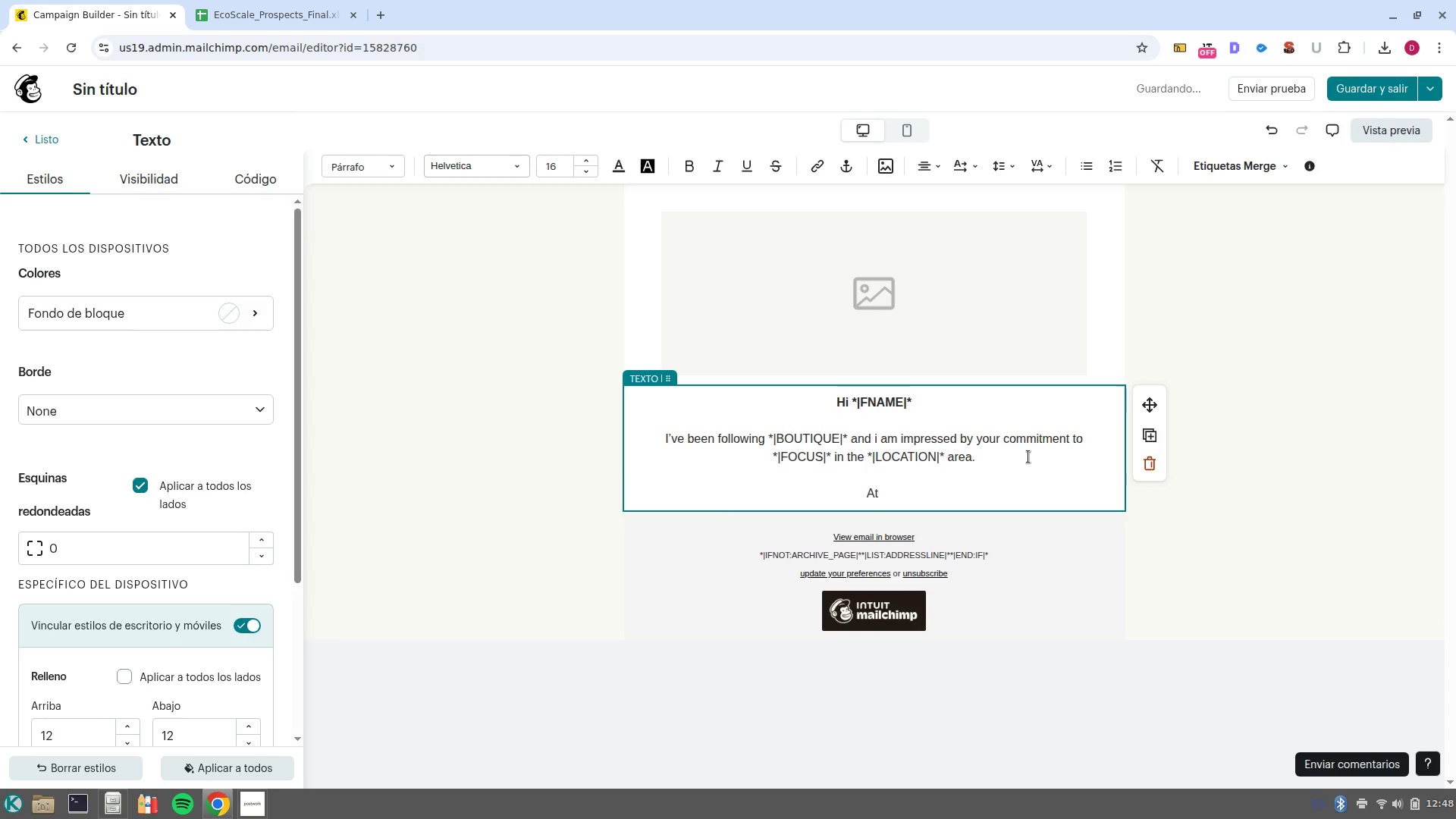 
key(Control+B)
 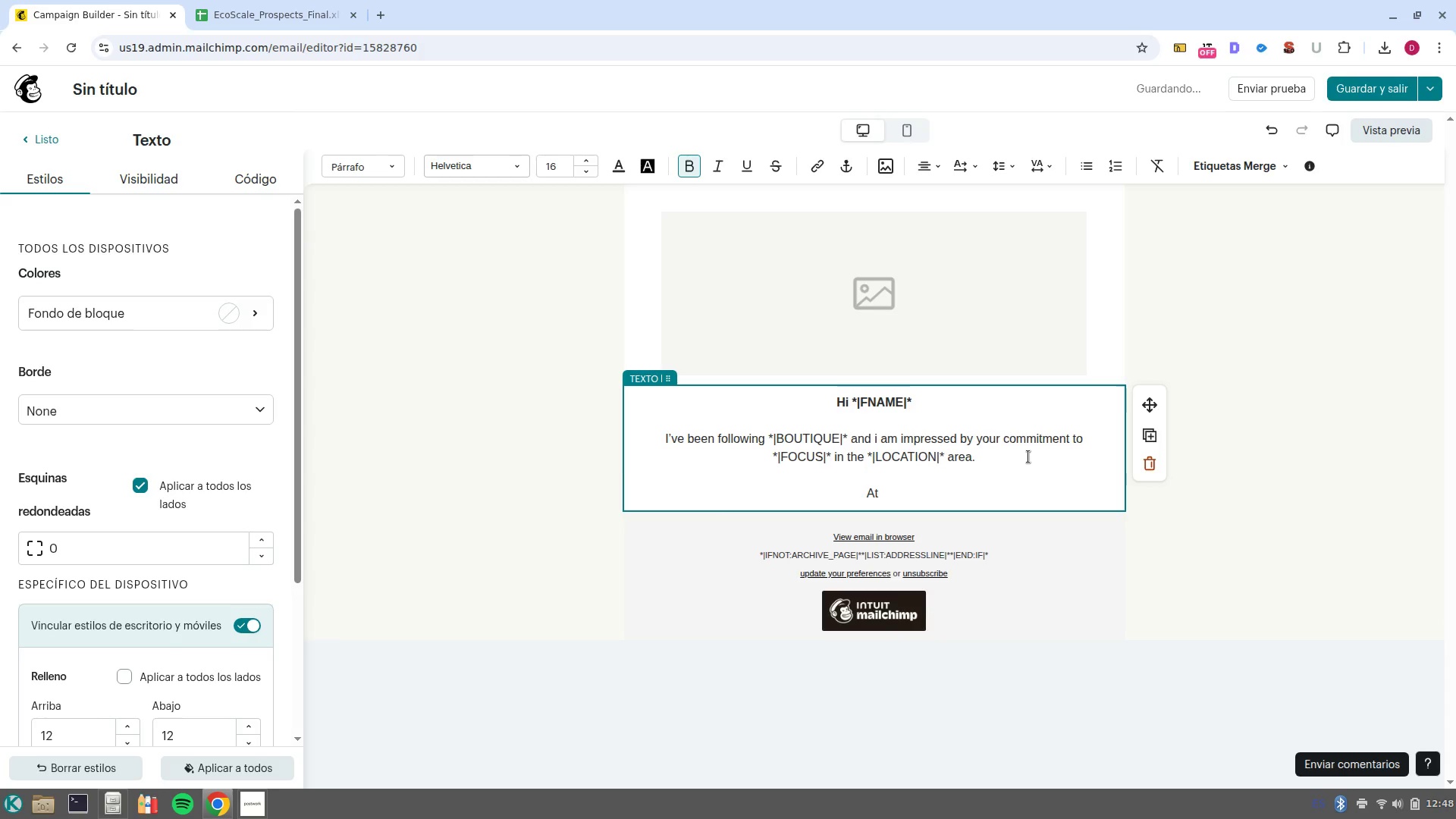 
type(EcoSale)
 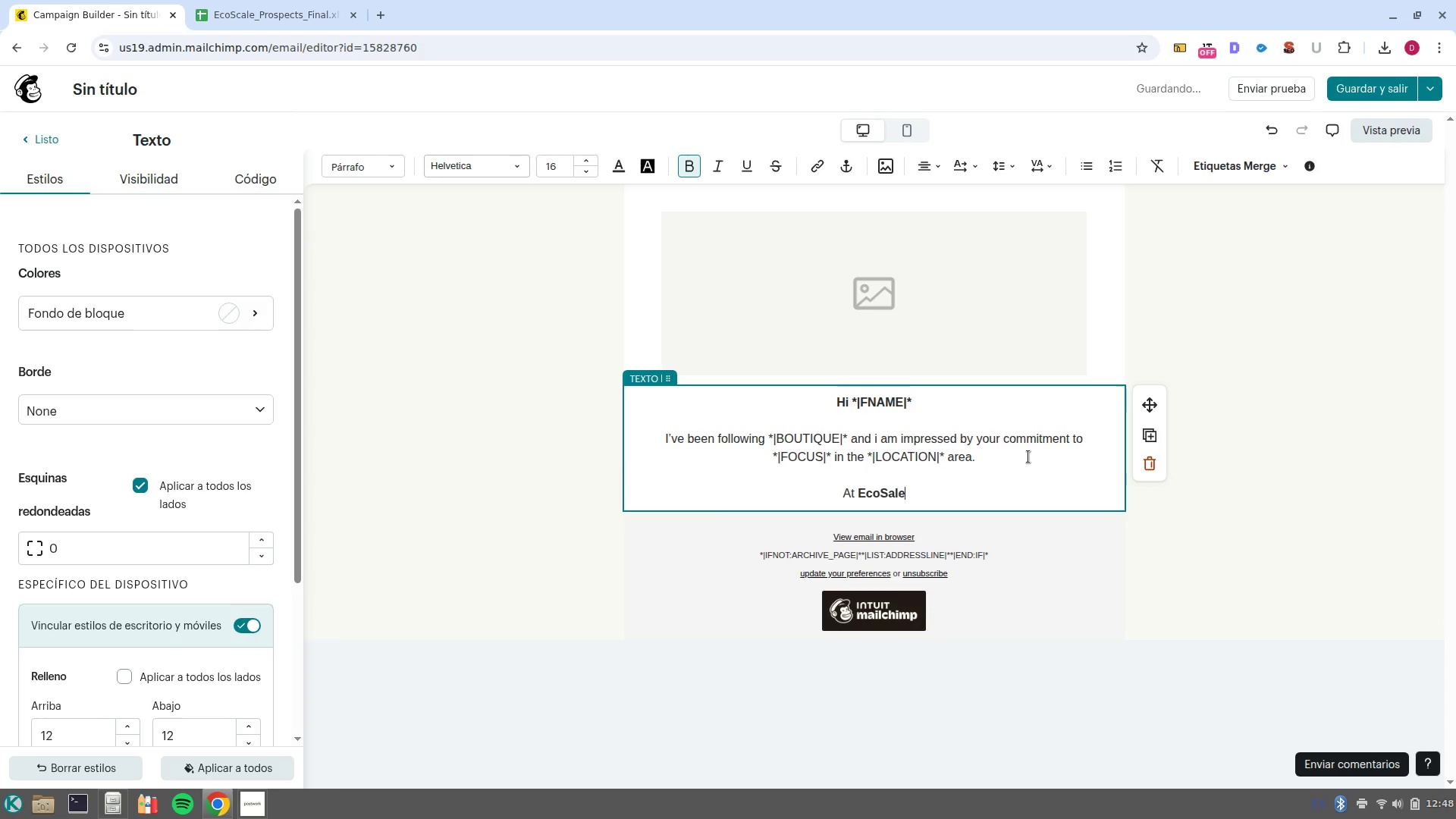 
key(Control+B)
 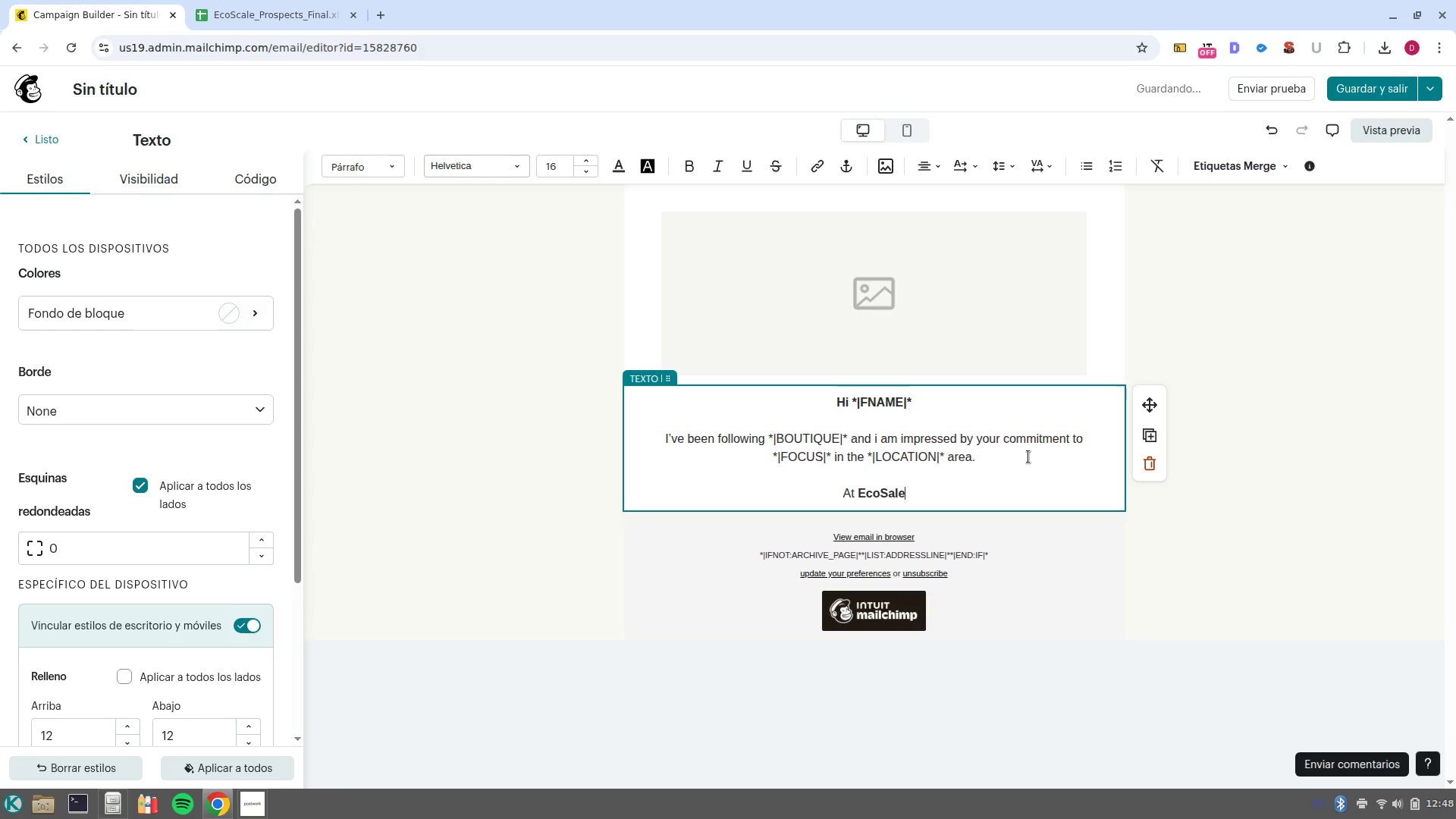 
key(Space)
 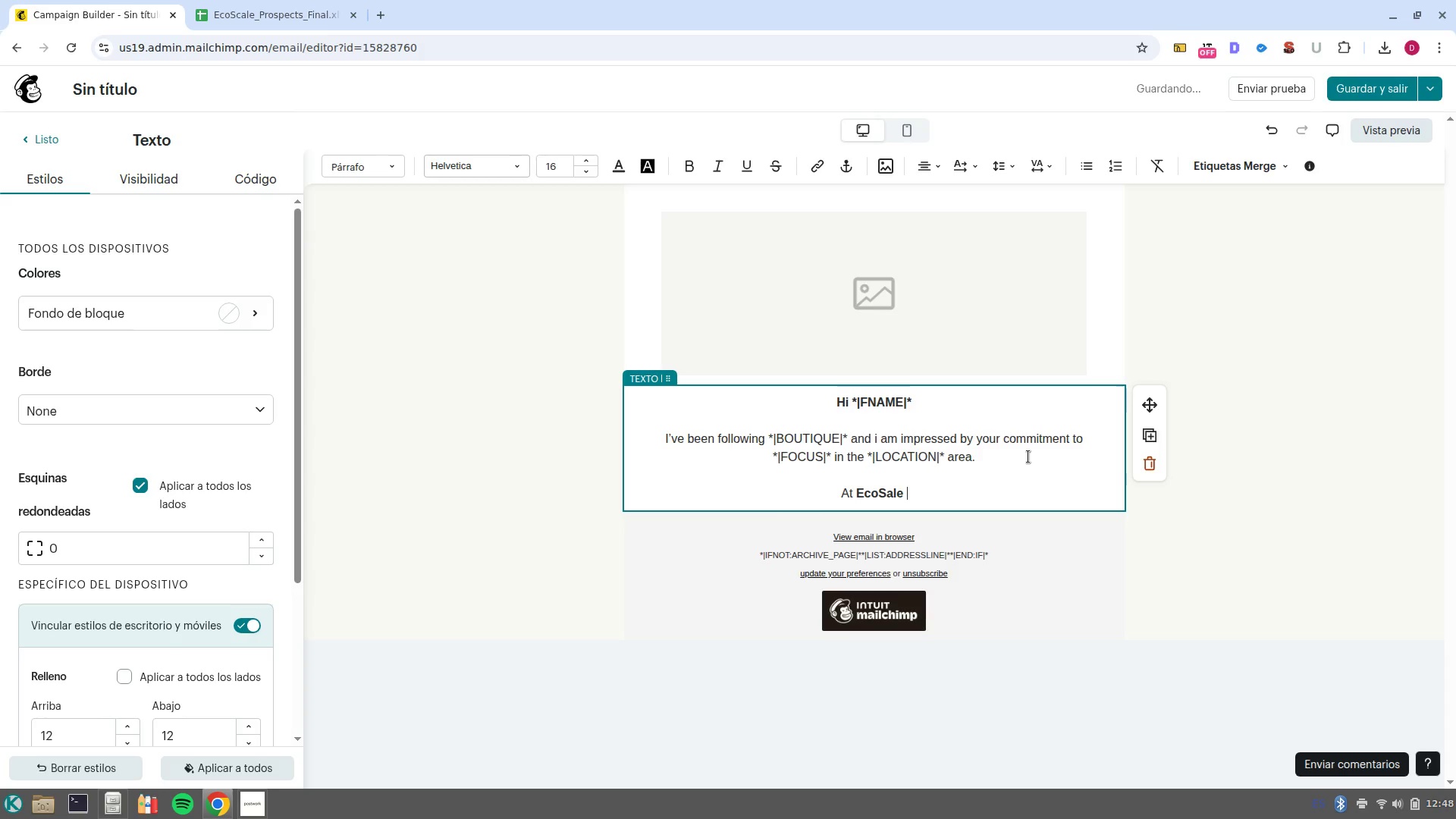 
key(Control+B)
 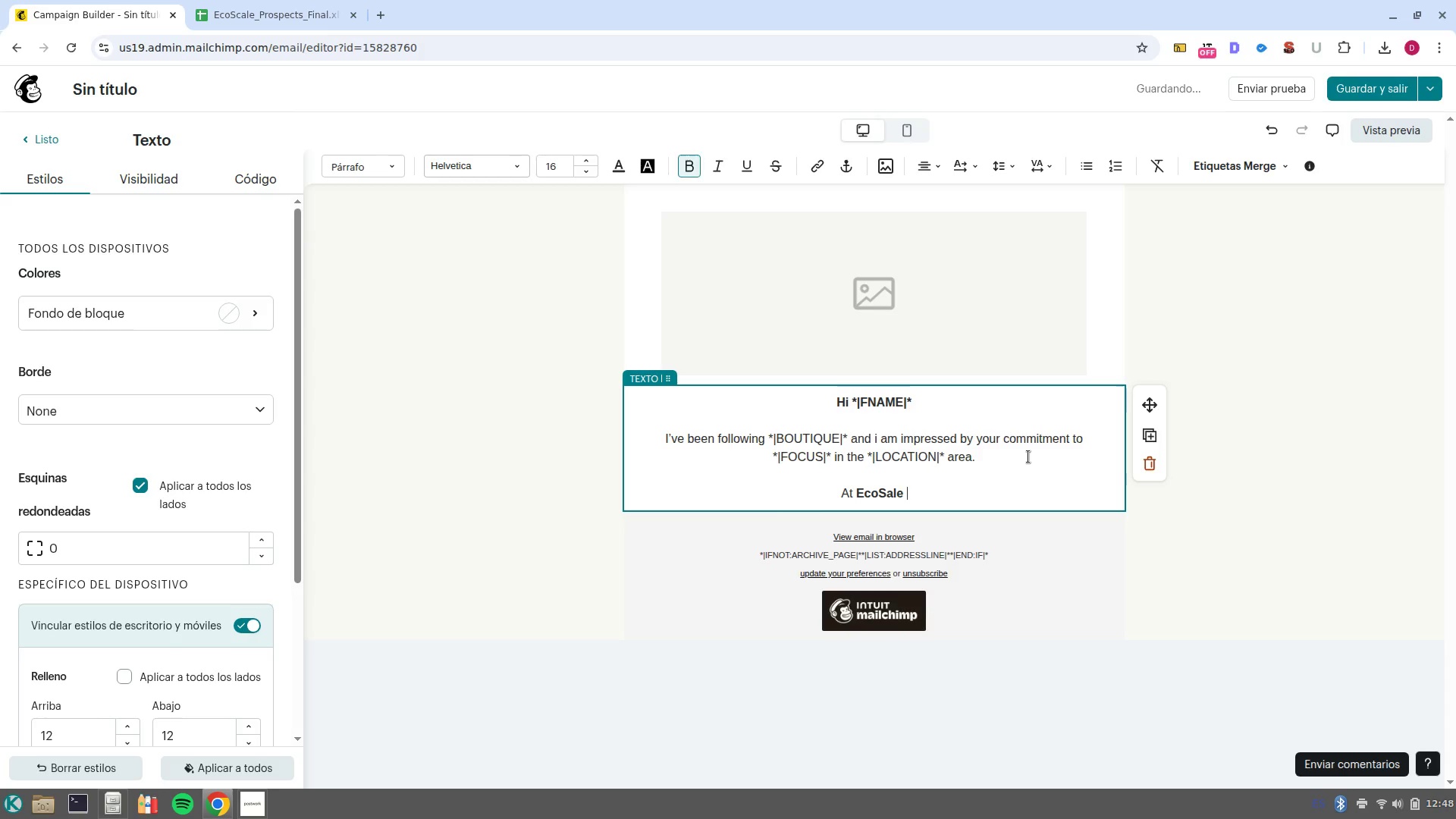 
type(Media)
 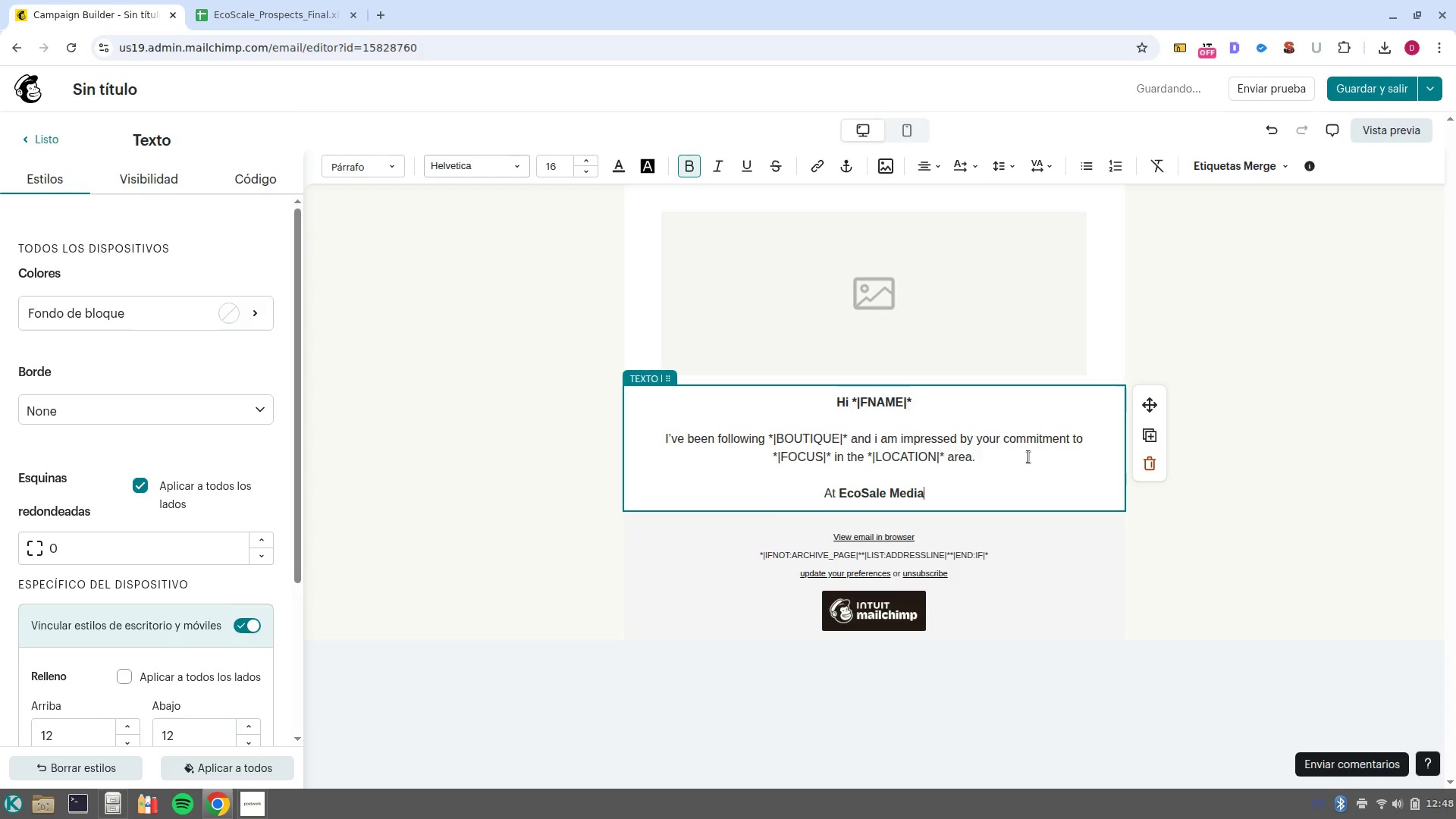 
key(Control+B)
 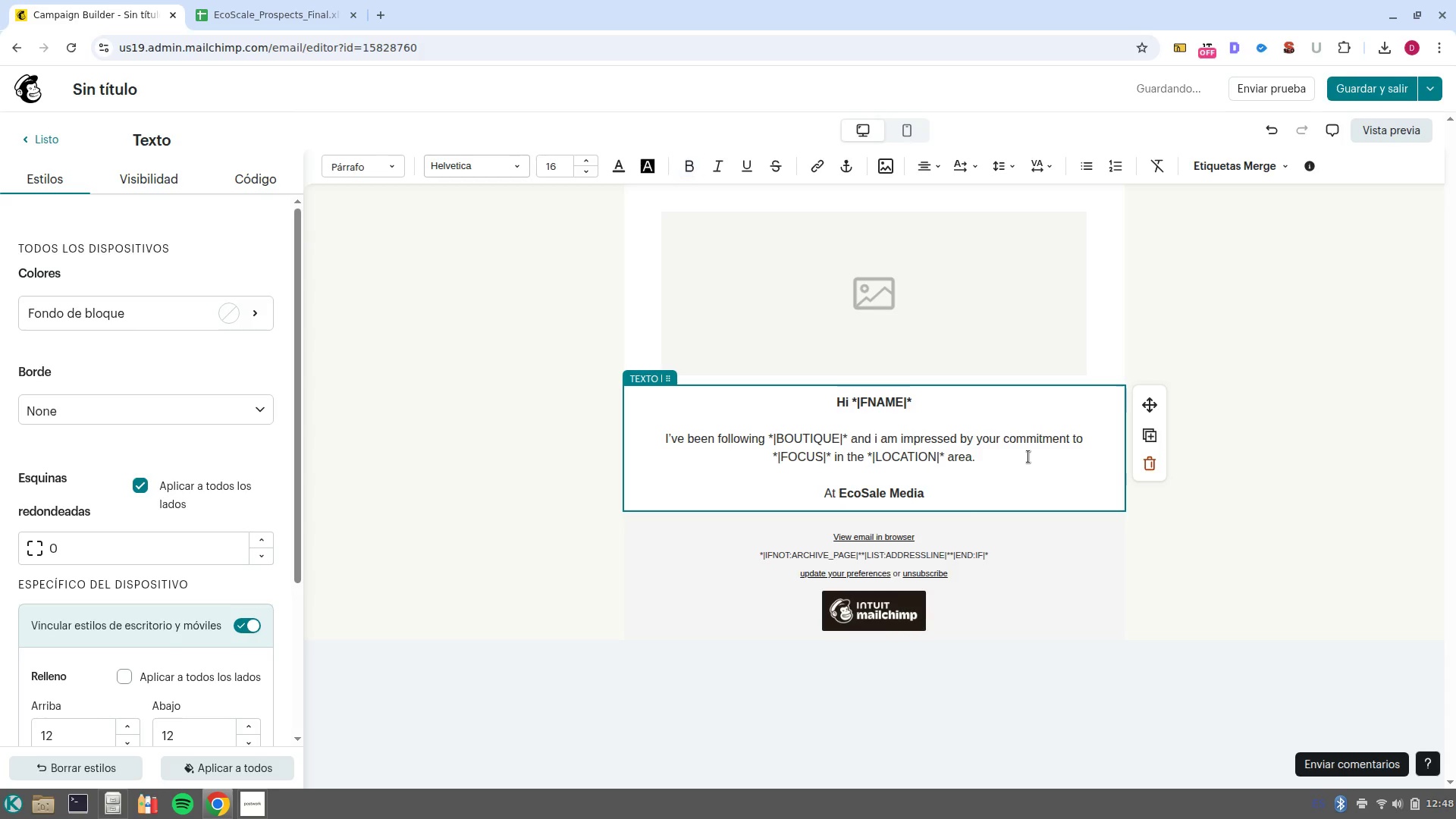 
type( )
key(Backspace)
type(, WE)
key(Backspace)
type(e e)
key(Backspace)
type(special)
 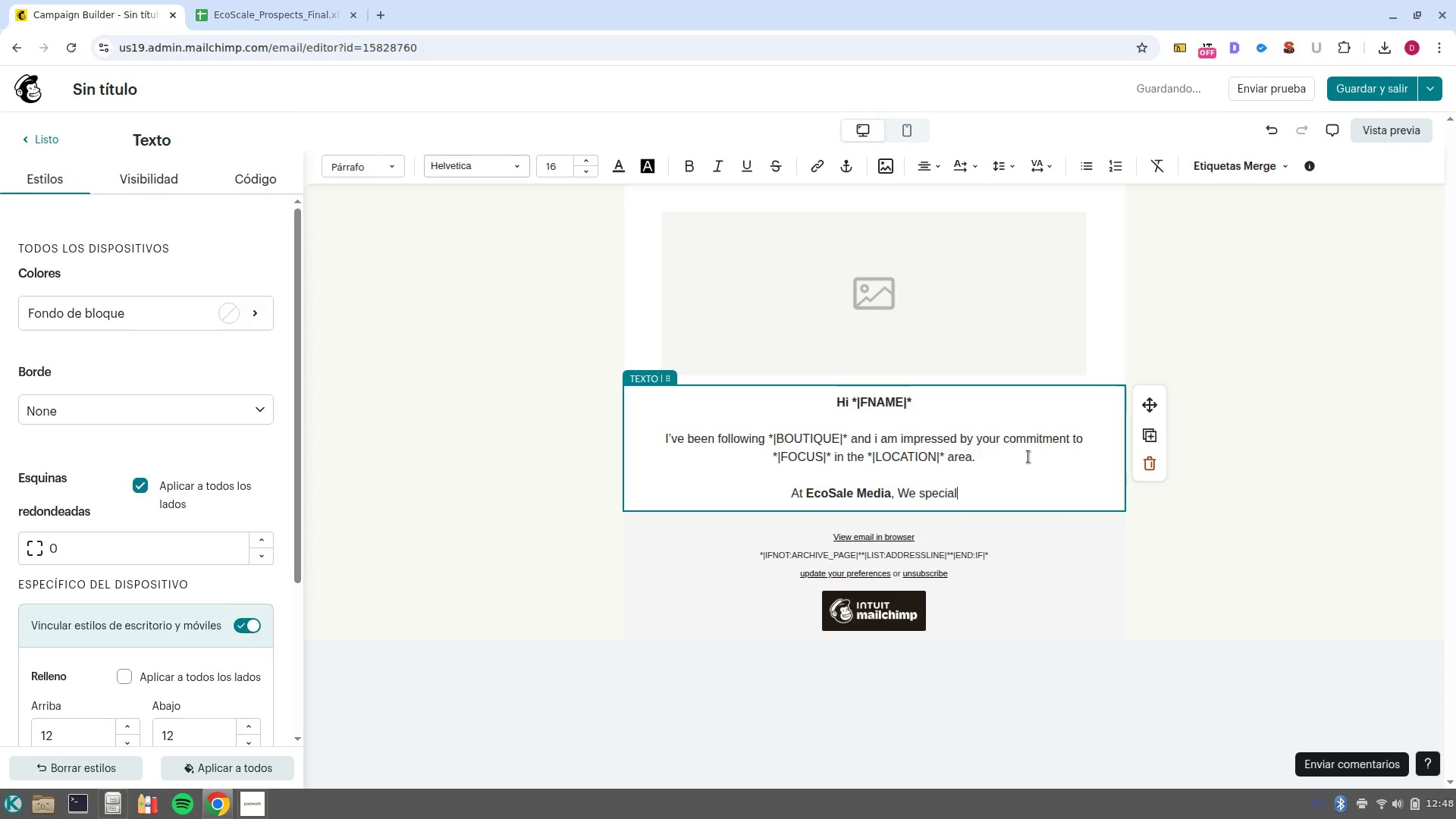 
key(Control+ArrowLeft)
 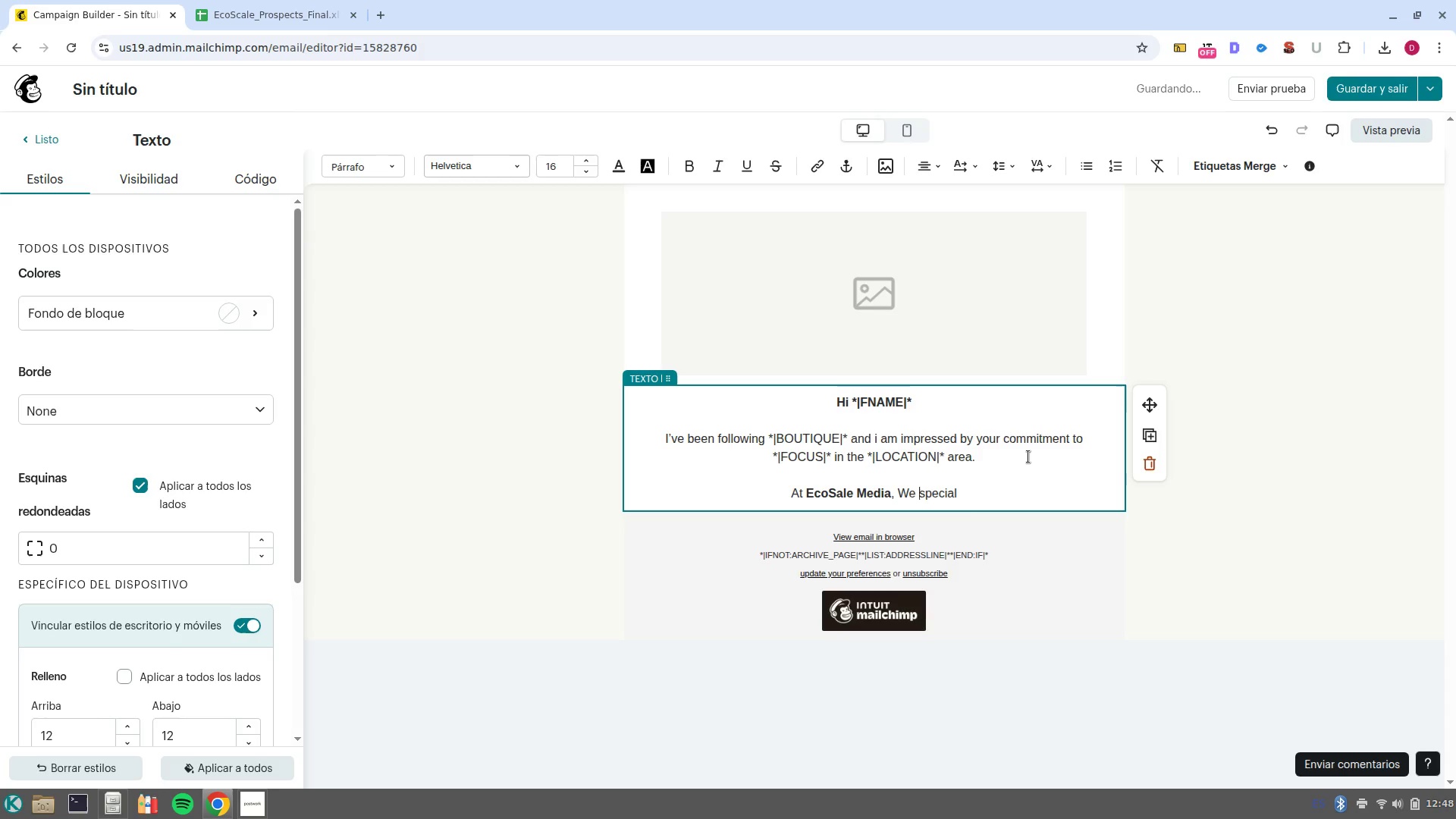 
key(ArrowLeft)
 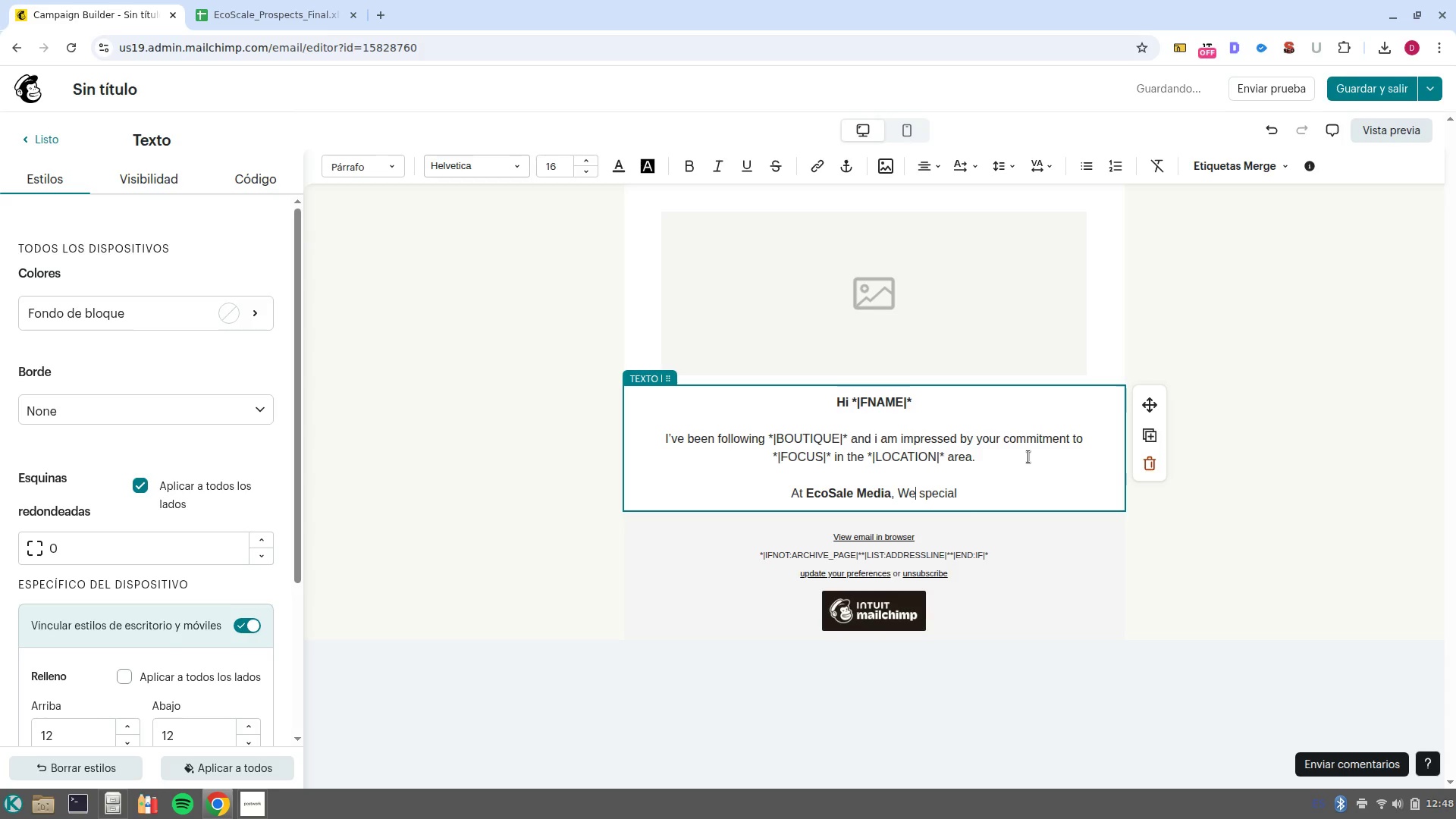 
key(ArrowLeft)
 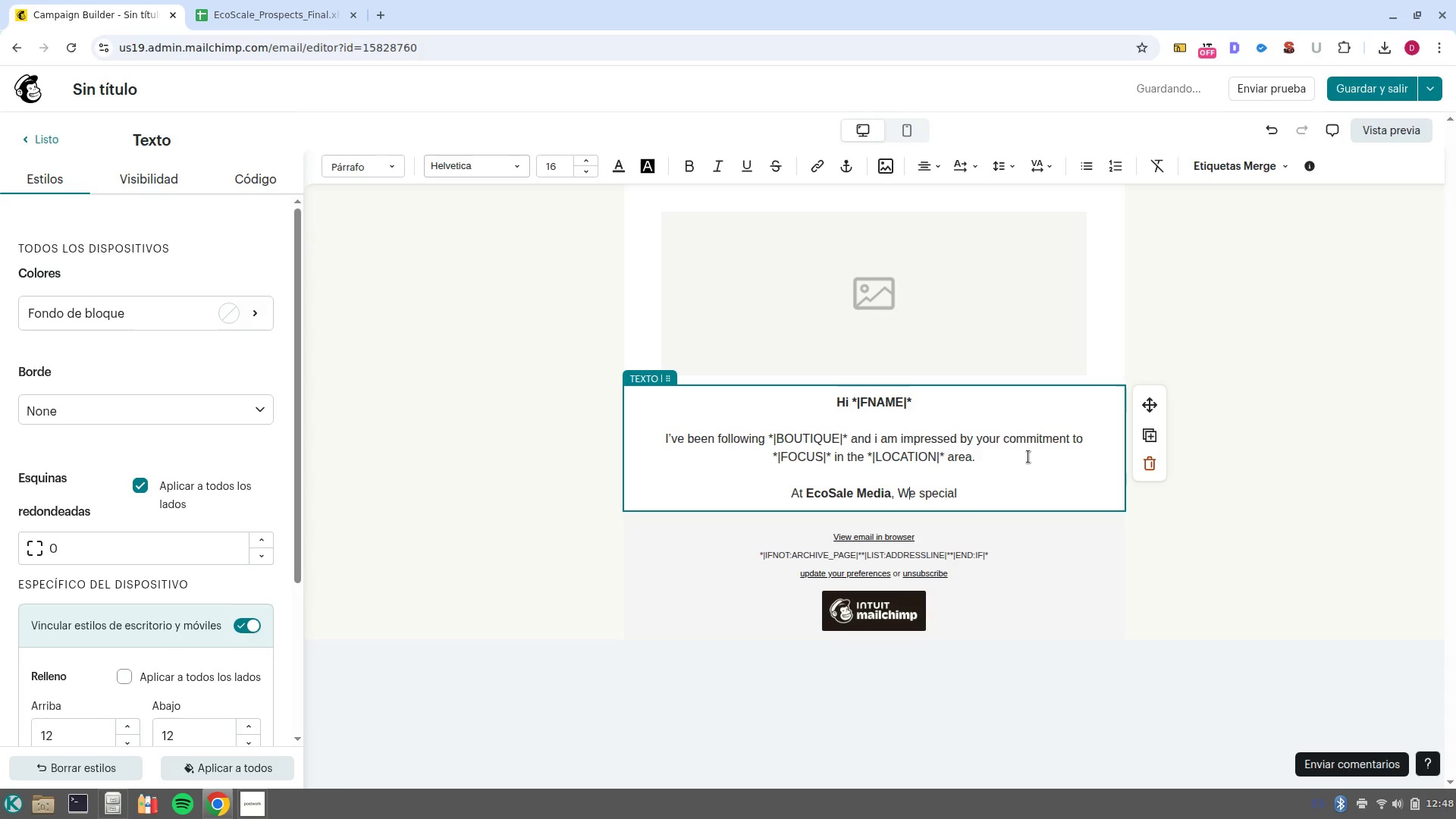 
key(ArrowLeft)
 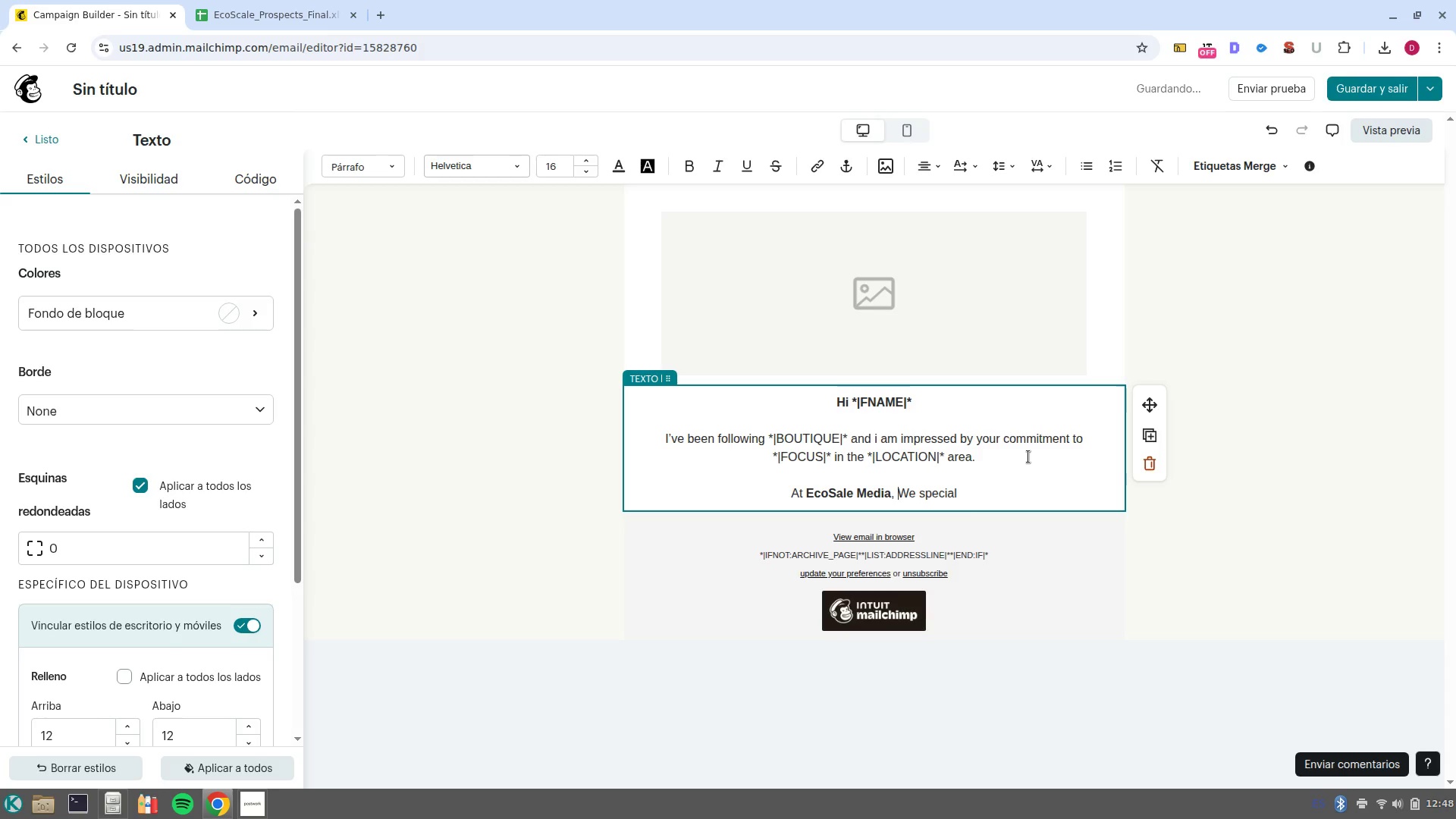 
key(ArrowRight)
 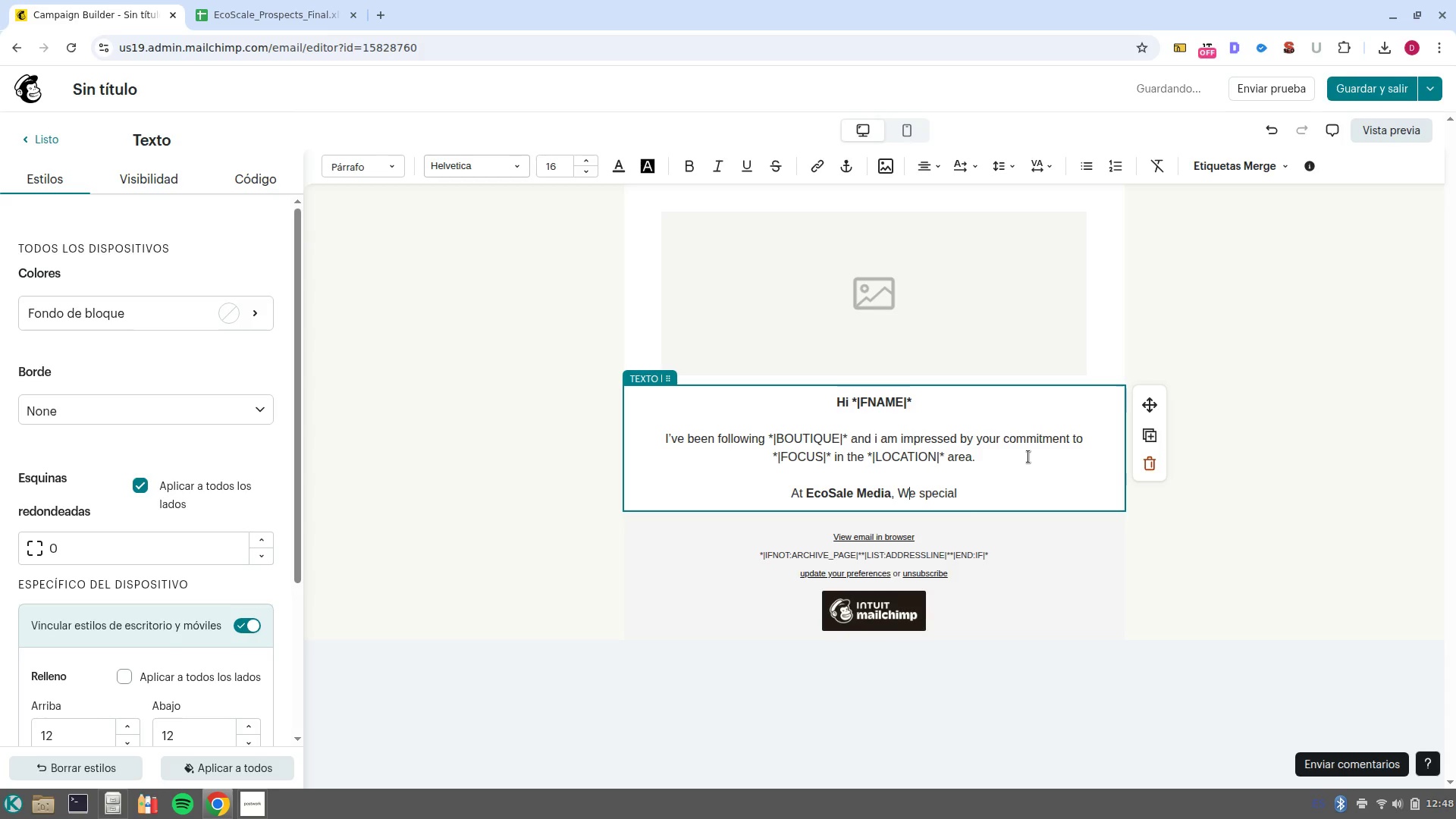 
key(Backspace)
type(we)
key(Backspace)
 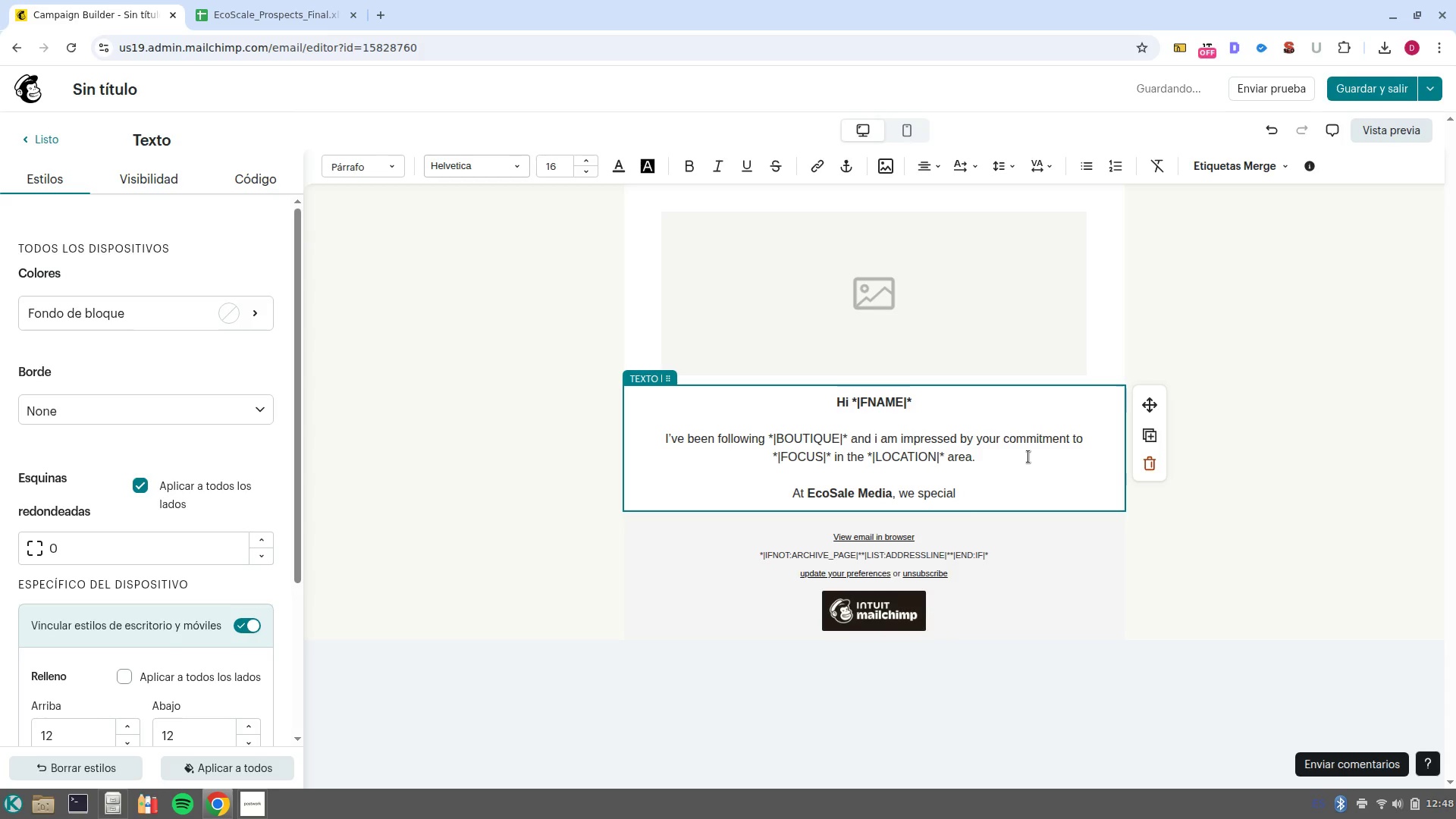 
key(Control+ArrowRight)
 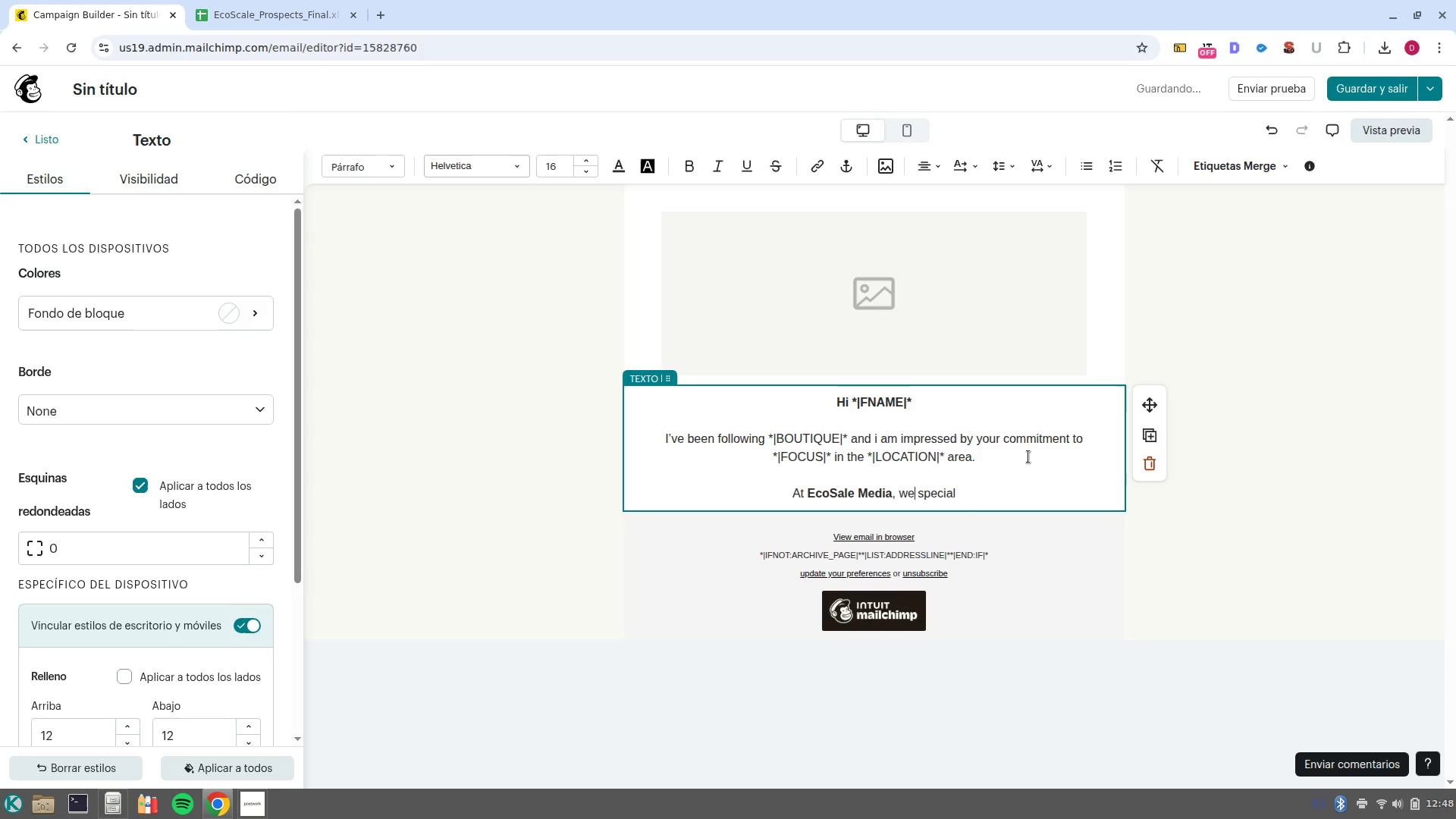 
key(Control+ArrowRight)
 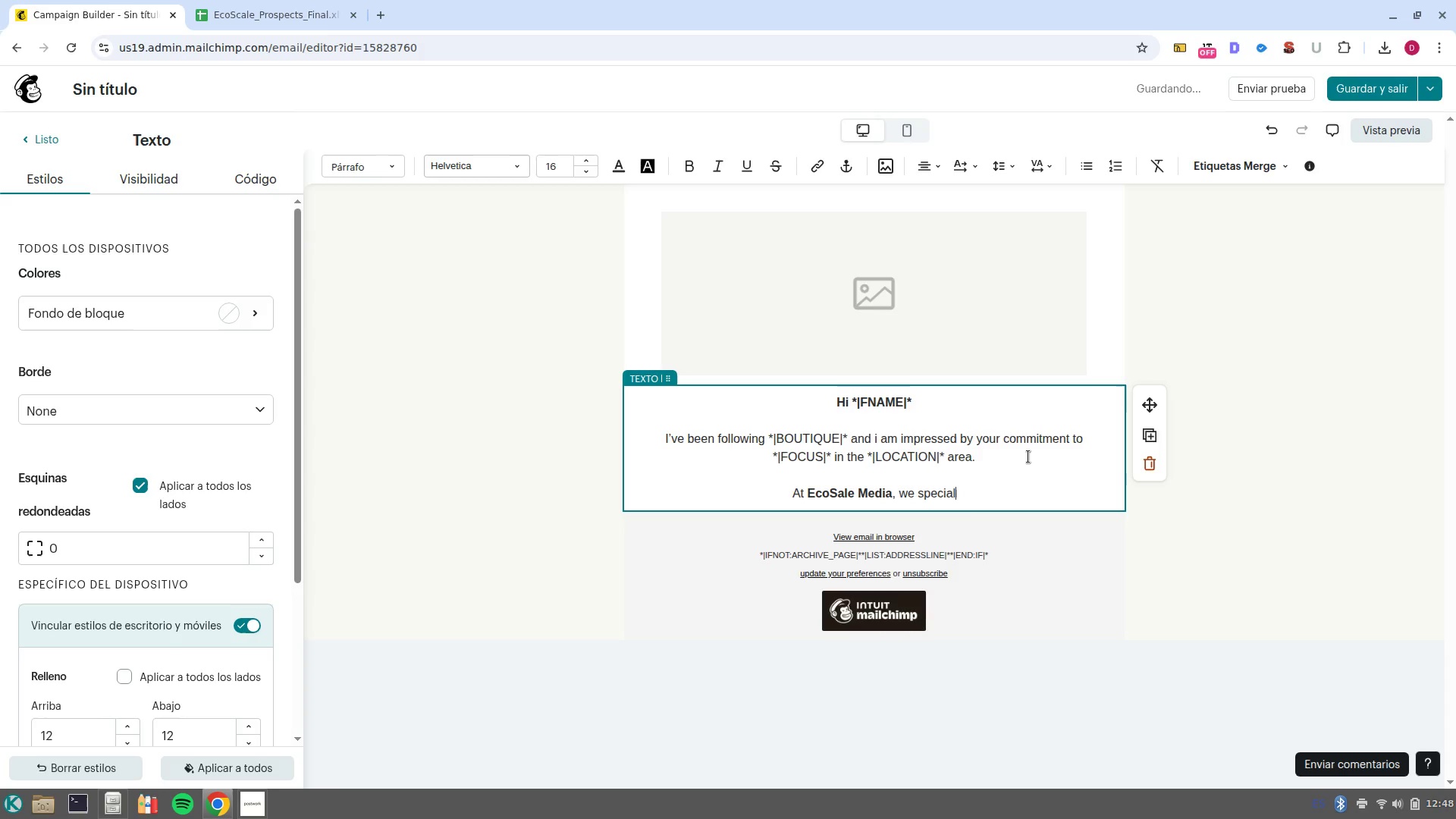 
key(Control+ArrowRight)
 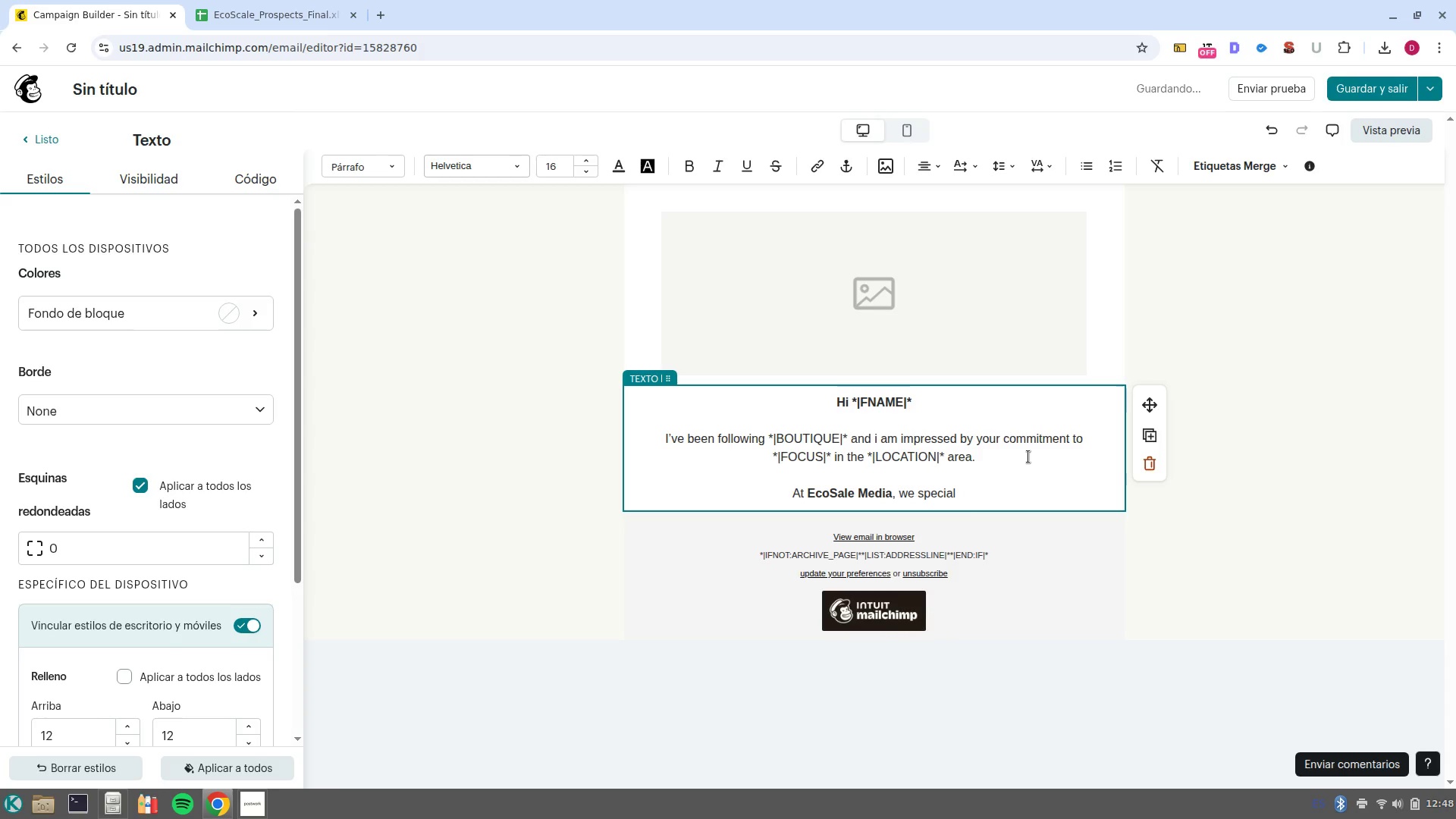 
type(ize in helping brands with )
 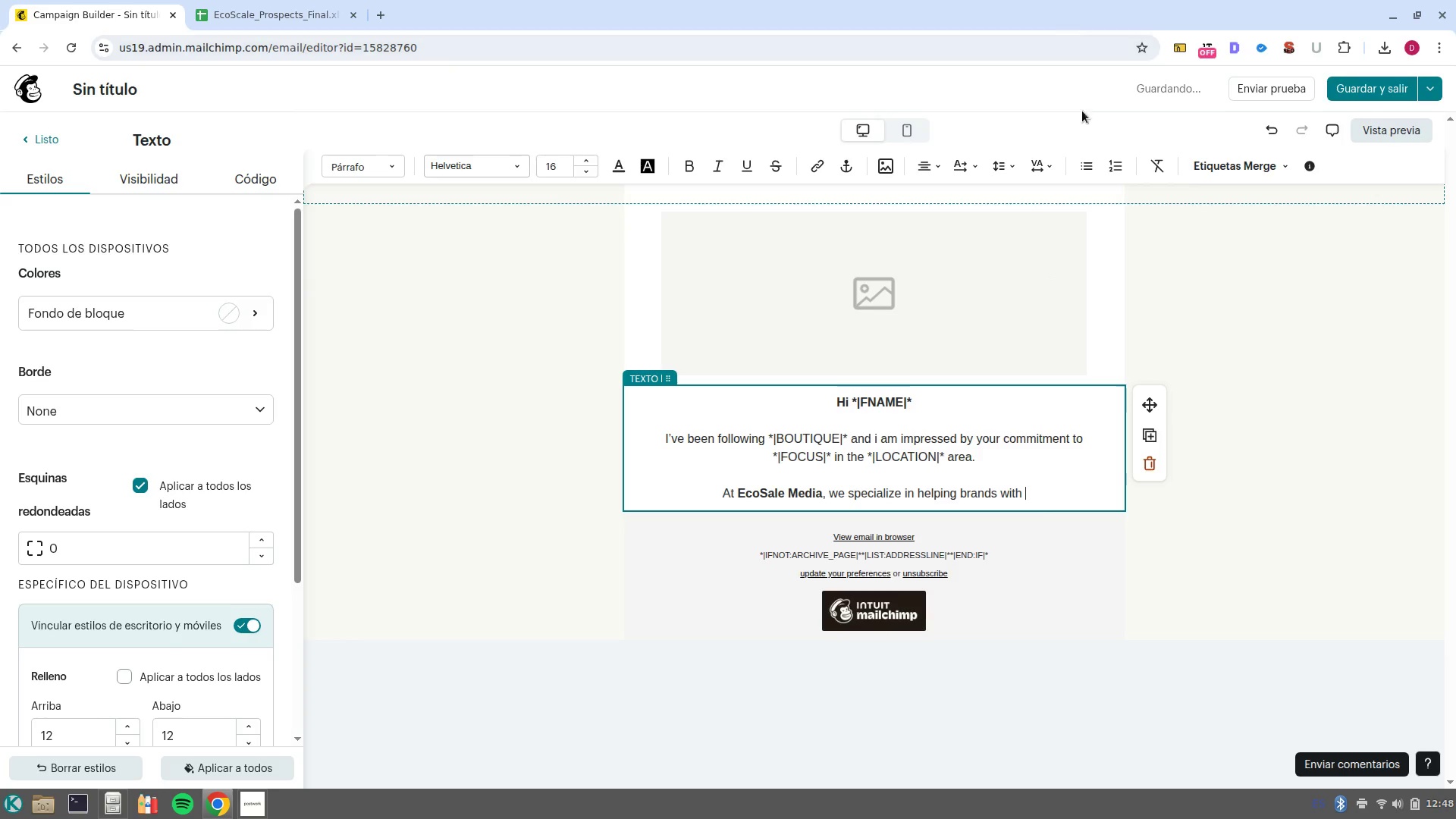 
left_click([1208, 154])
 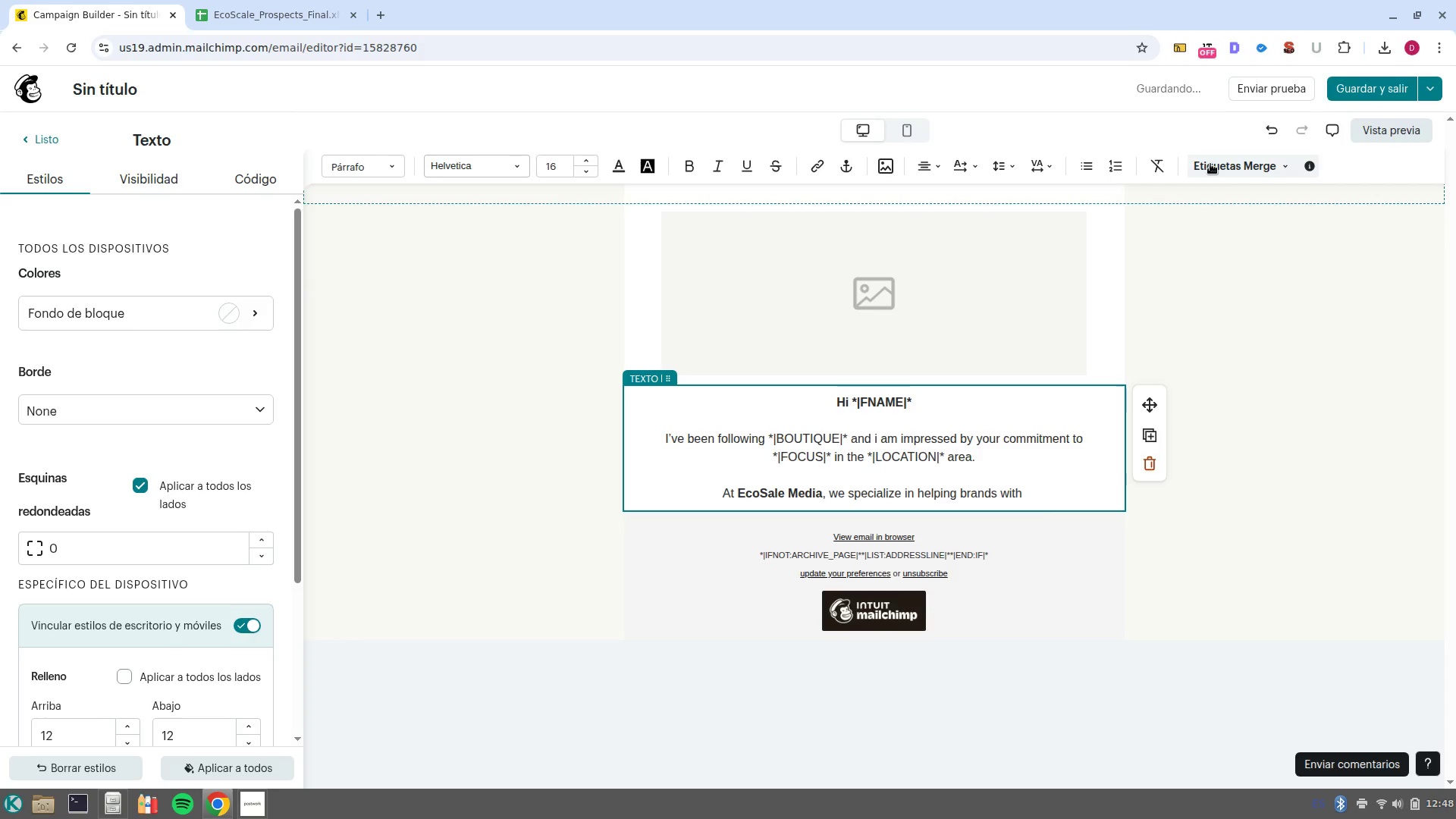 
left_click([1210, 164])
 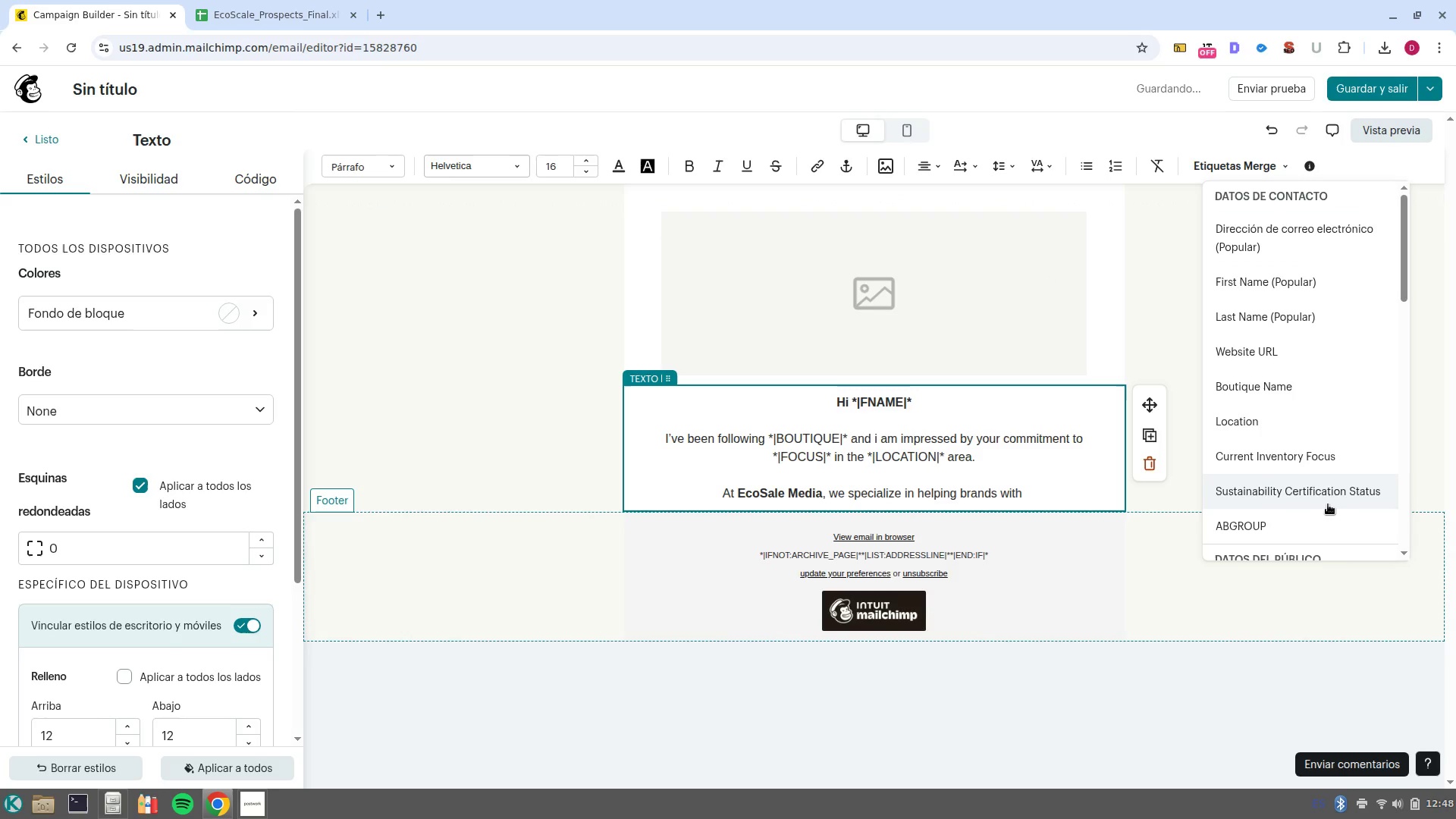 
left_click([1331, 500])
 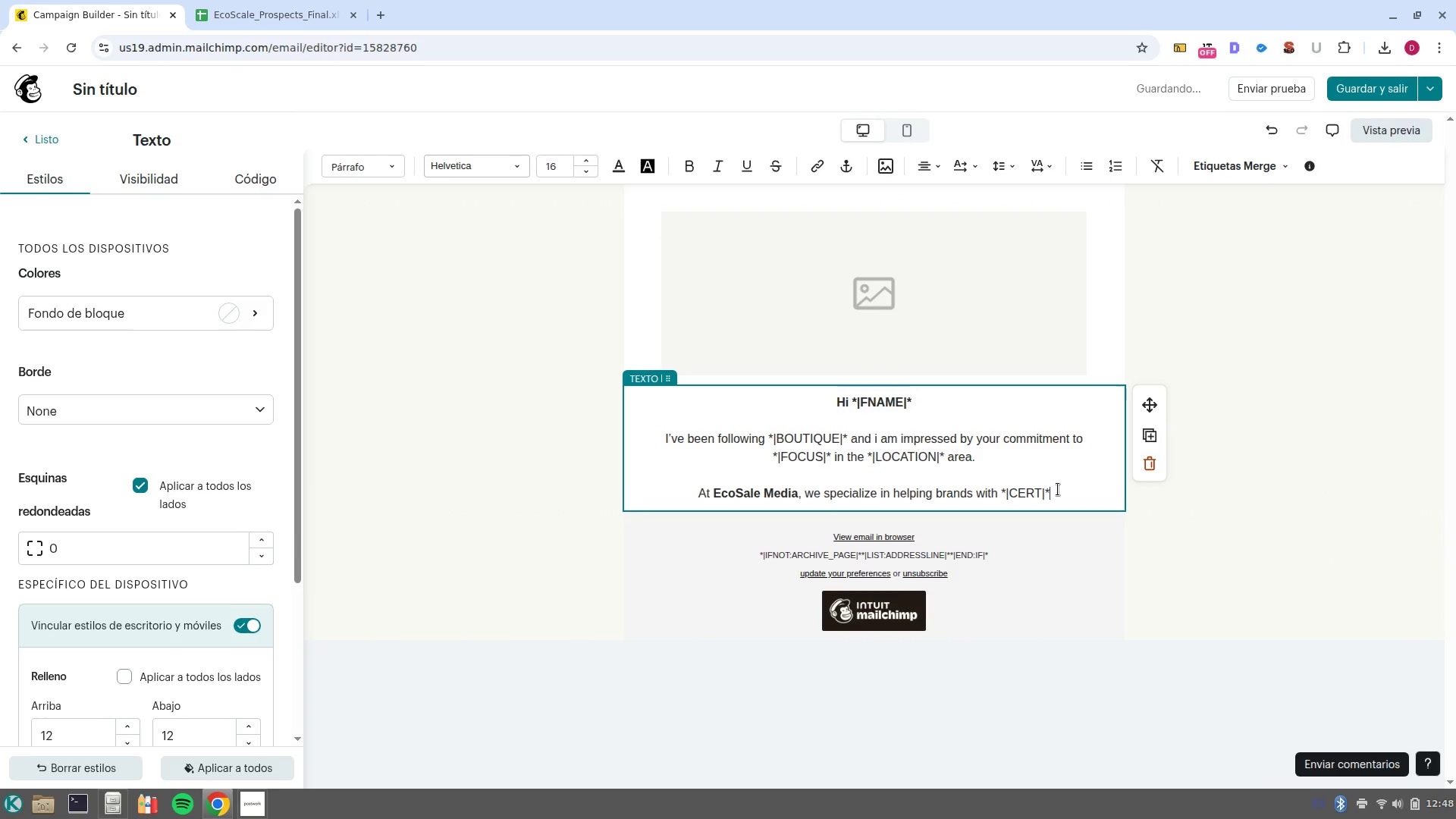 
type( status *like yours( Sa)
key(Backspace)
type(cale their reach wg)
key(Backspace)
type(hile staying true to zero )
key(Backspace)
type(/waste values. We are currenty)
key(Backspace)
type(ly launching our )
 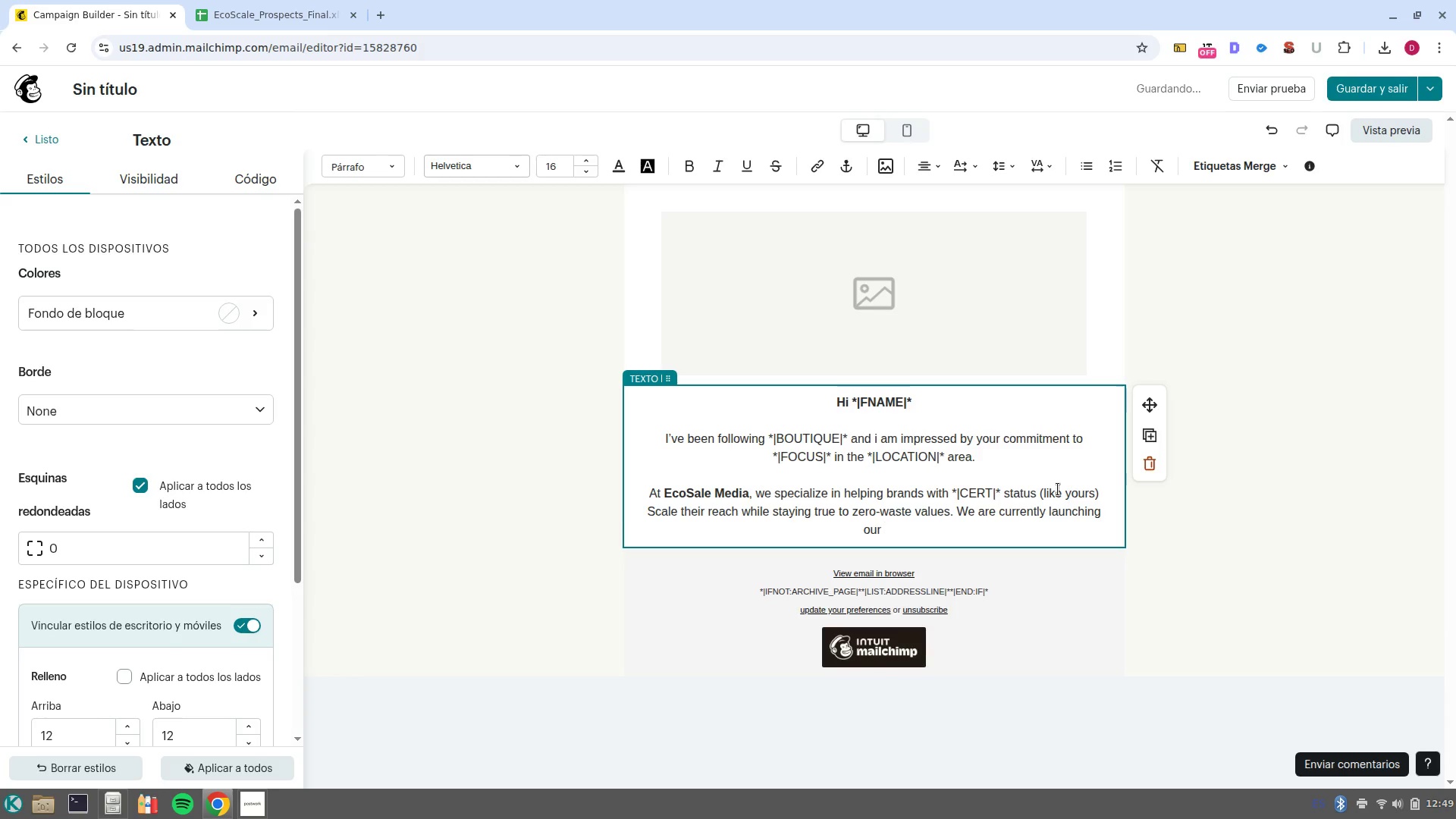 
 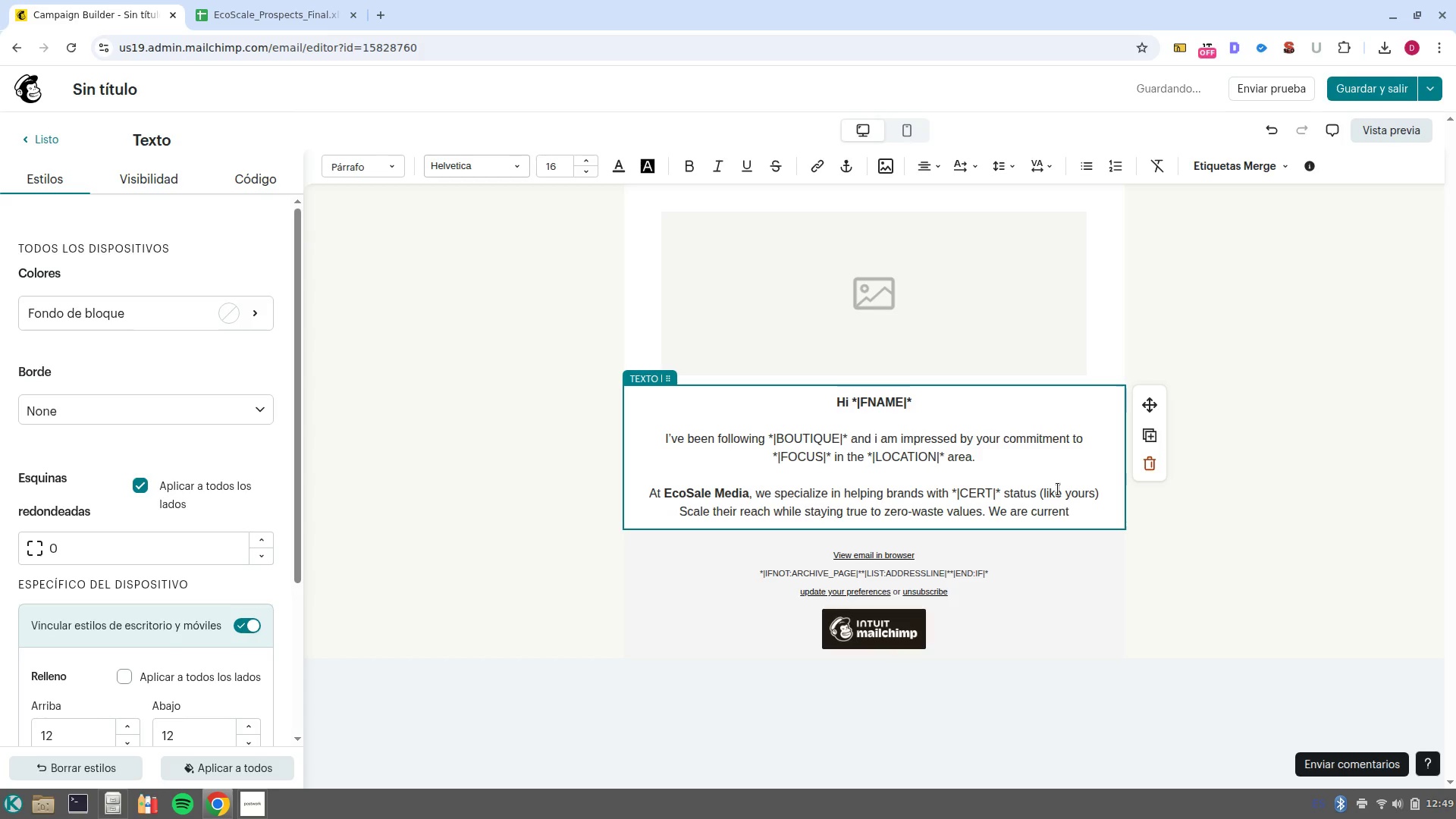 
key(Control+Shift+ControlLeft)
 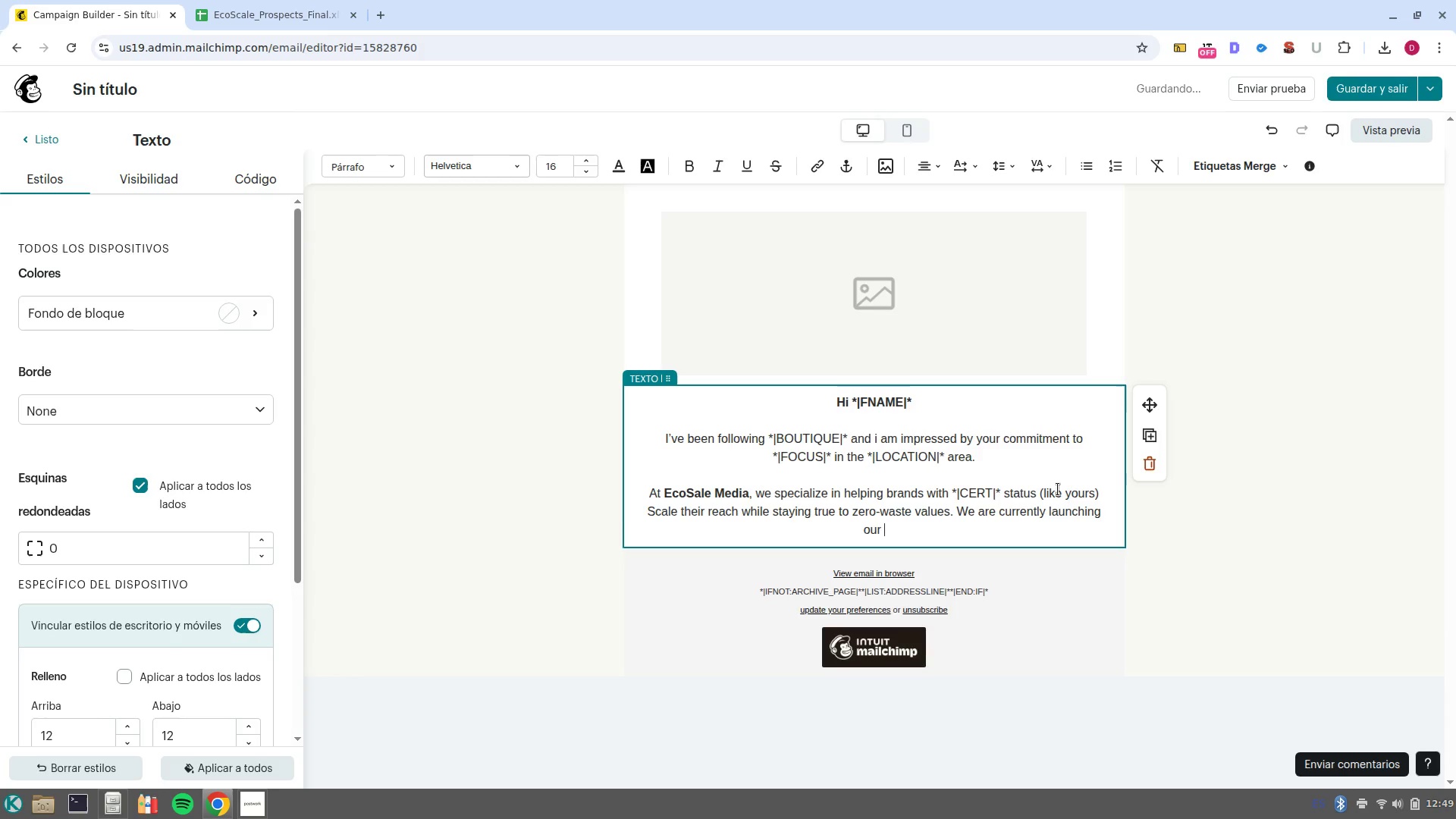 
key(Control+Shift+ShiftLeft)
 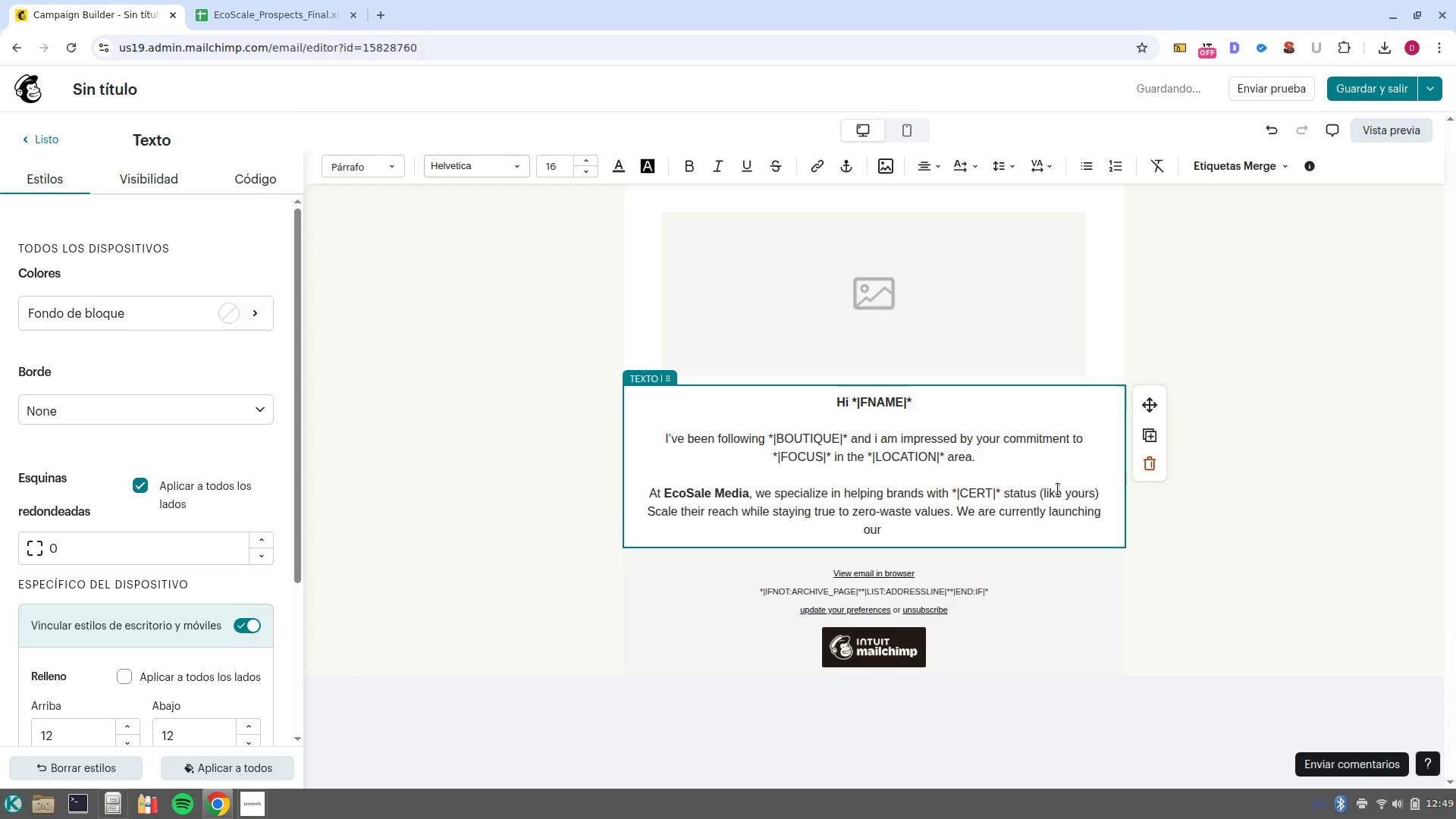 
key(Control+ControlLeft)
 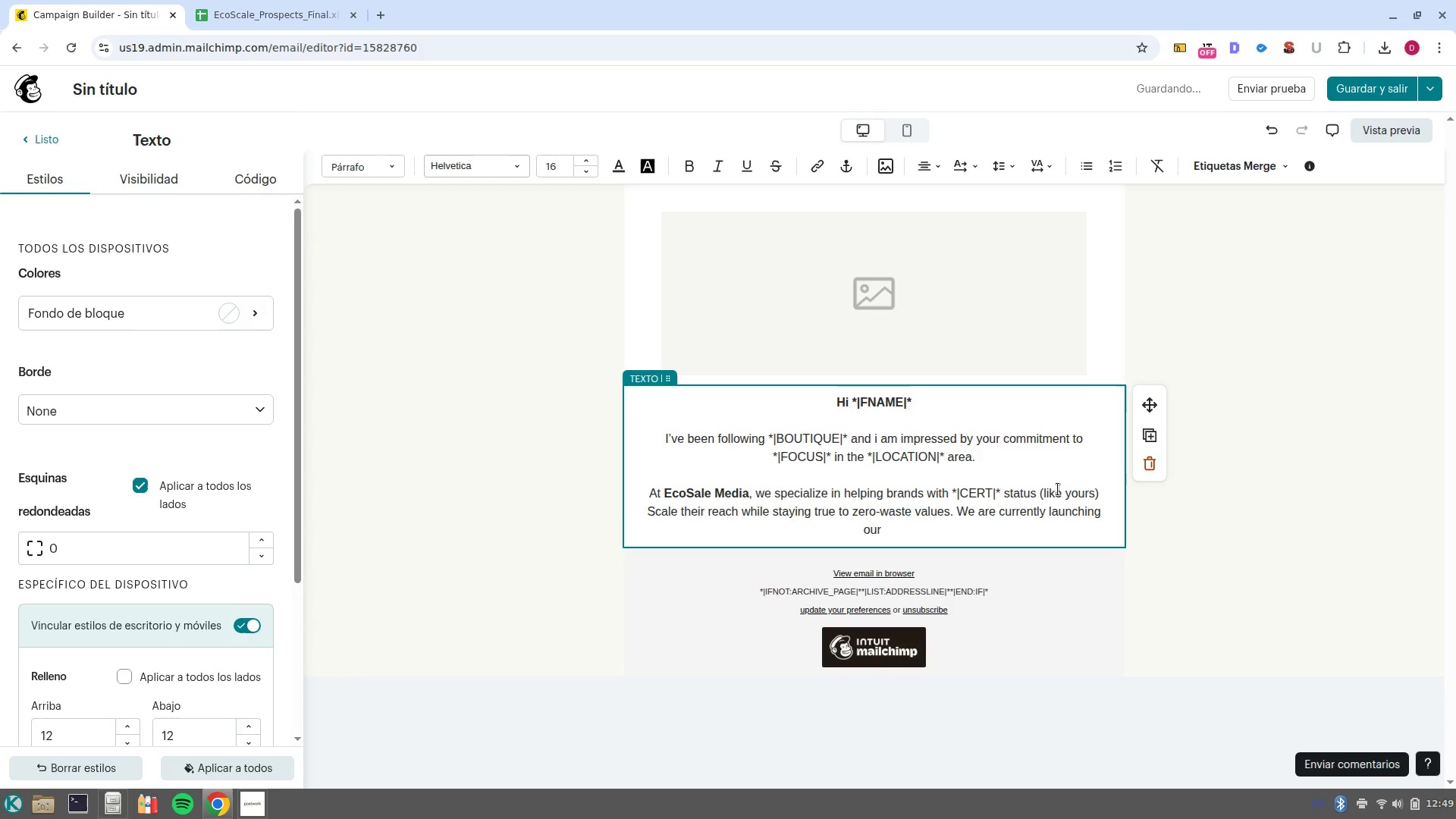 
key(Control+B)
 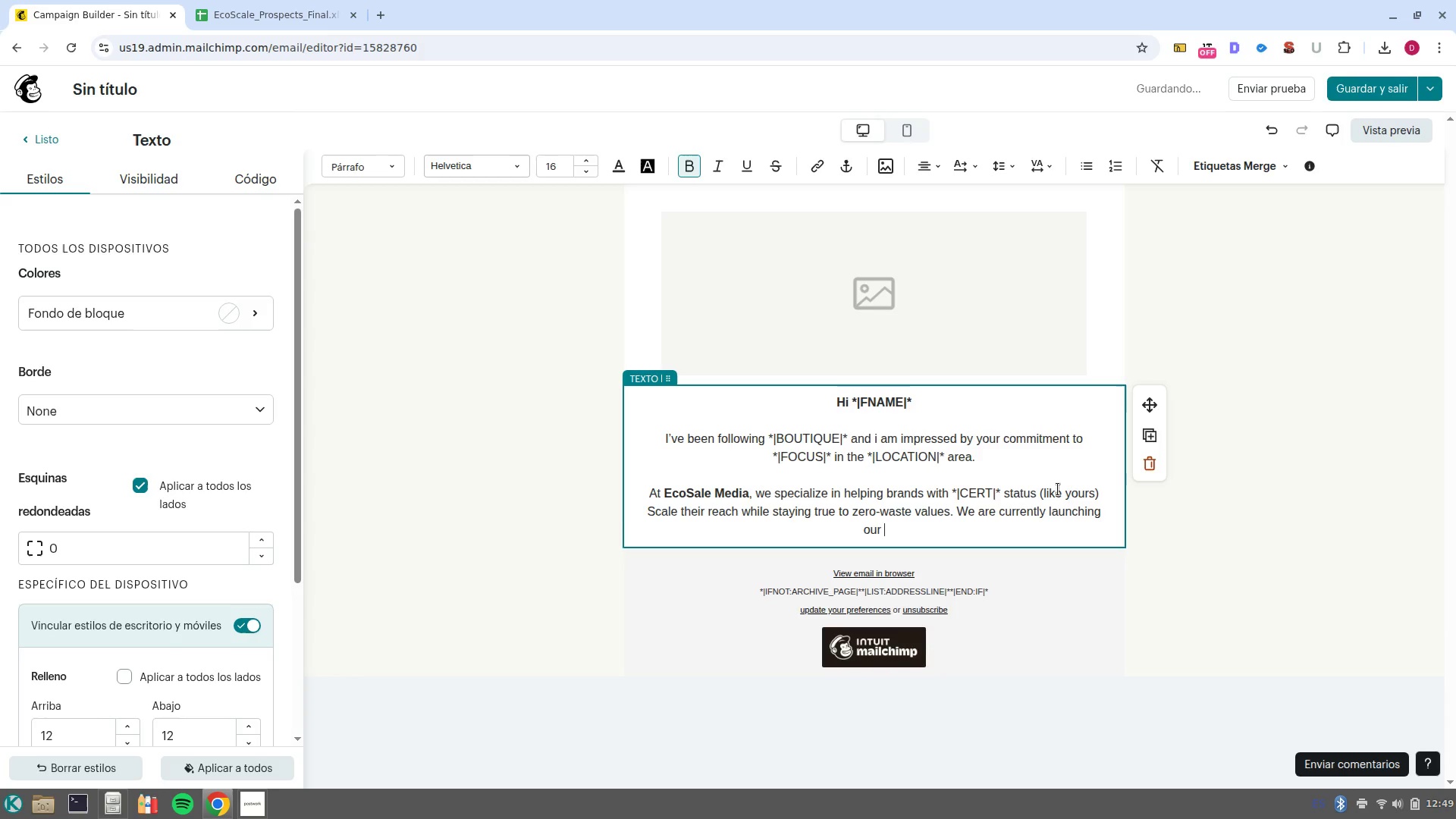 
key(Control+ControlLeft)
 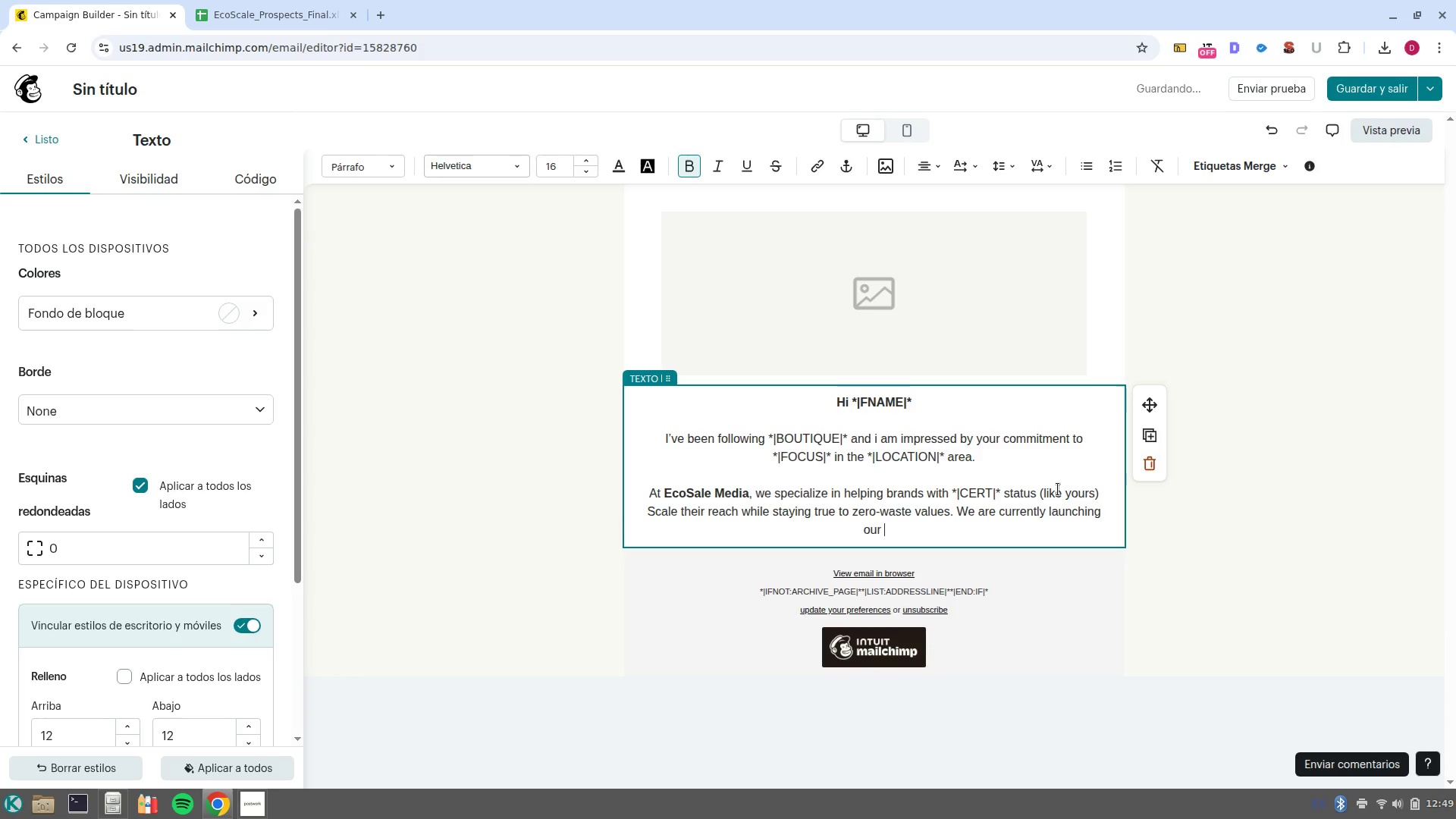 
key(Control+B)
 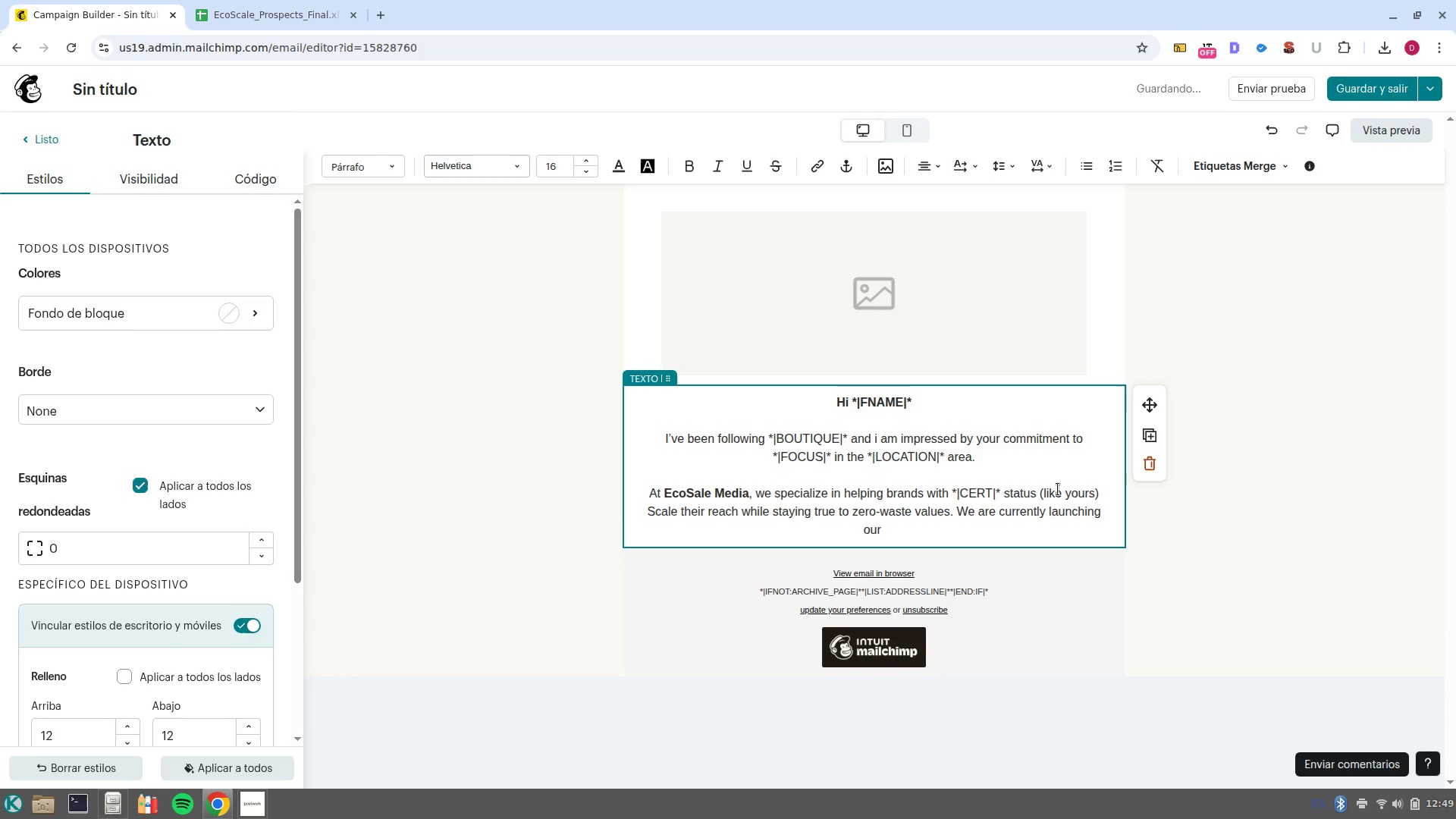 
key(Control+ControlLeft)
 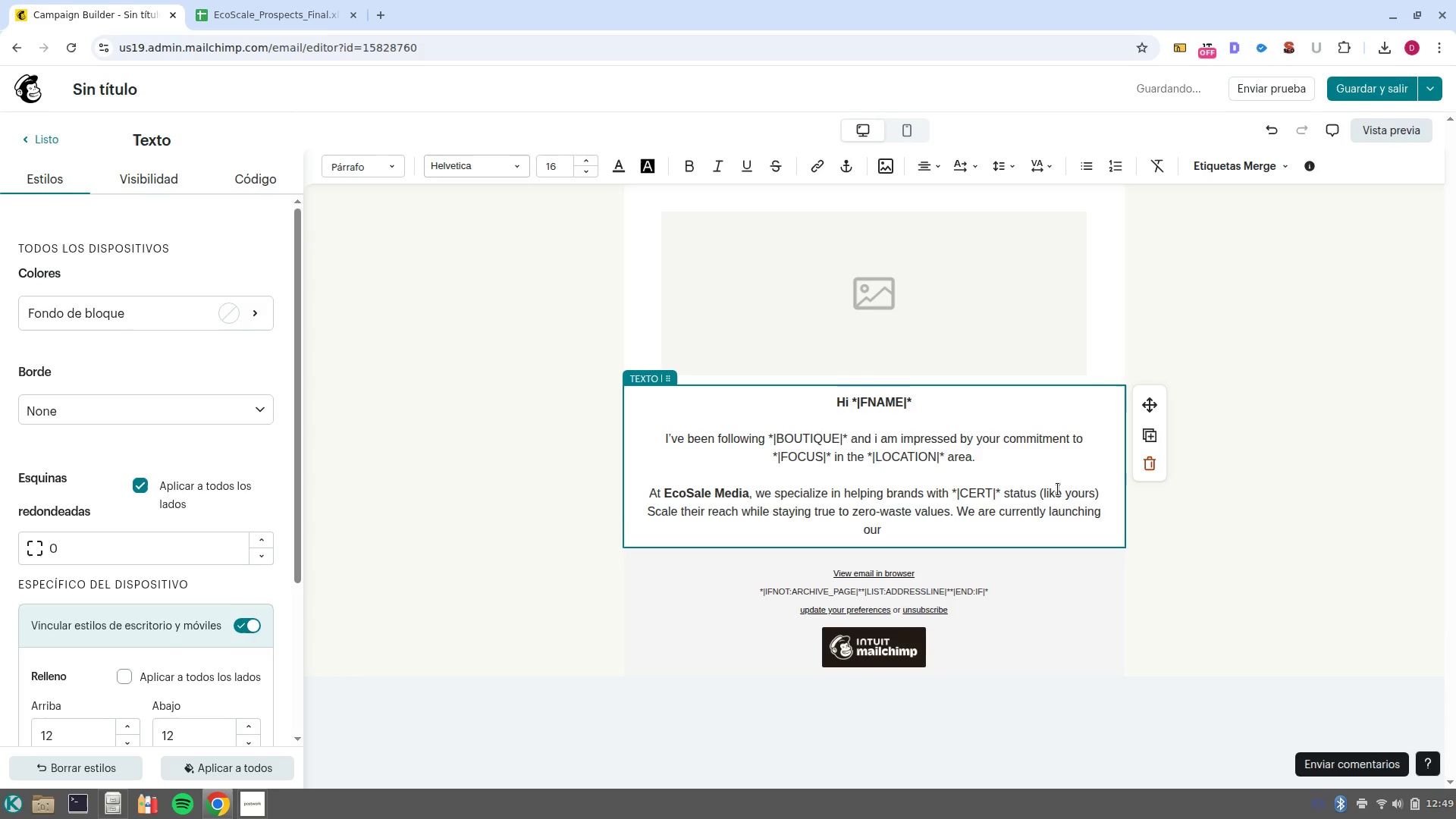 
key(Control+B)
 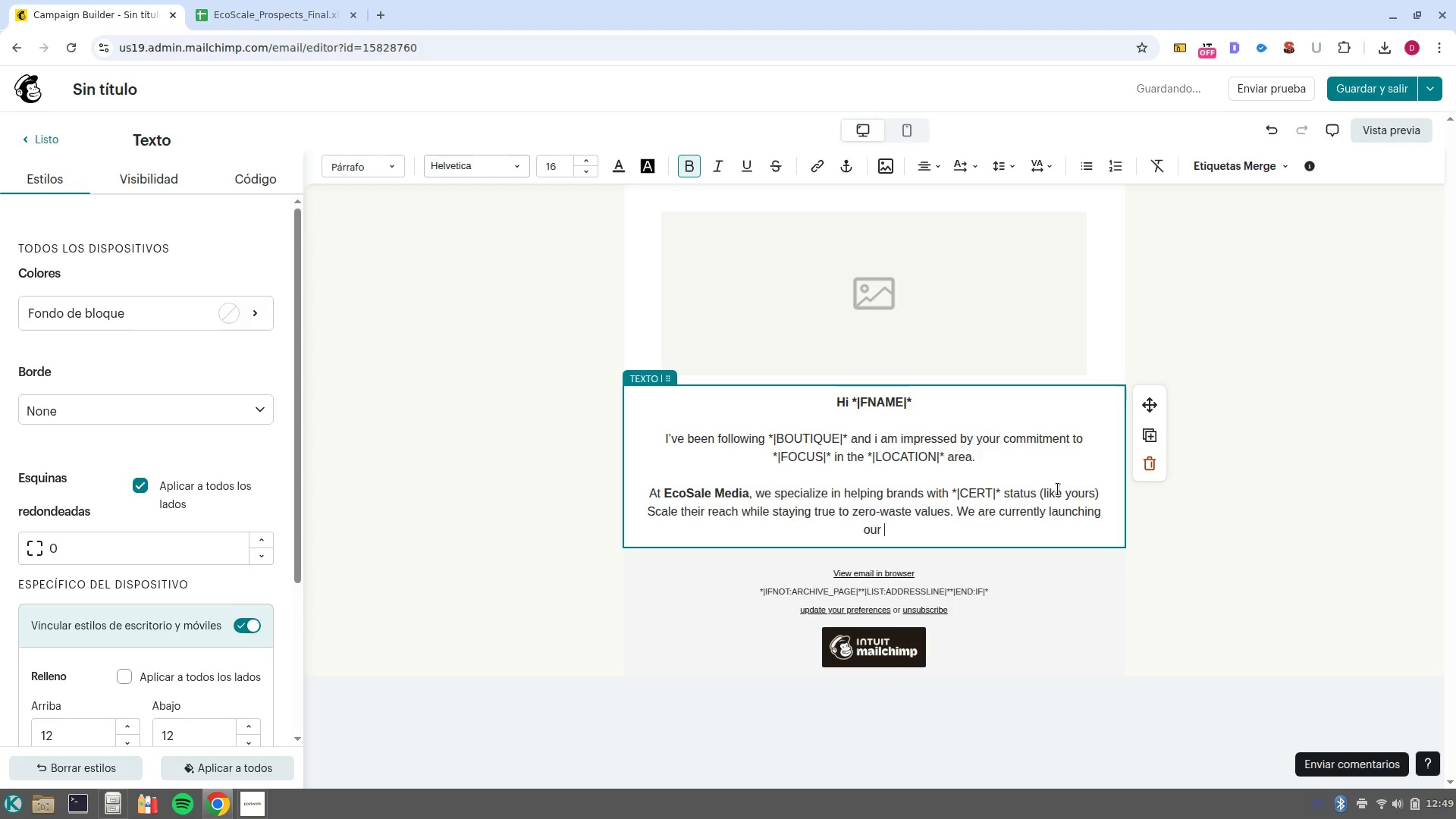 
type(Green Retail Partership )
 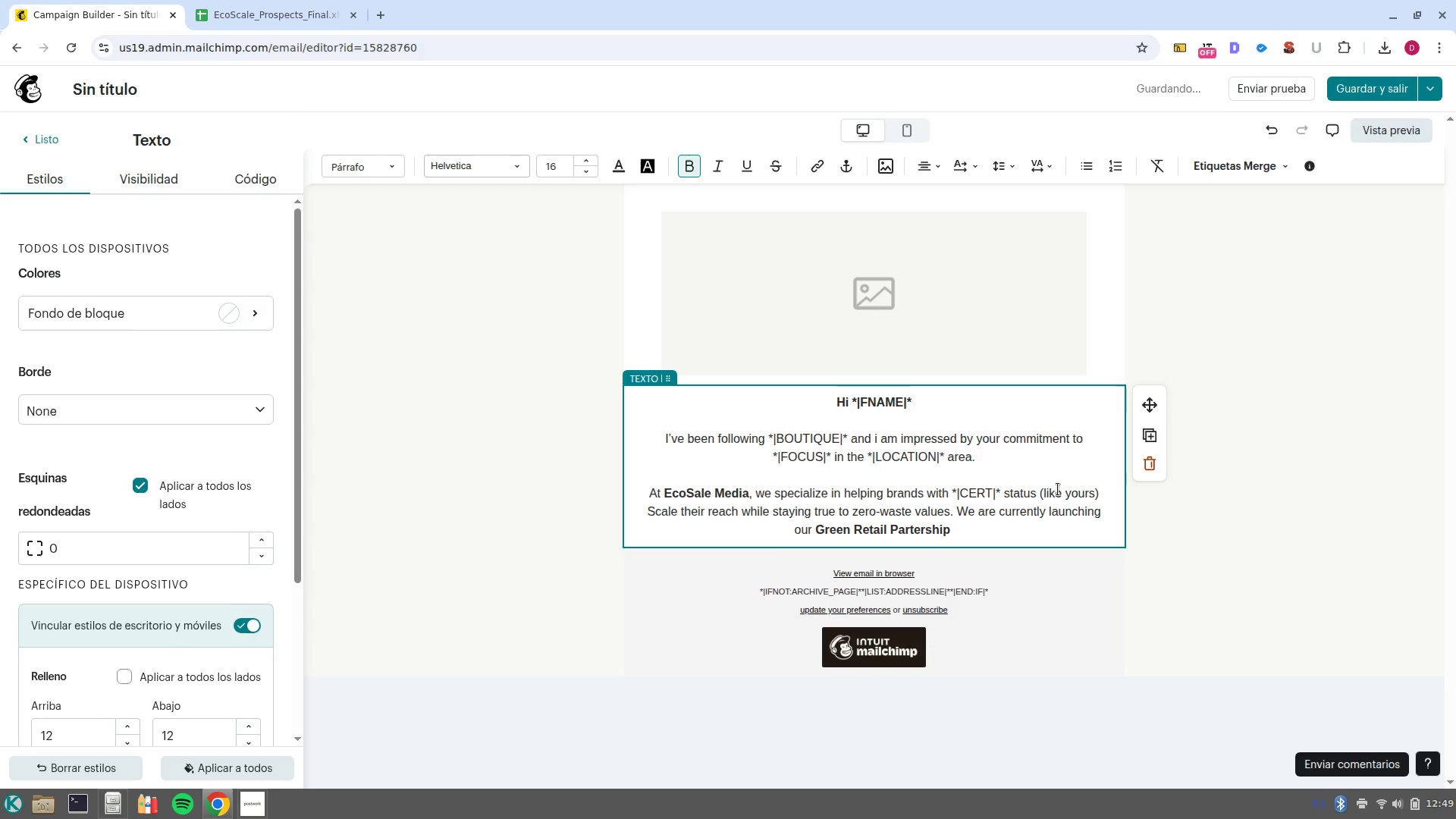 
key(Control+B)
 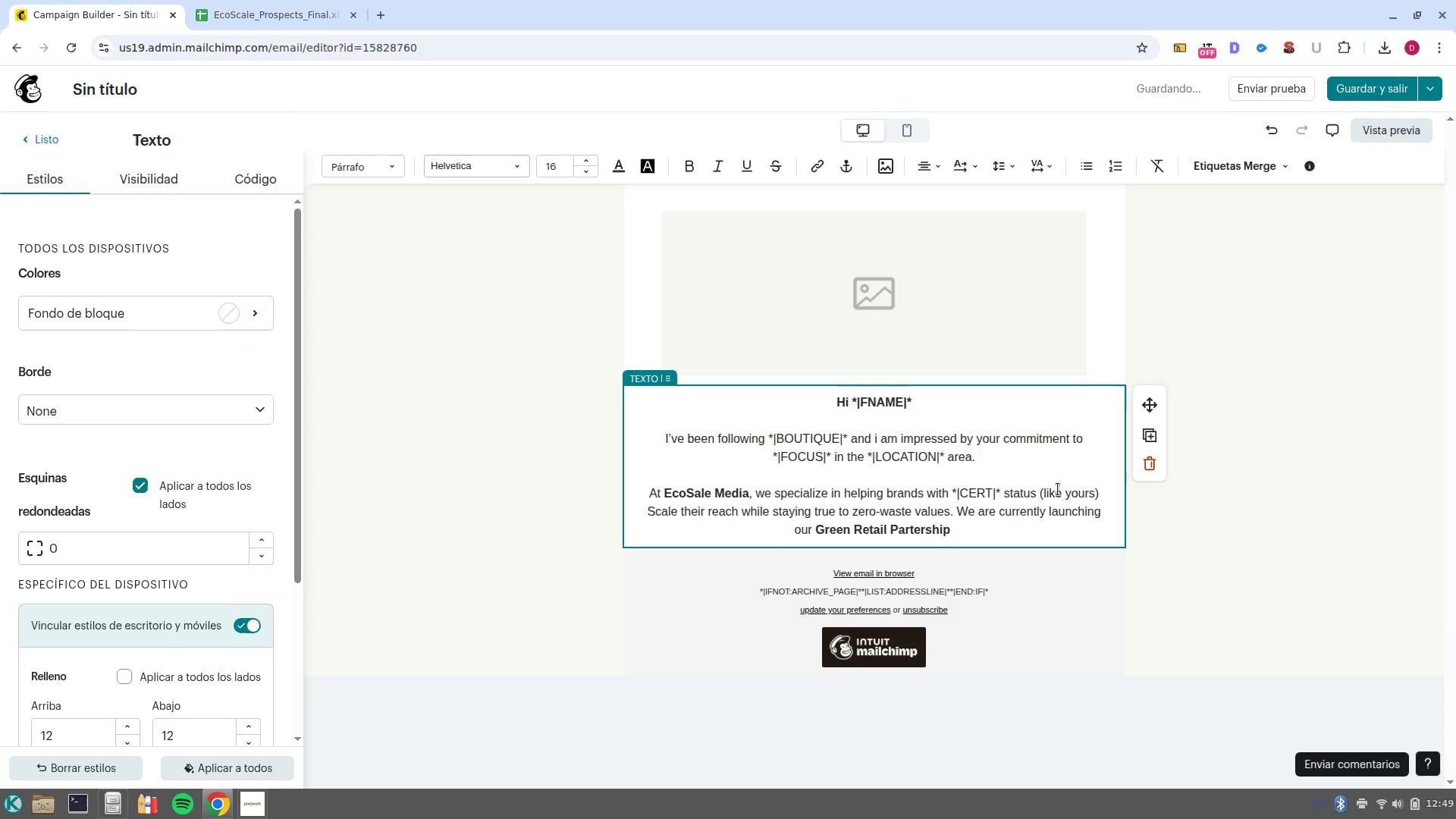 
type(Prob)
key(Backspace)
type(g)
key(Backspace)
 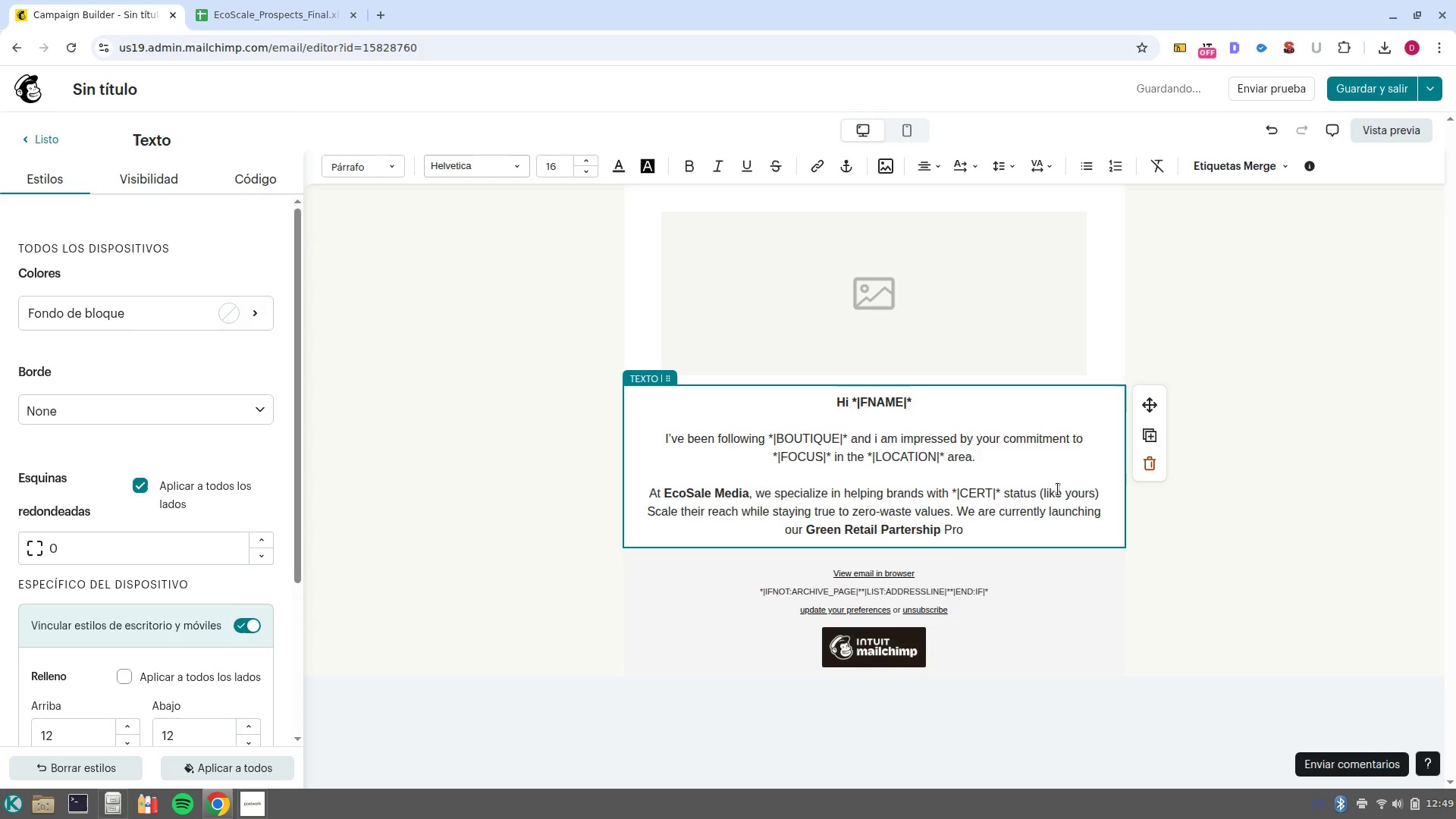 
key(Control+Backspace)
 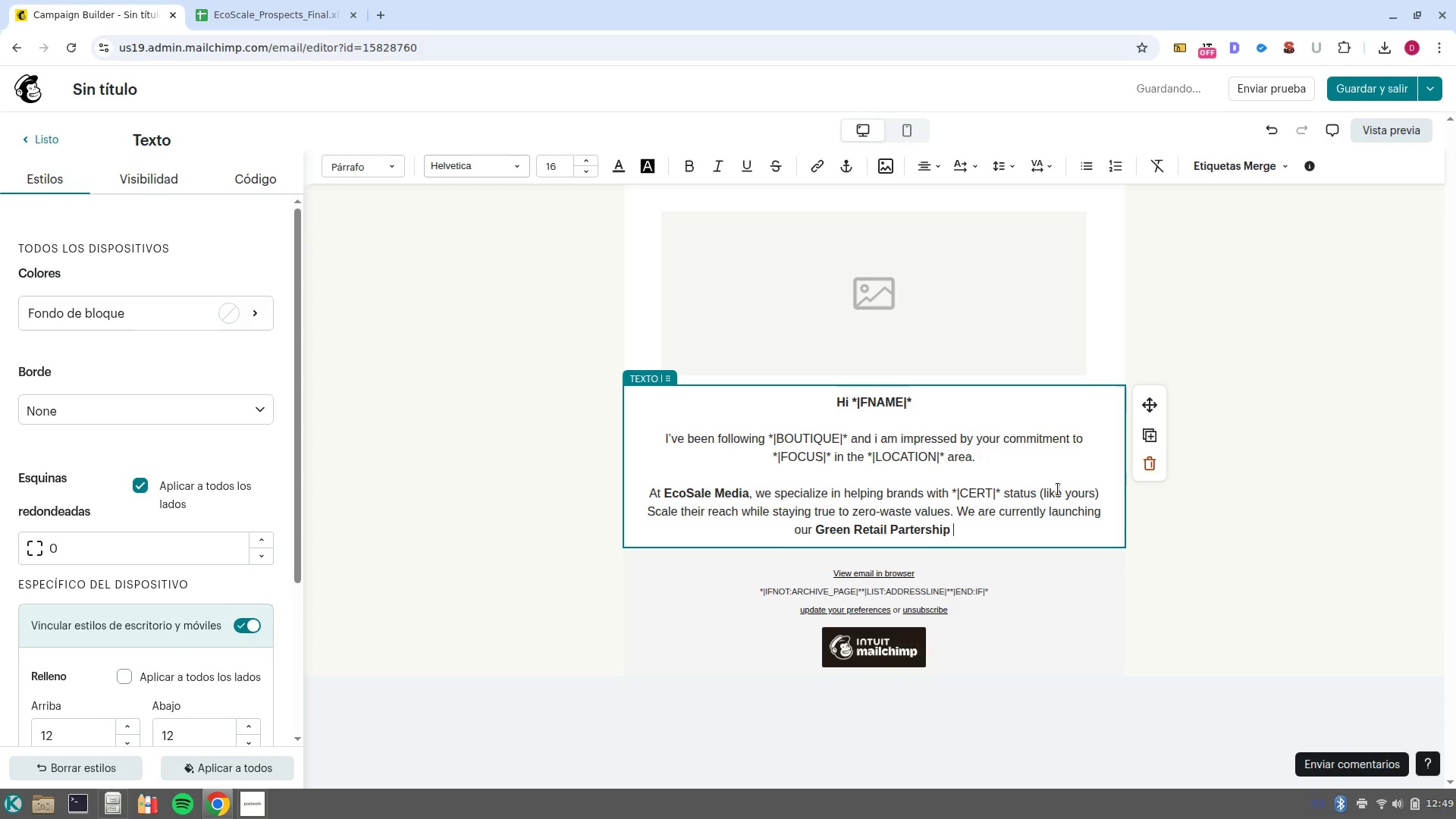 
type(program and i believe )
 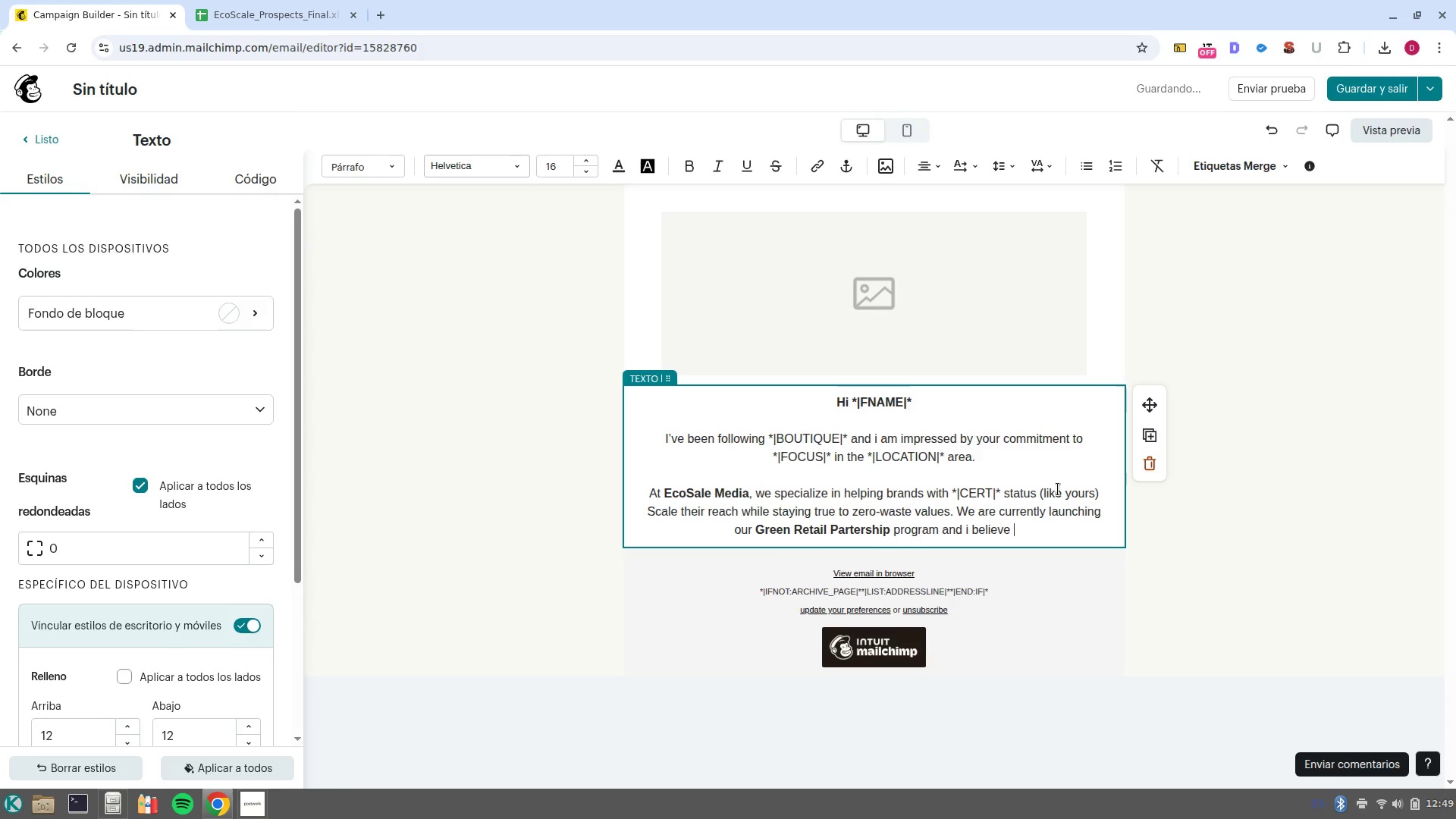 
key(Control+ArrowLeft)
 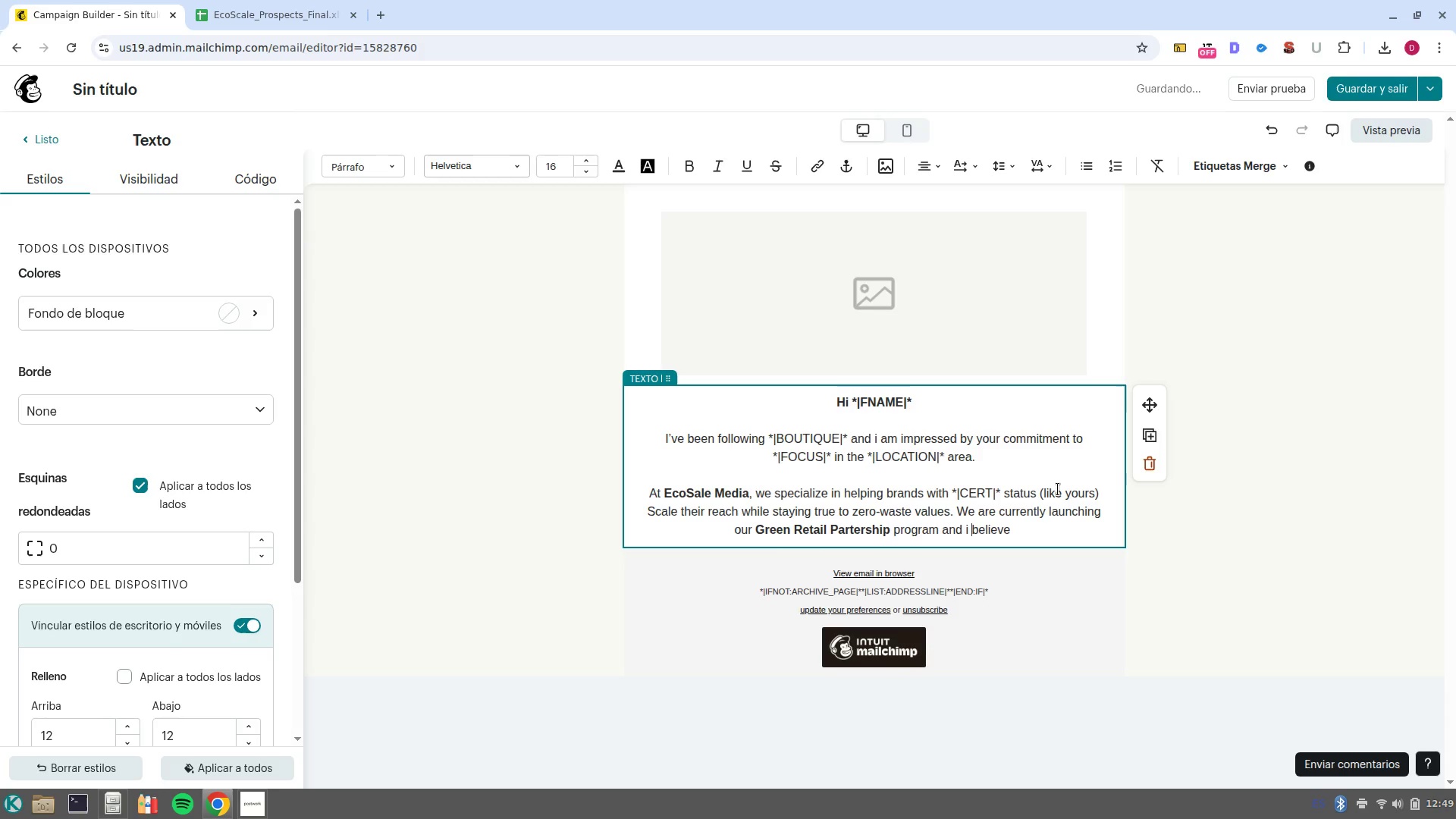 
key(Control+ArrowLeft)
 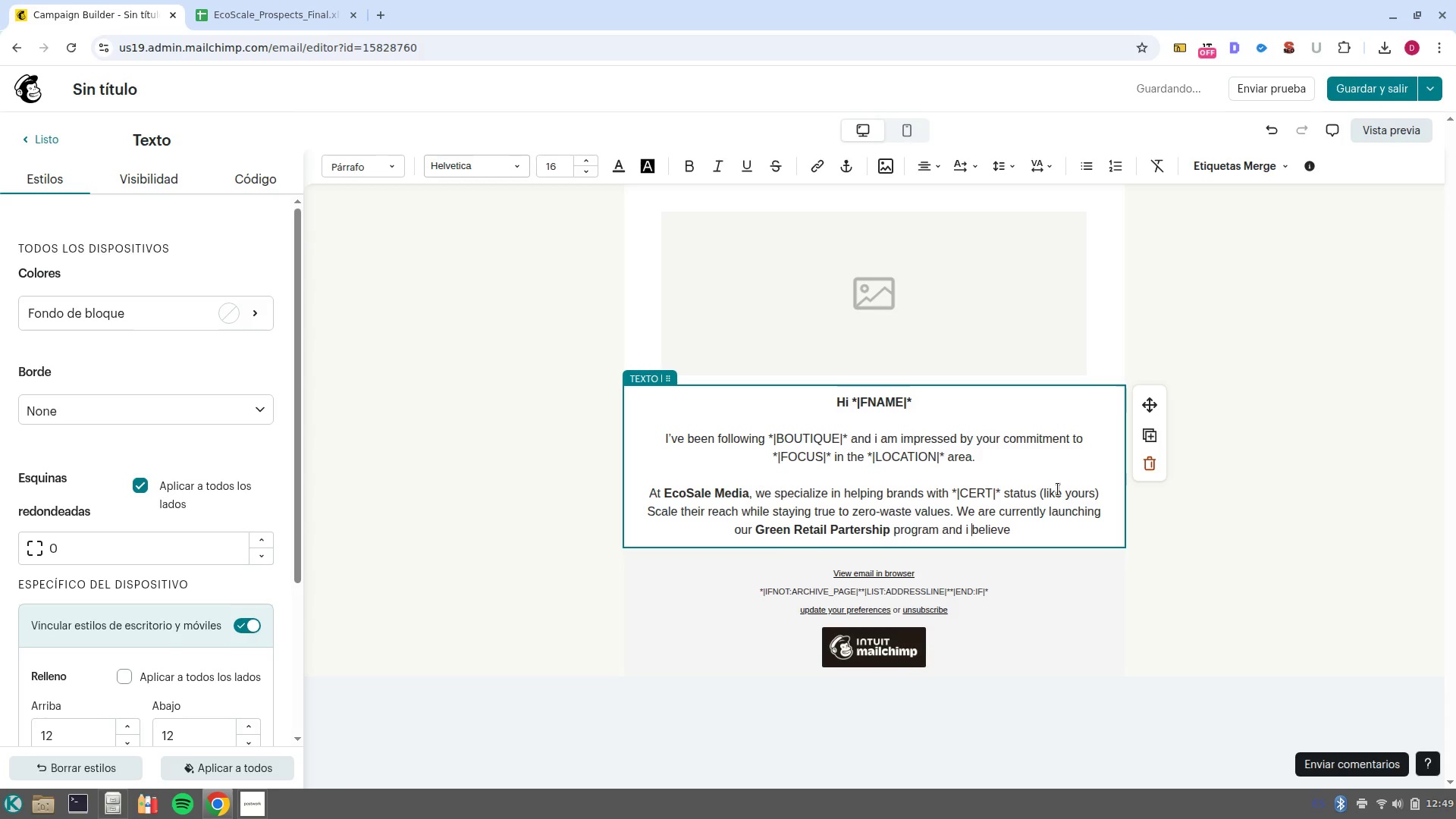 
key(Control+ArrowRight)
 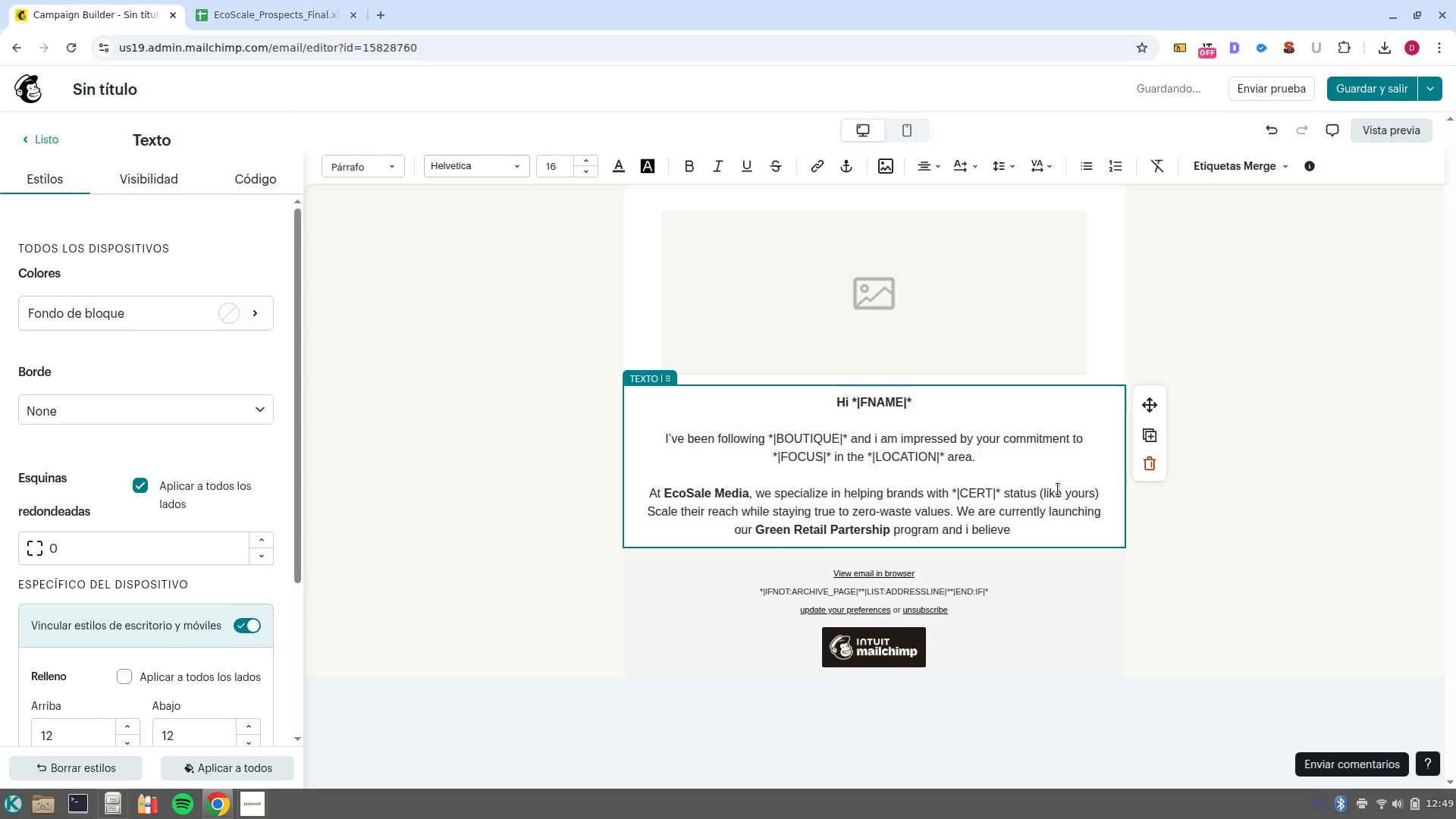 
key(Backspace)
 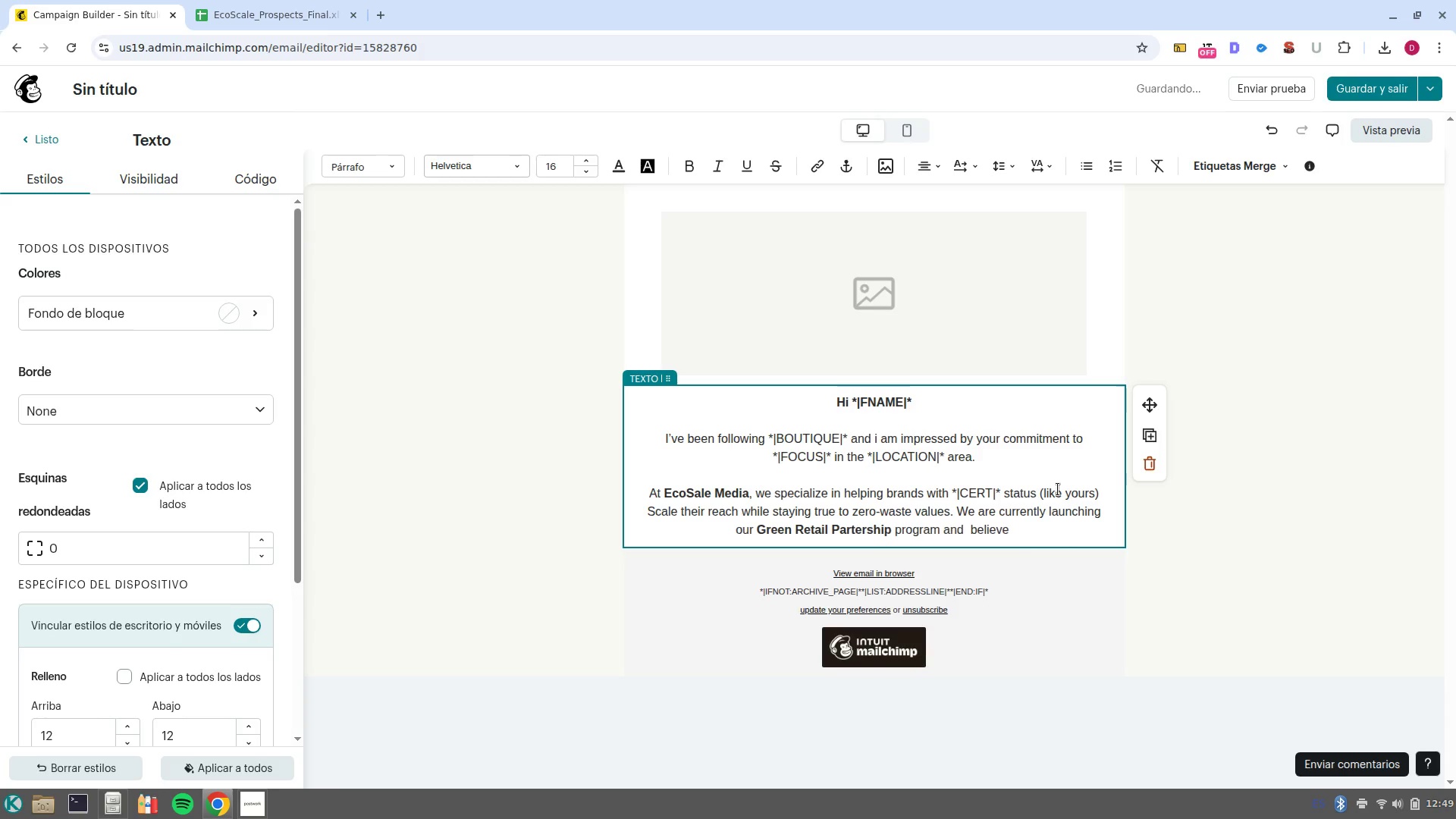 
key(Shift+ShiftLeft)
 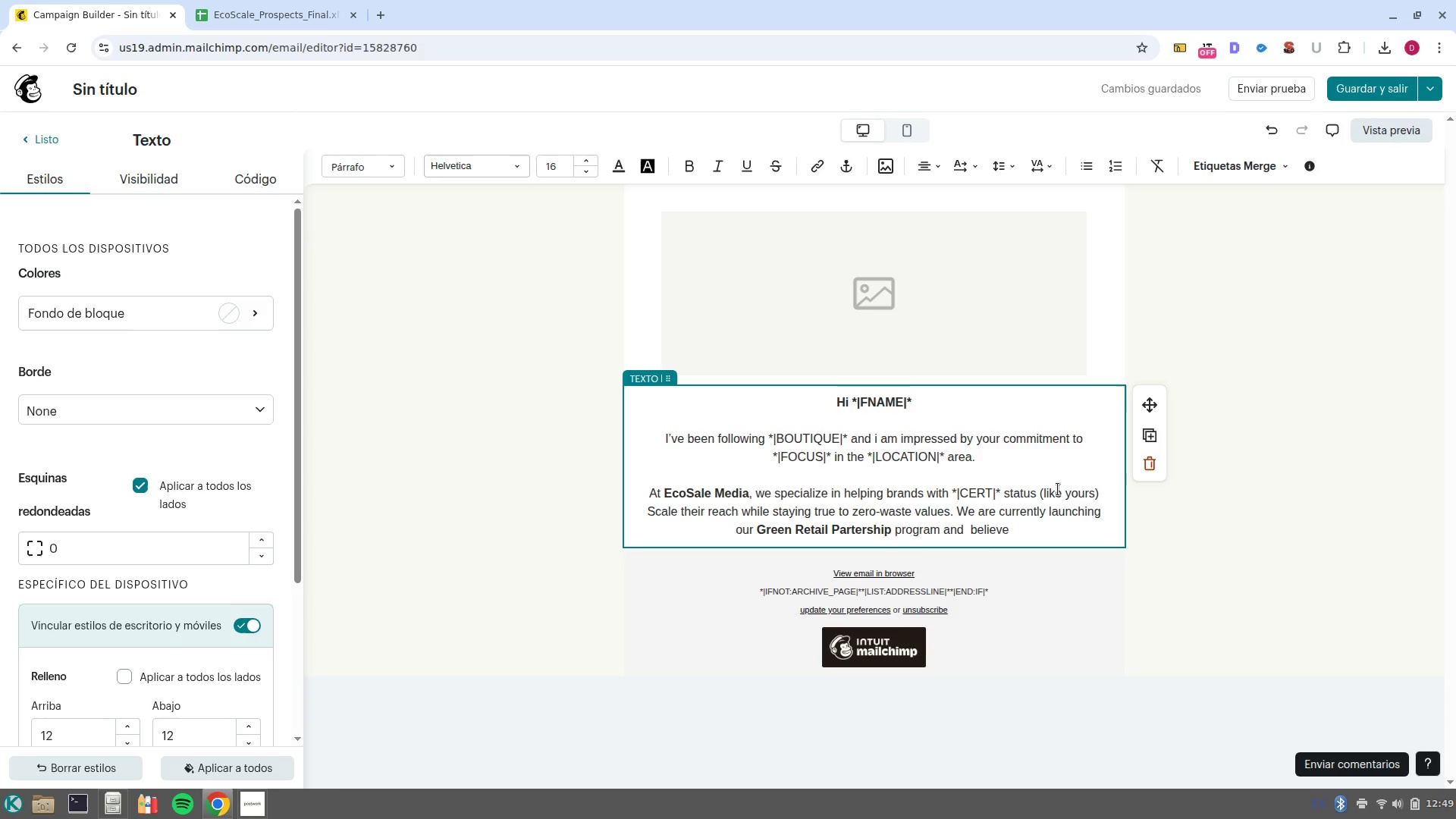 
key(Shift+I)
 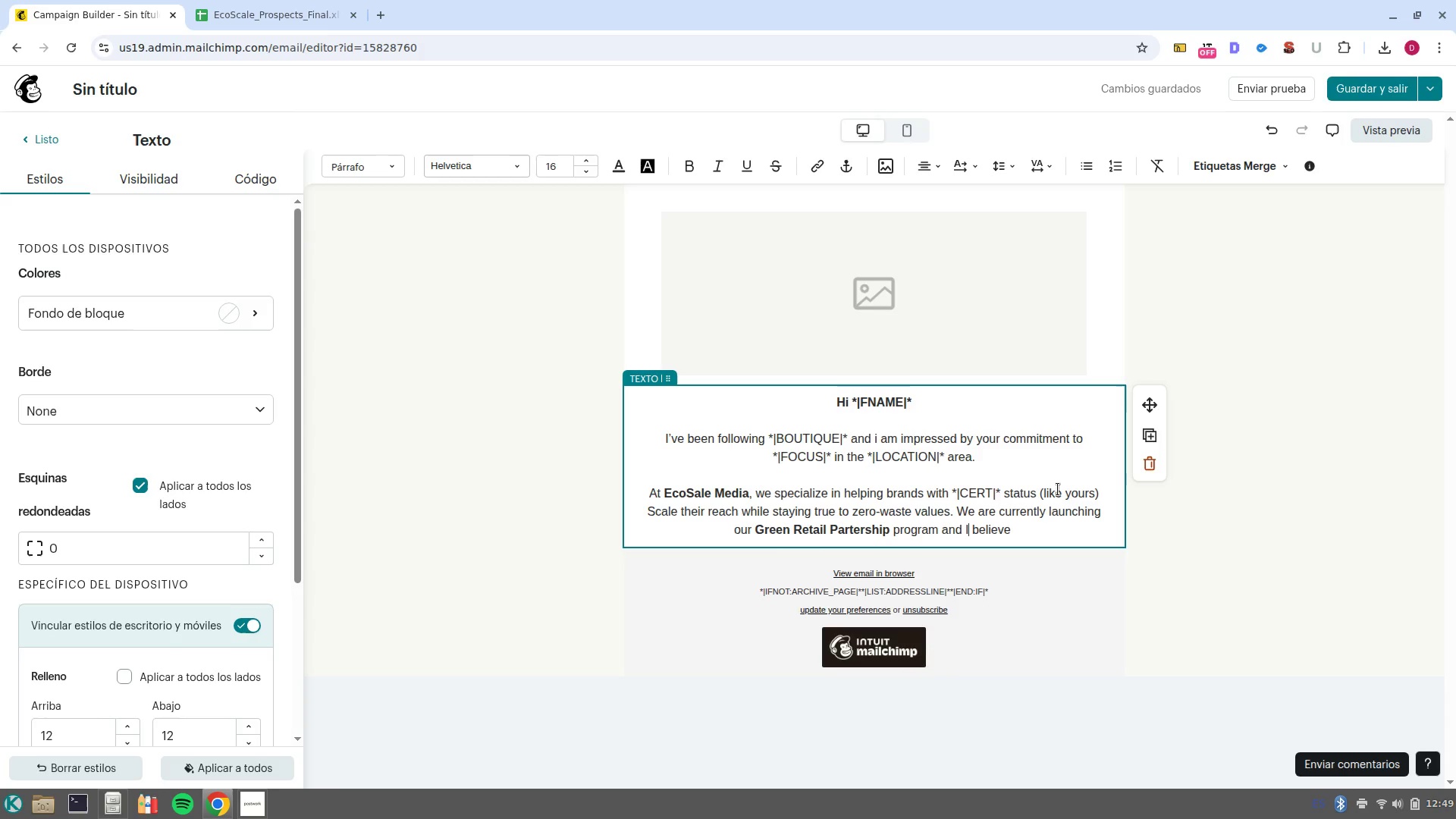 
key(Control+ArrowRight)
 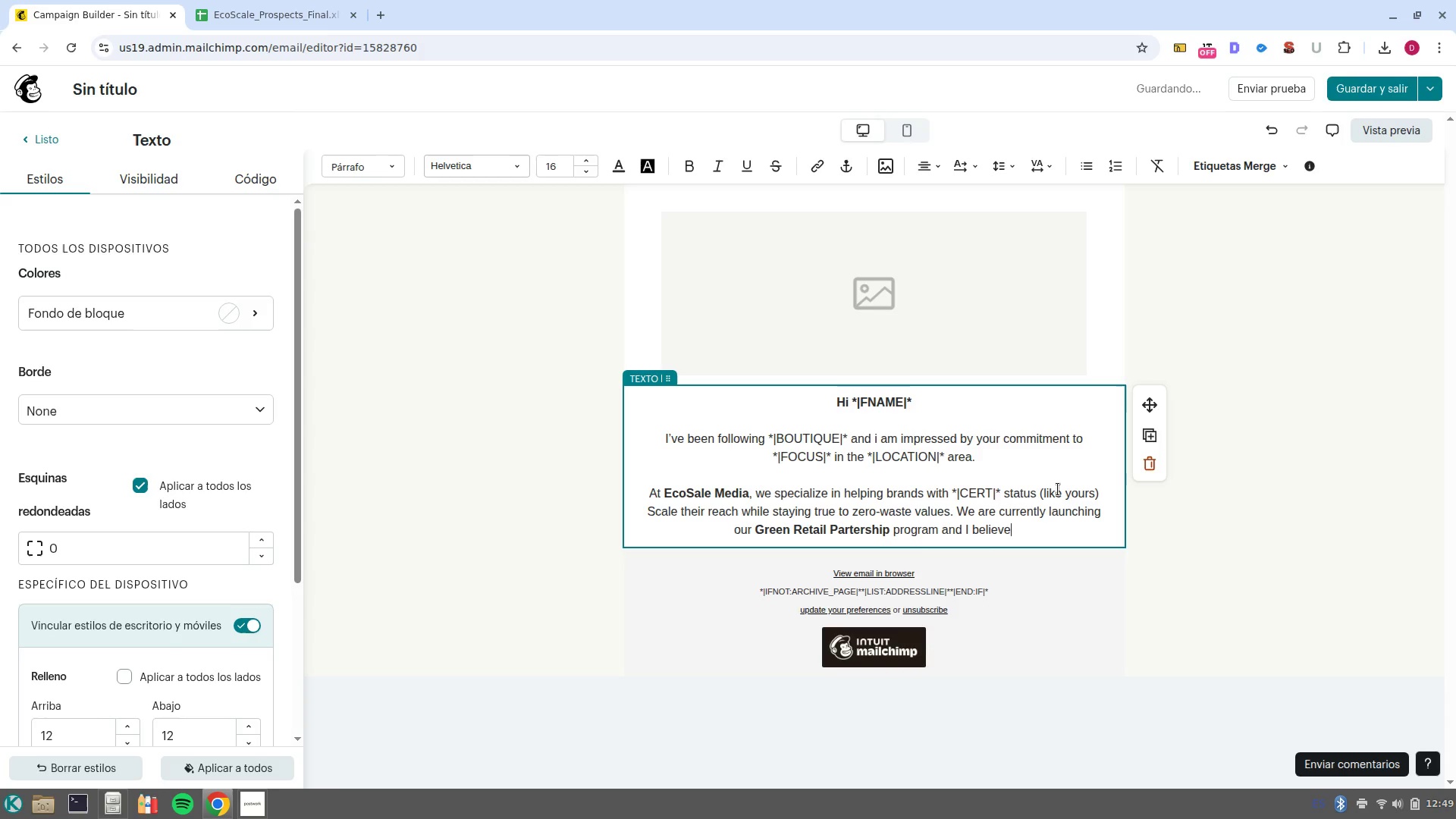 
type( your boutique is a perfect fir )
key(Backspace)
key(Backspace)
type(t for thus high/end sustainav)
key(Backspace)
type(ble cercle. )
 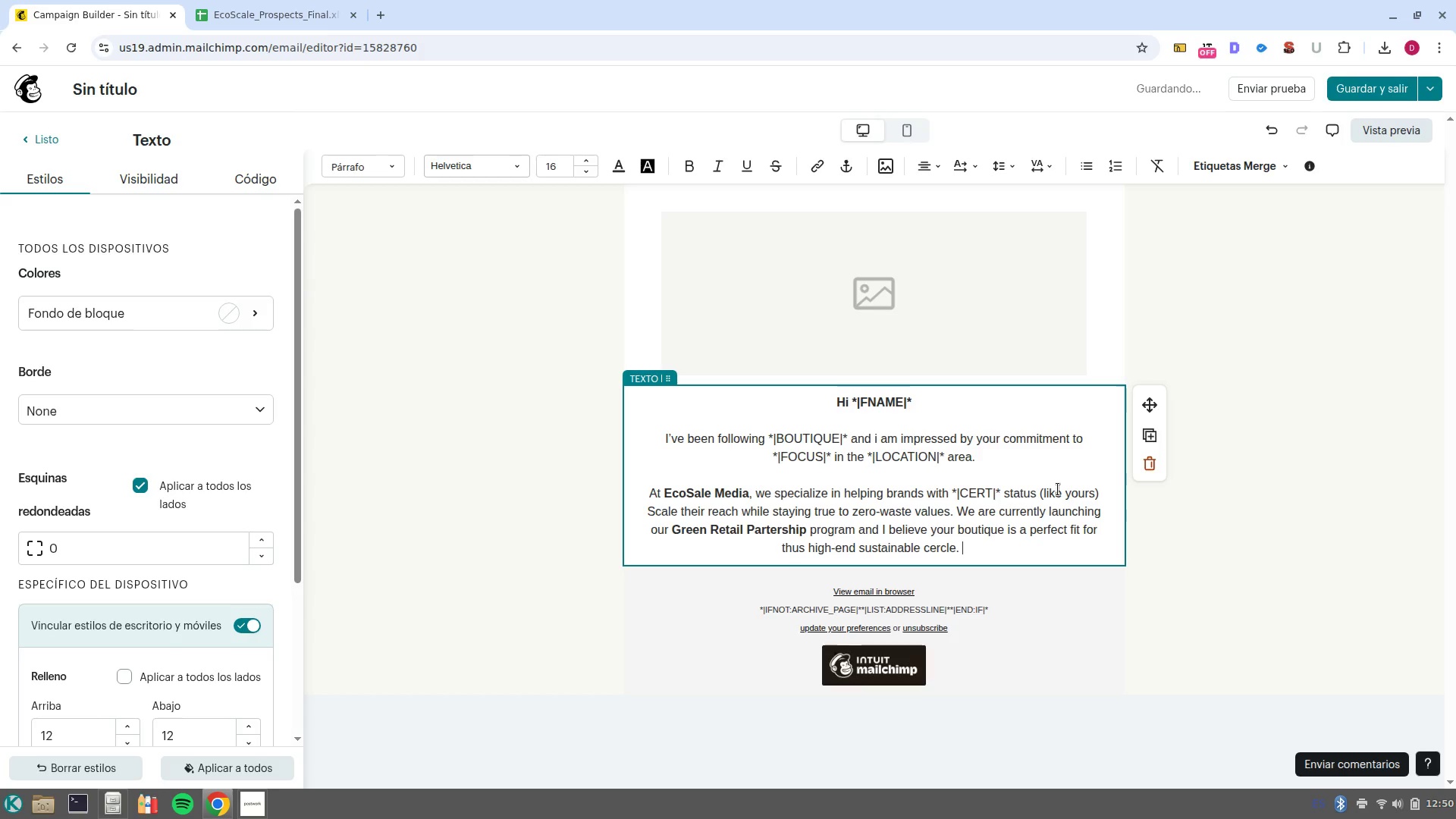 
key(Enter)
 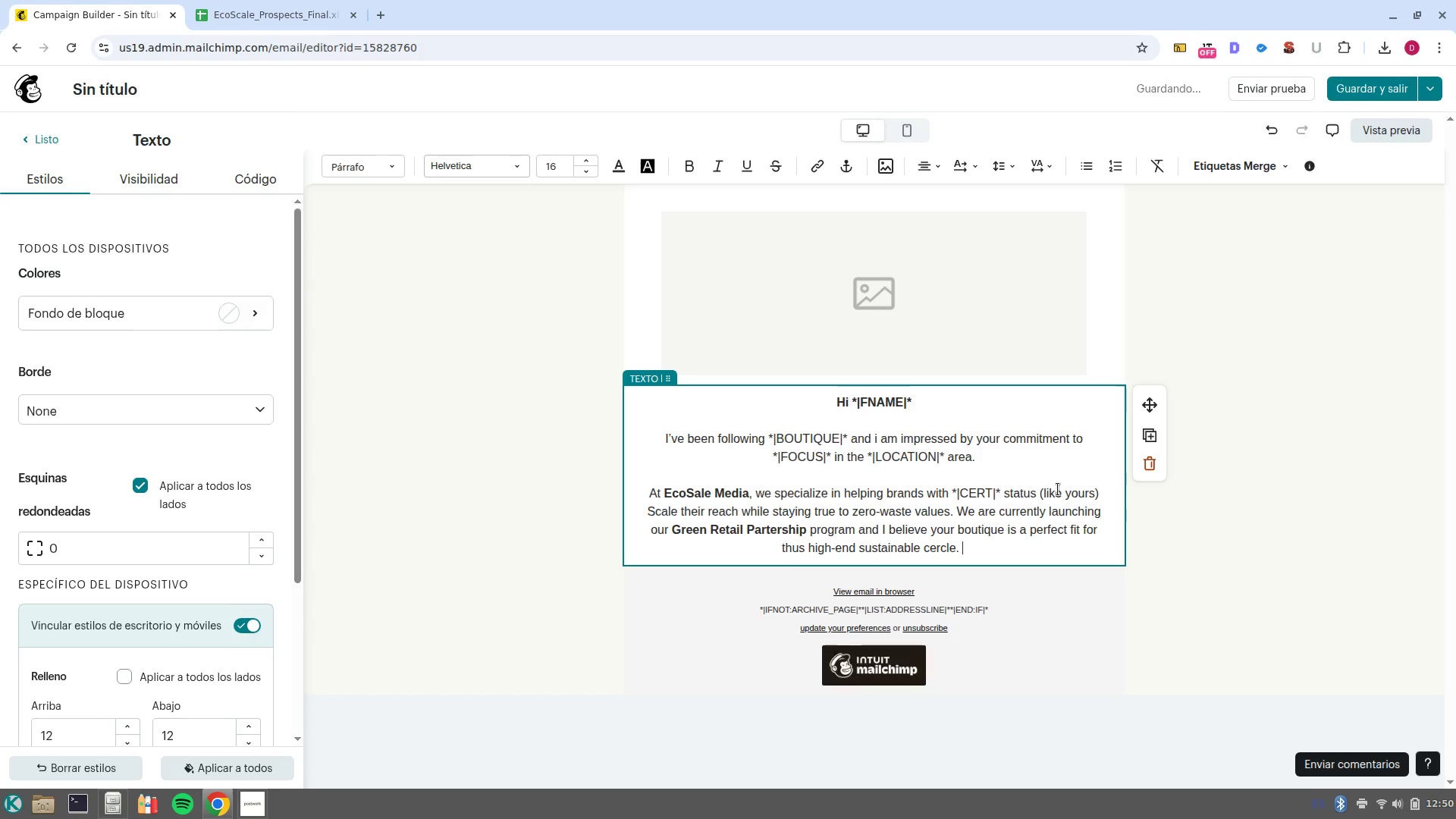 
key(Enter)
 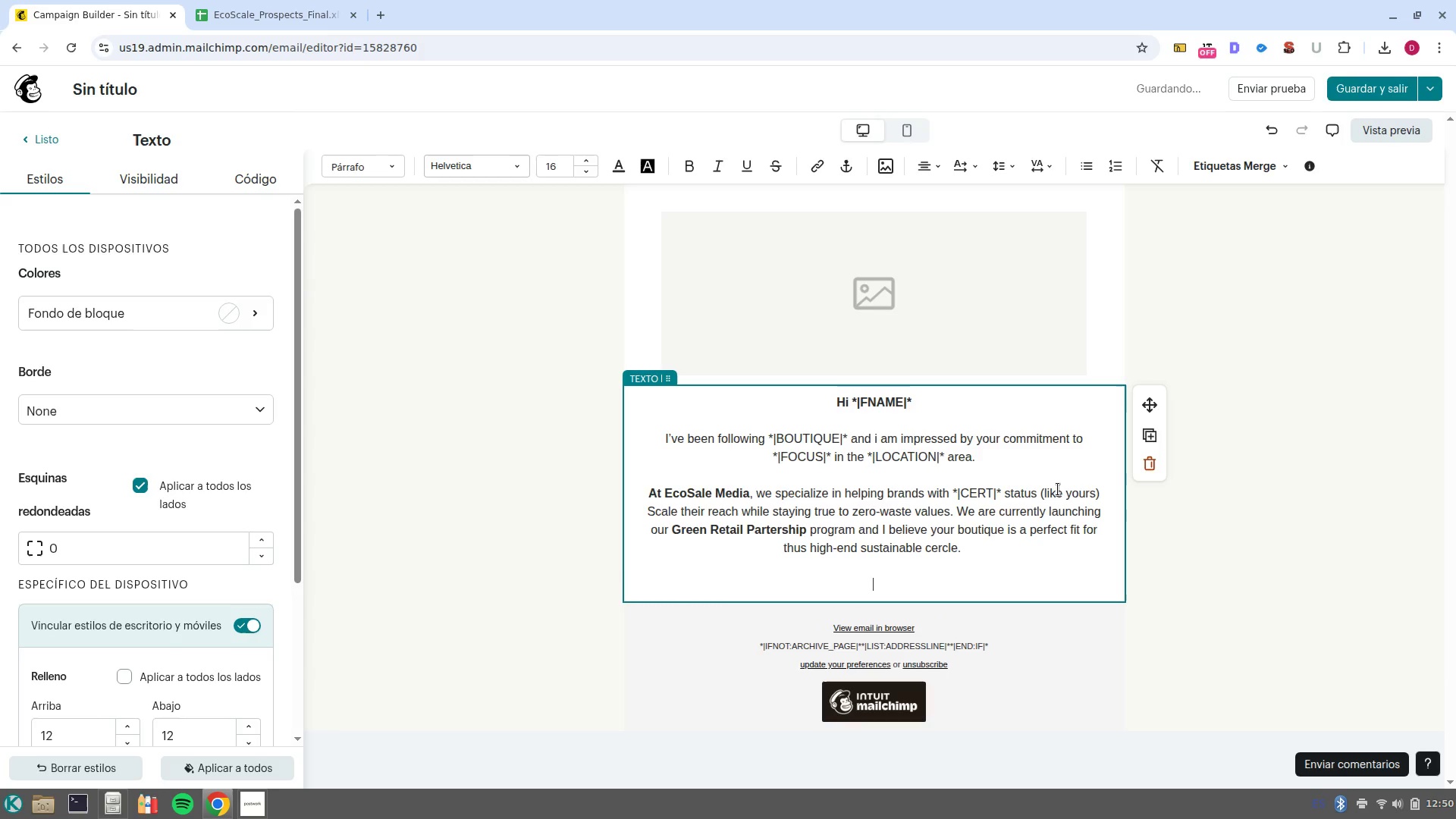 
type(_d)
key(Backspace)
key(Backspace)
type(i-)
key(Backspace)
key(Backspace)
key(Backspace)
type(I-d love for you to take a look o)
key(Backspace)
type(at our parnership deck to see how we can drive more consci)
 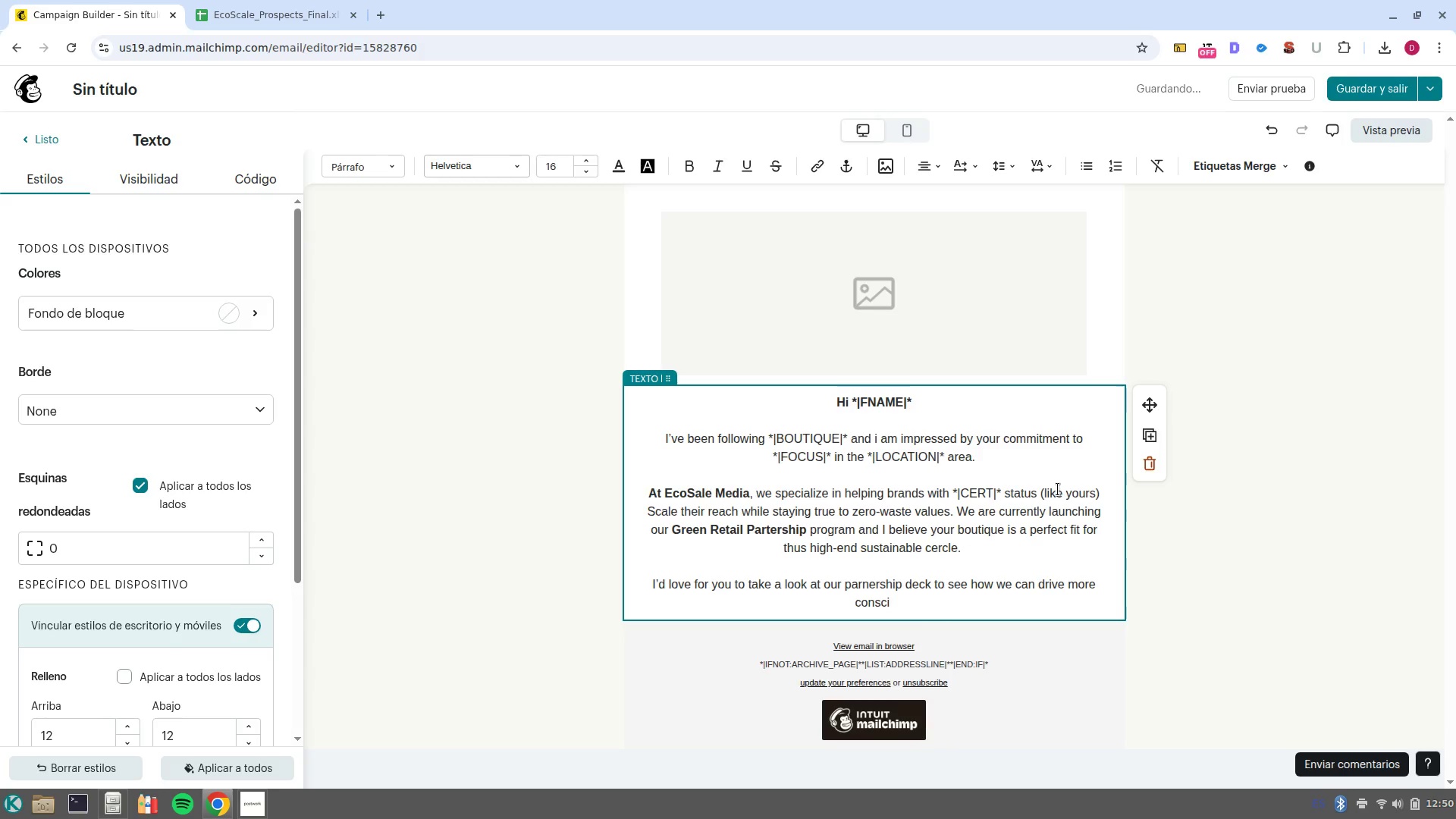 
type(ous consumers y)
key(Backspace)
type(to your shelves. )
 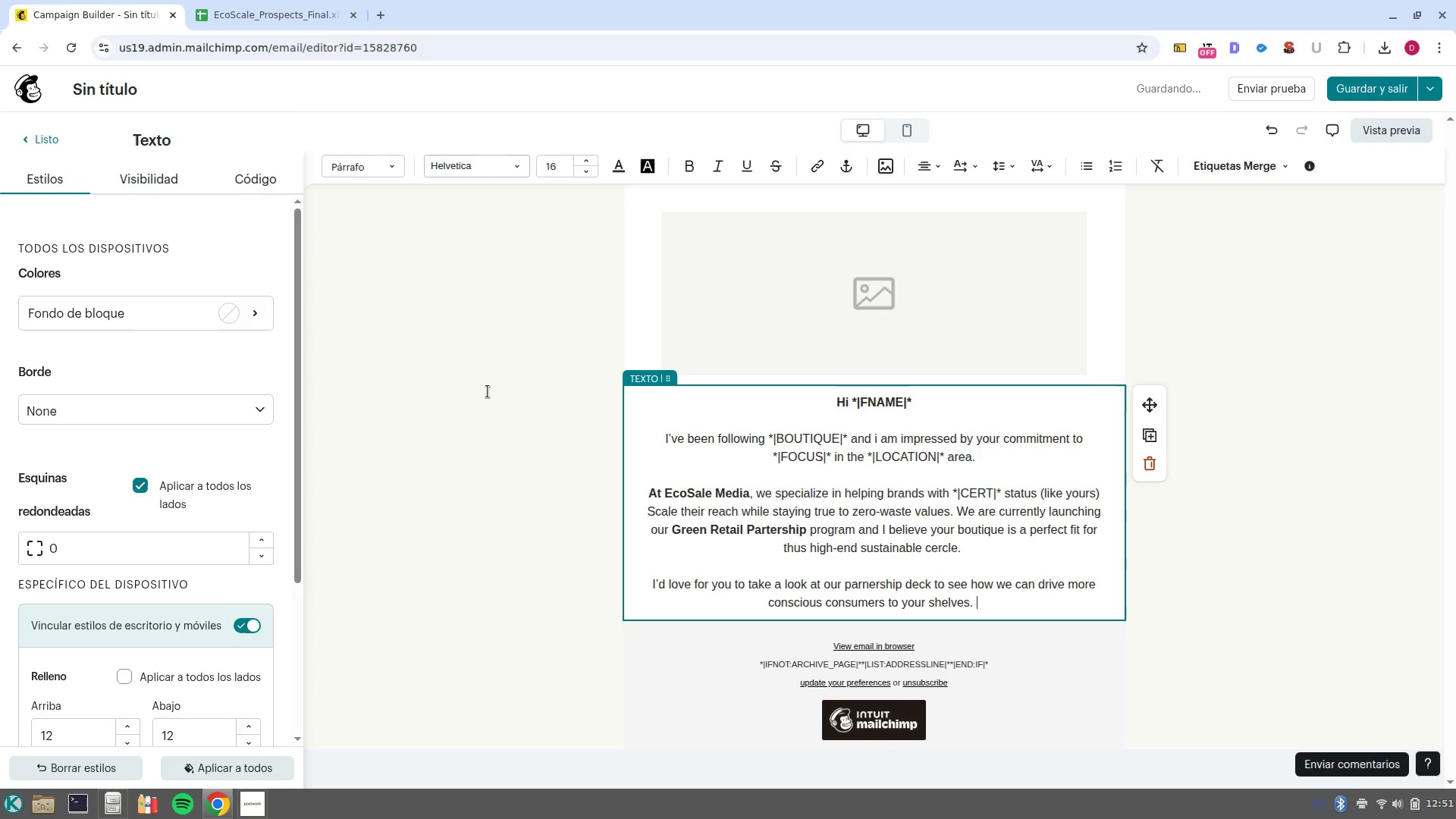 
left_click([34, 149])
 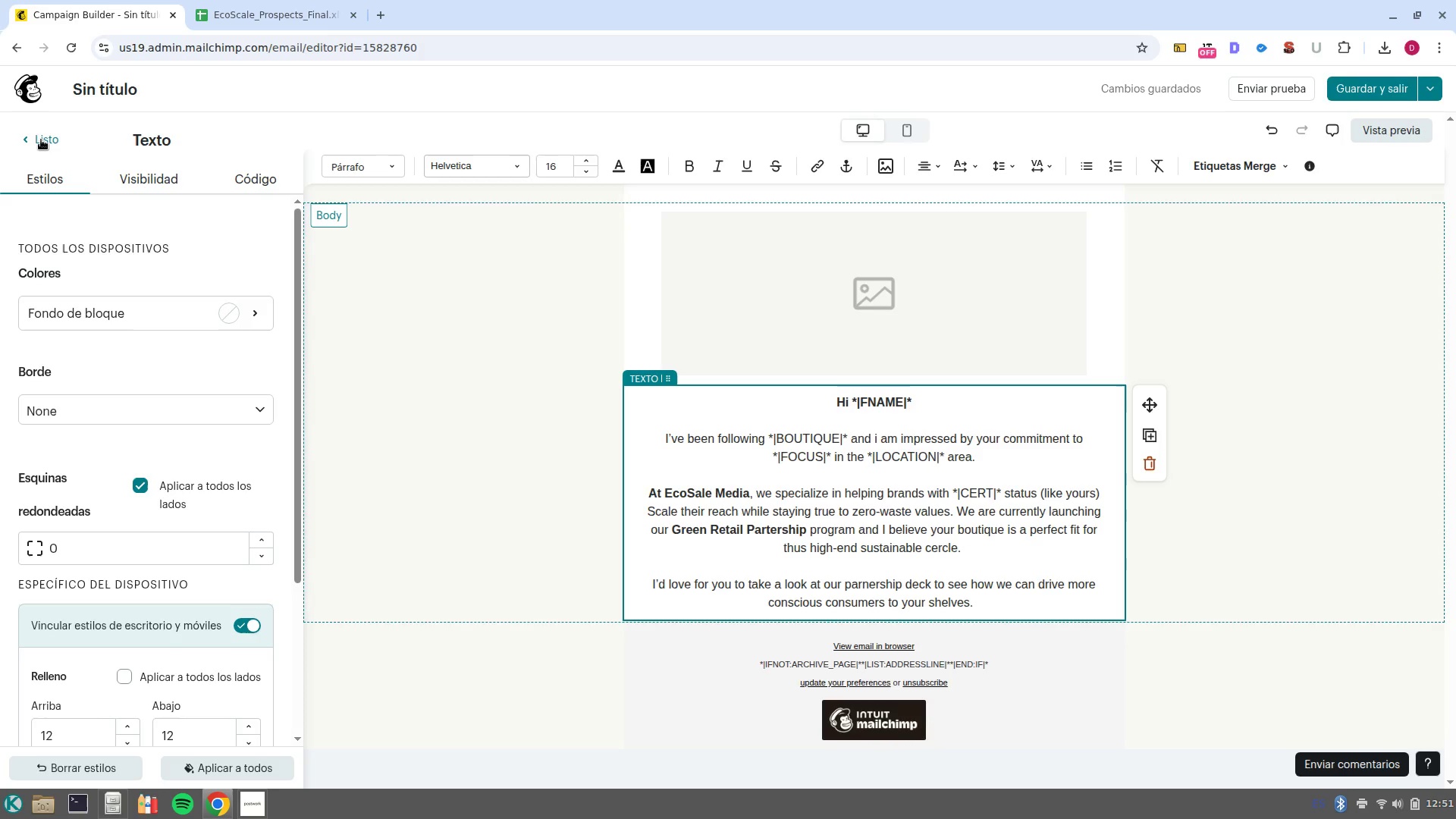 
left_click([41, 138])
 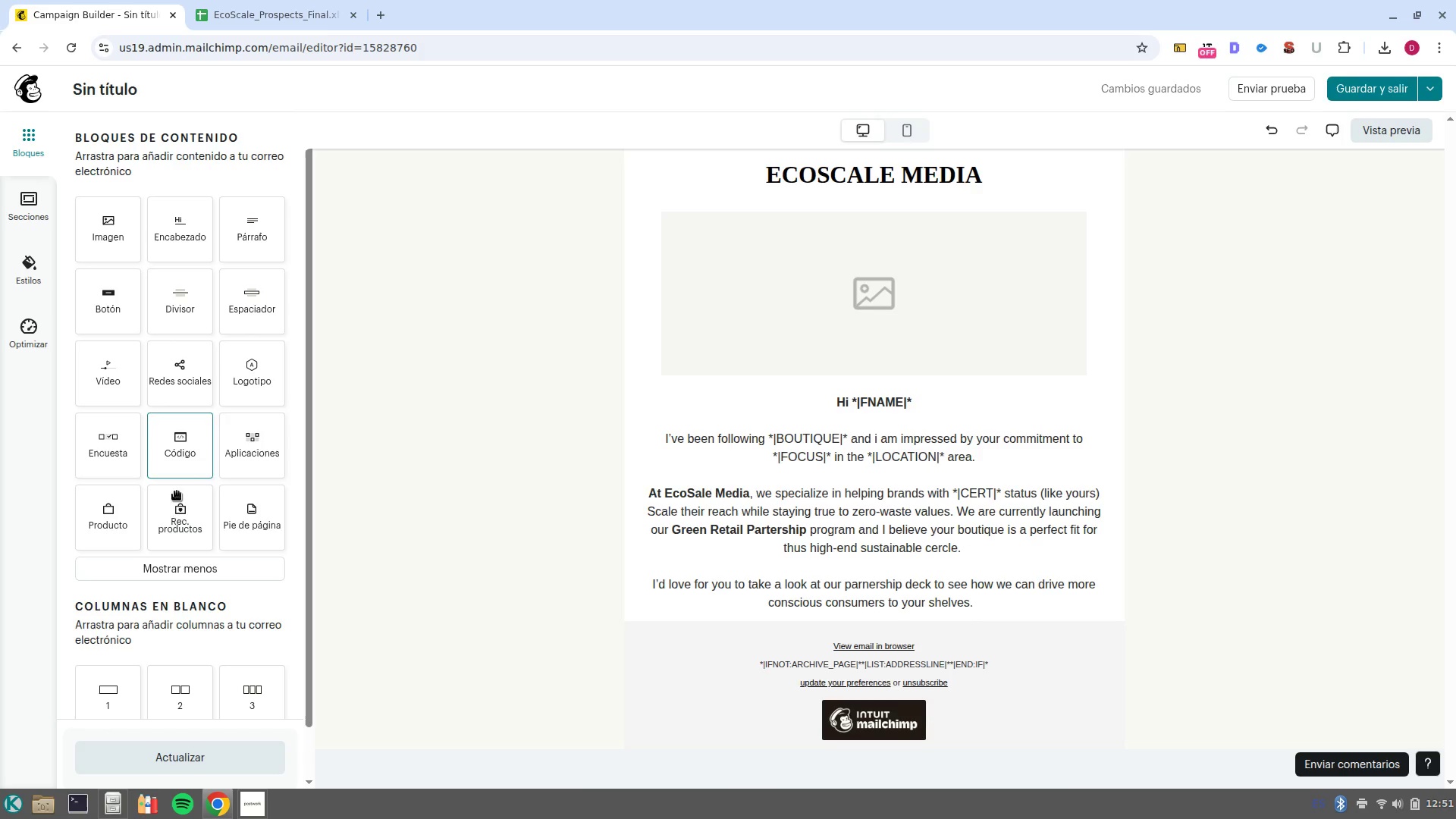 
wait(6.15)
 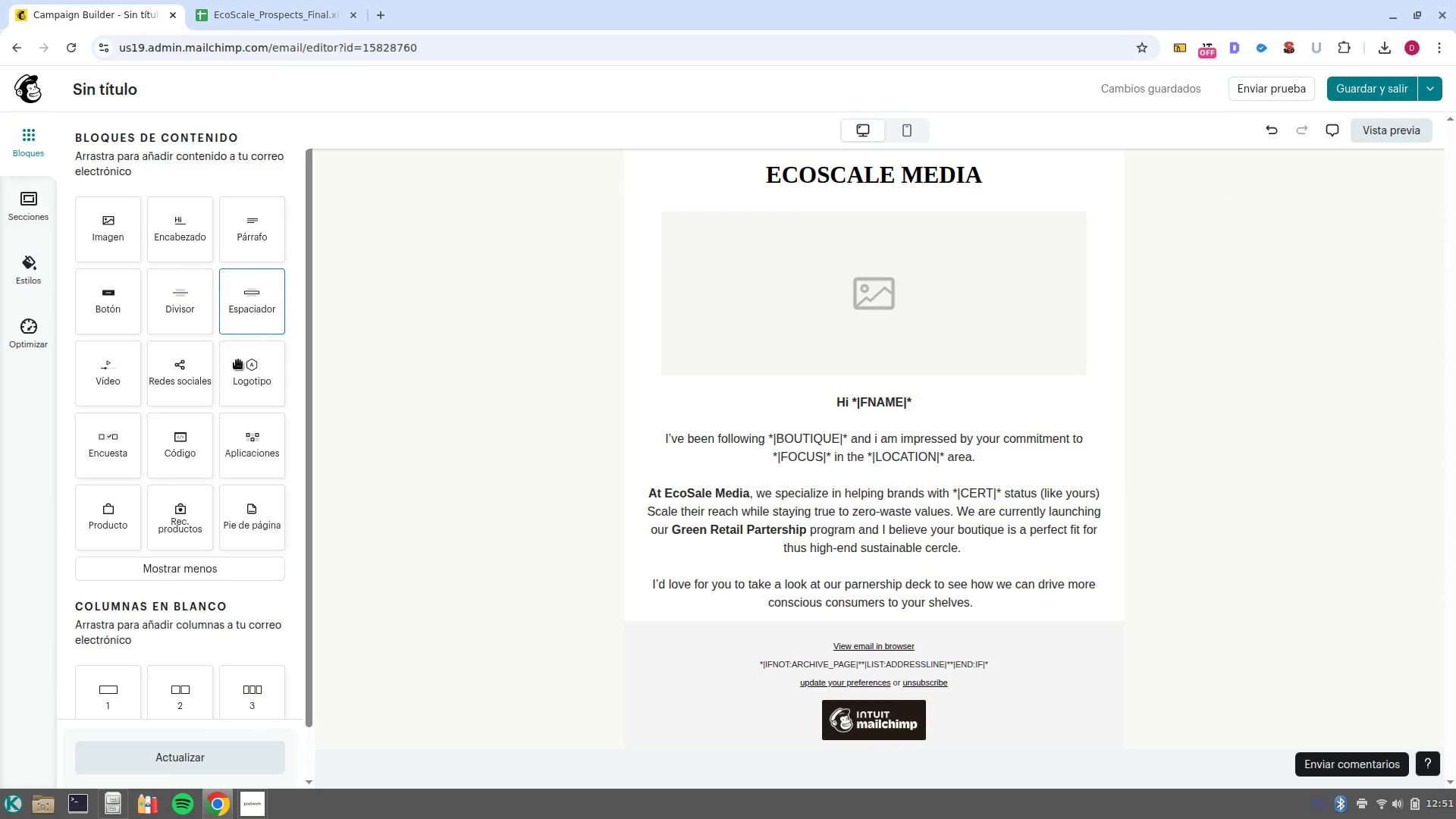 
left_click_drag(start_coordinate=[102, 304], to_coordinate=[890, 616])
 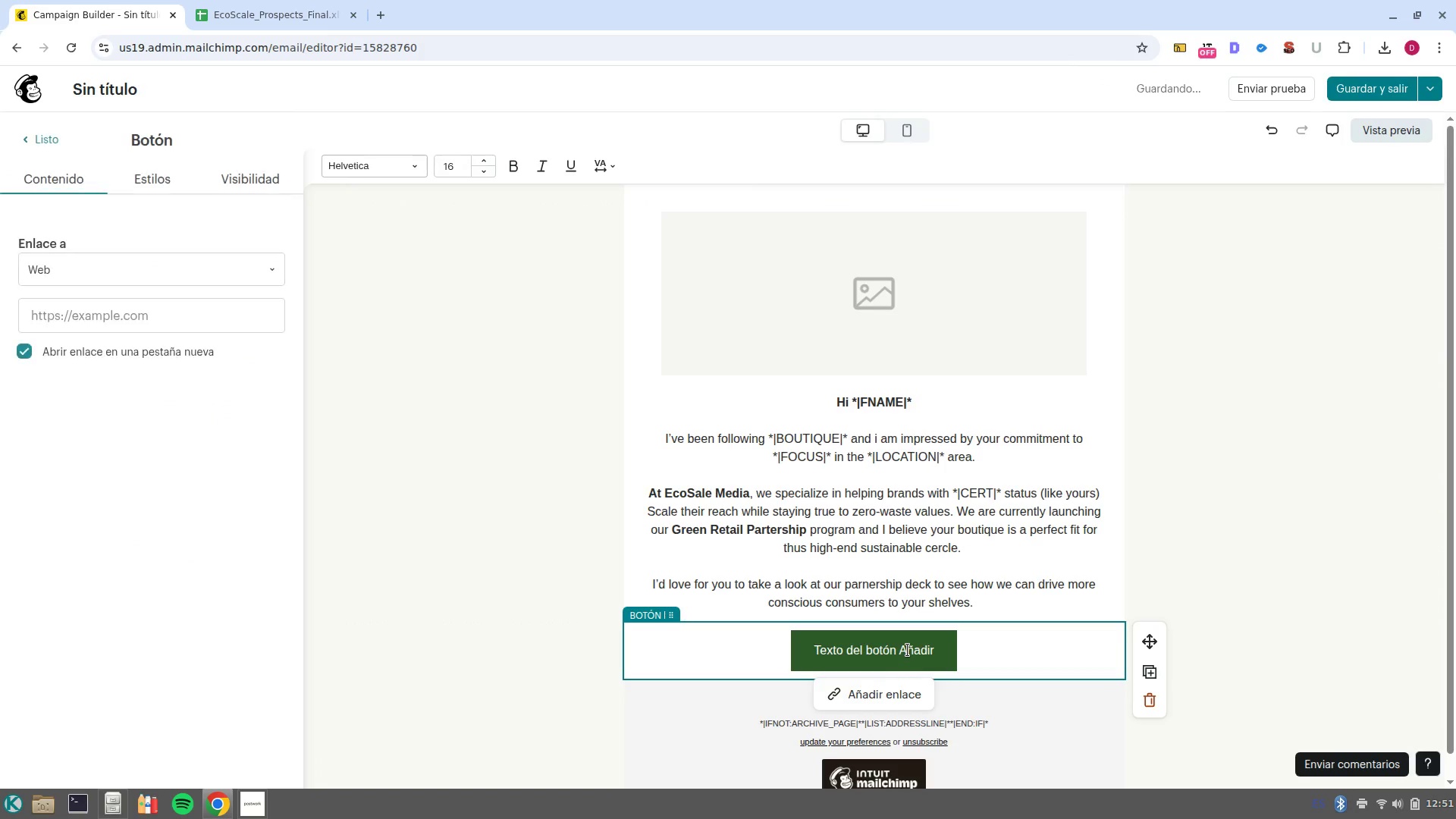 
double_click([908, 650])
 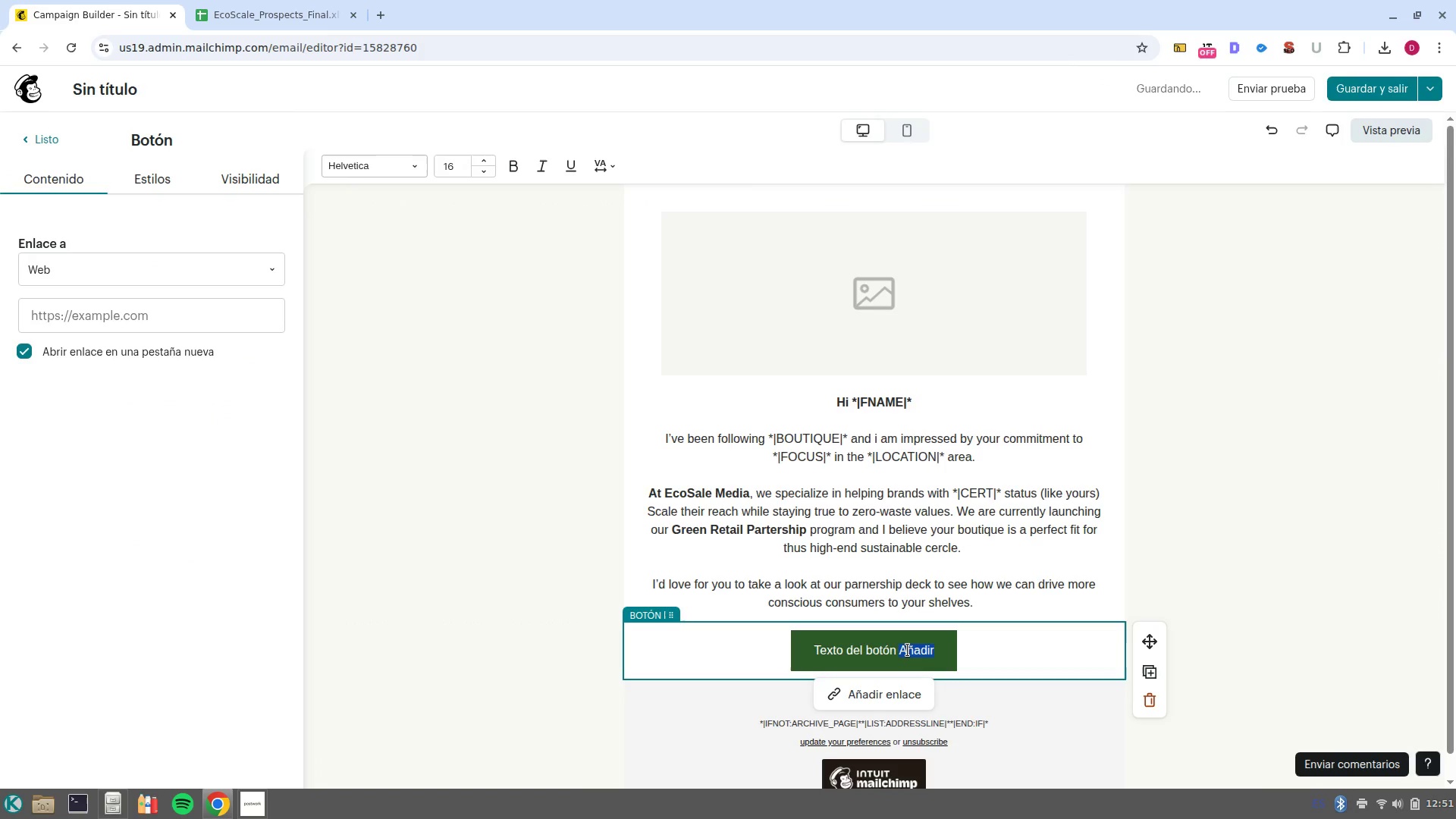 
left_click([908, 650])
 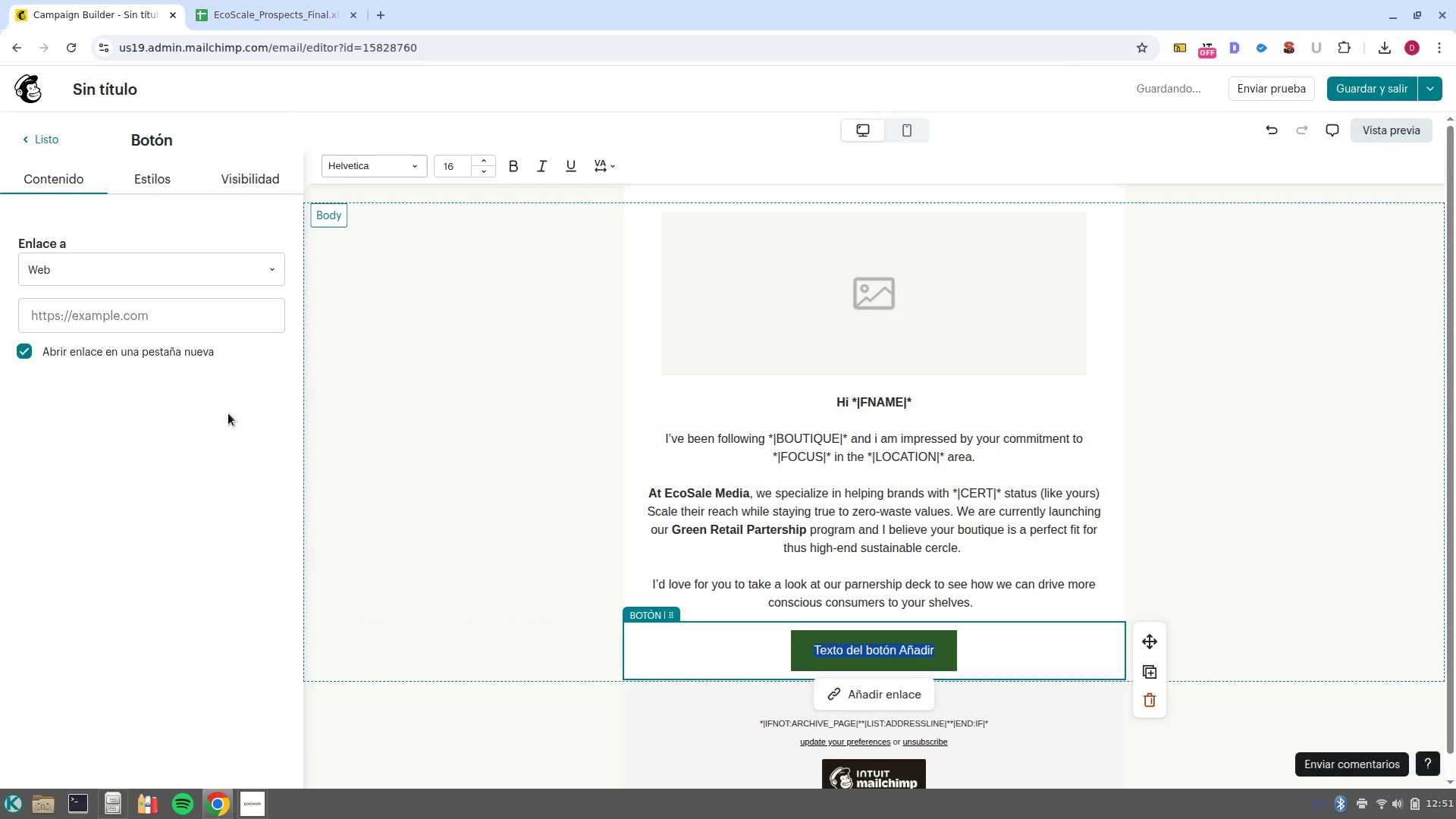 
type(Viw)
key(Backspace)
type(ew Parner)
 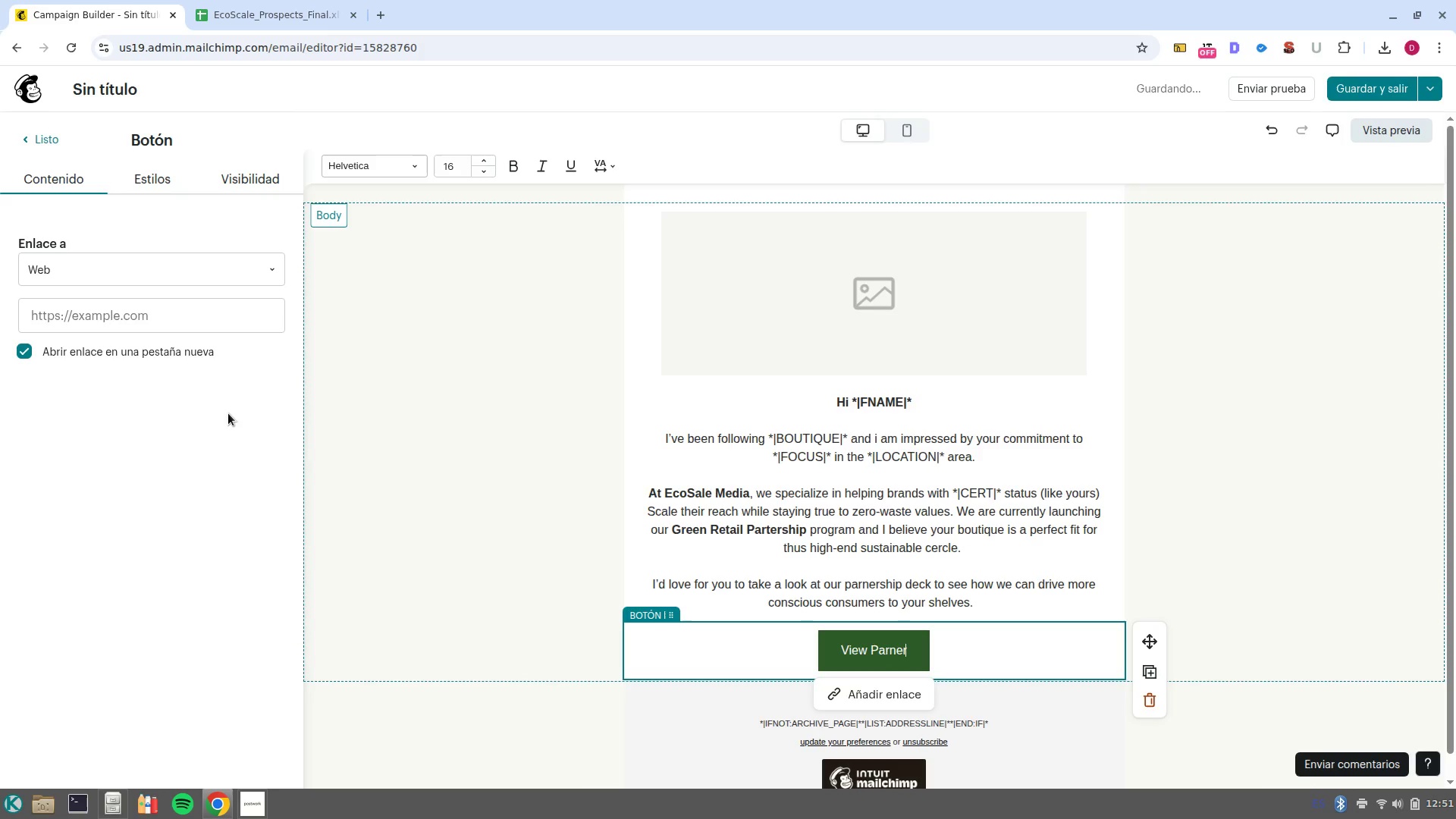 
type(ship Deck)
 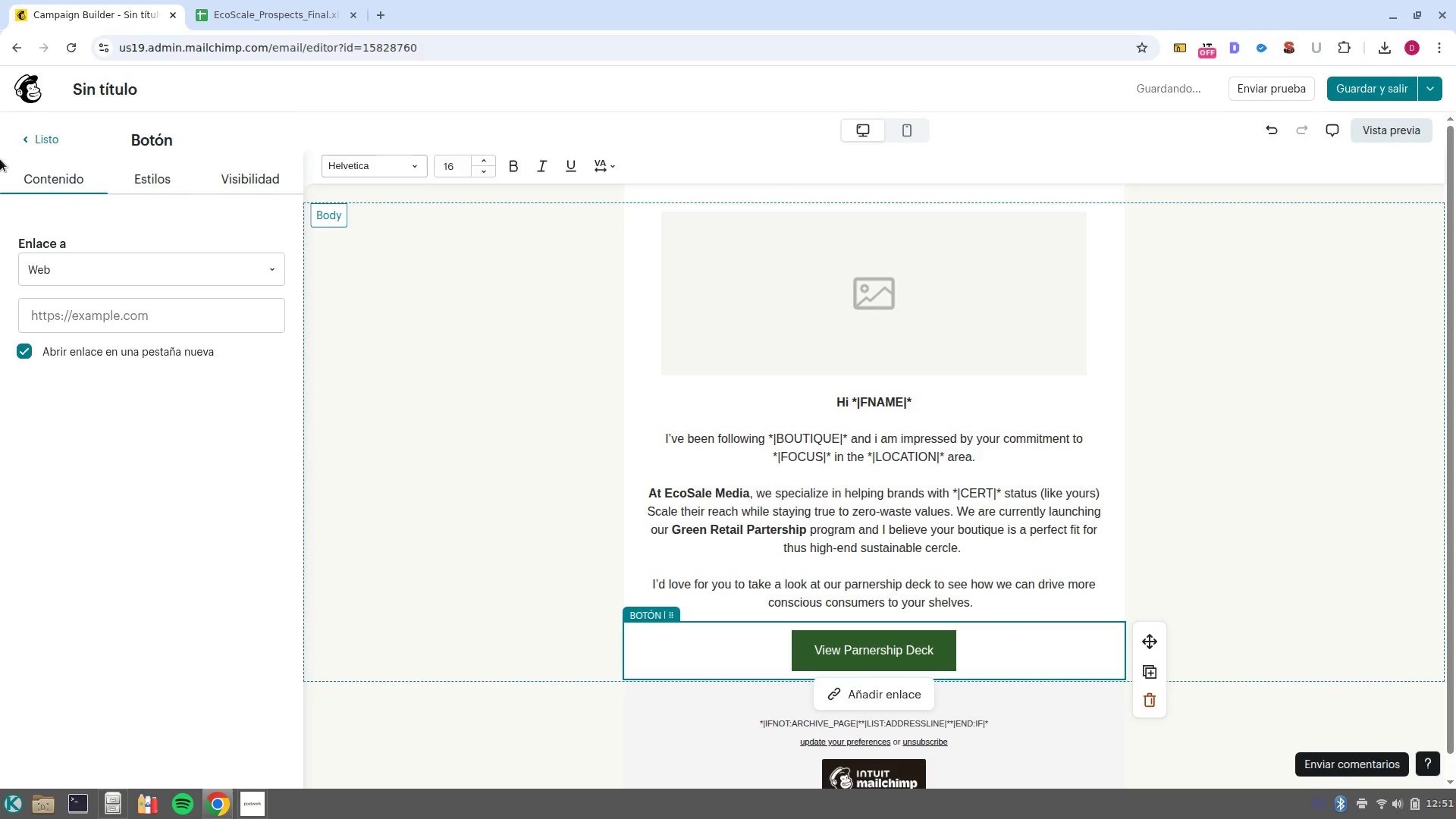 
left_click([215, 333])
 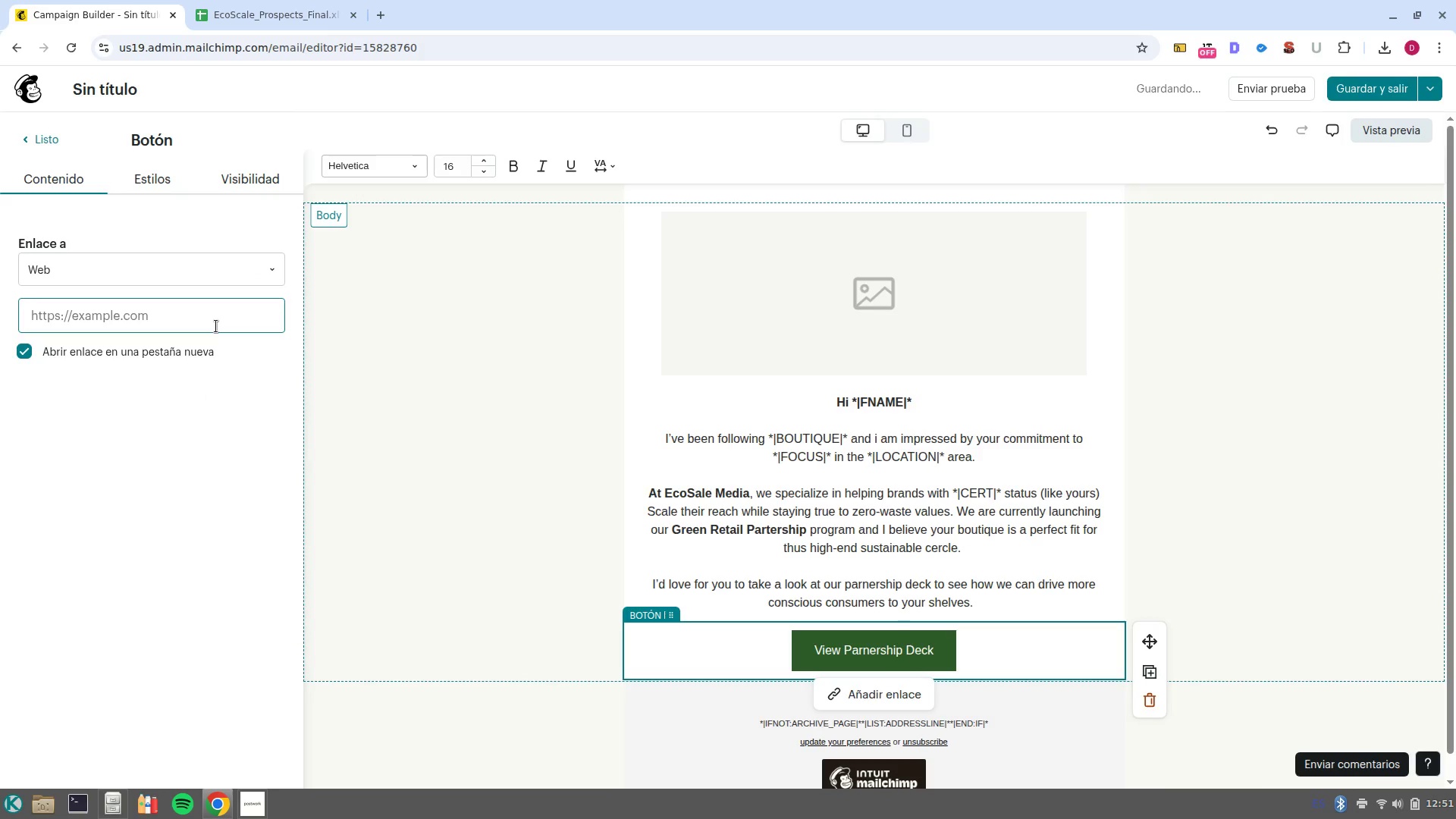 
left_click([216, 326])
 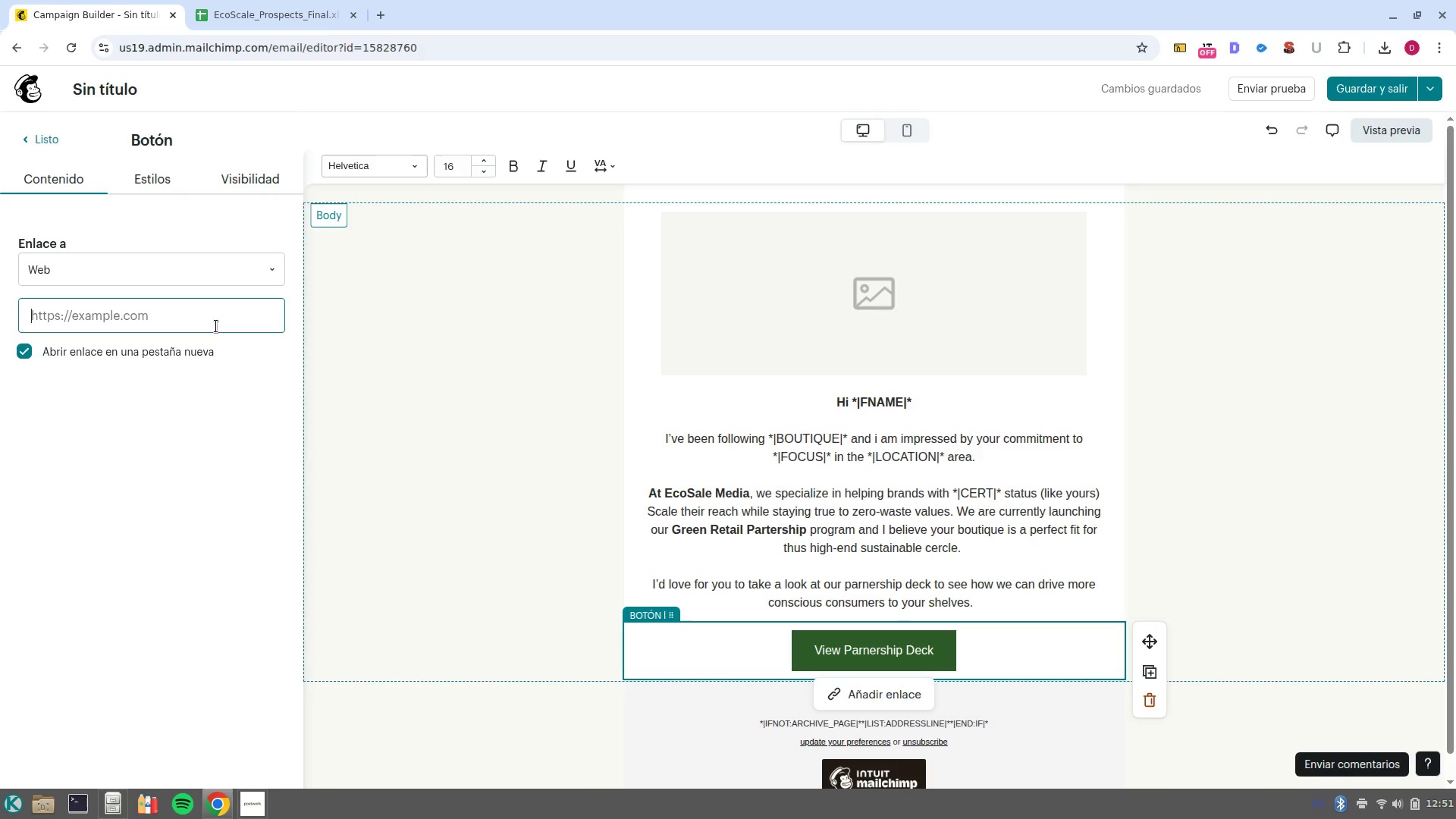 
type(www.google.com.co)
 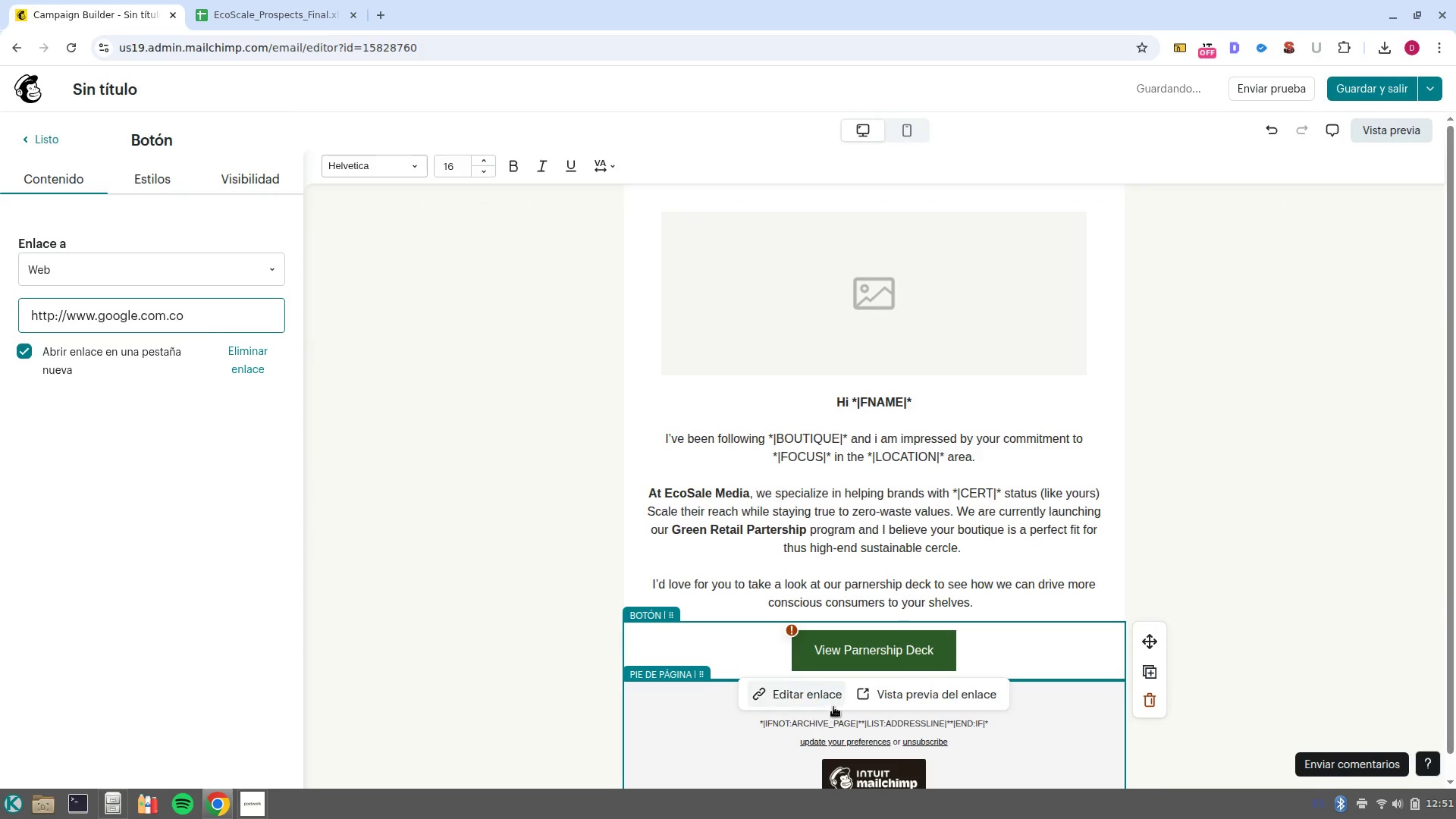 
left_click([816, 698])
 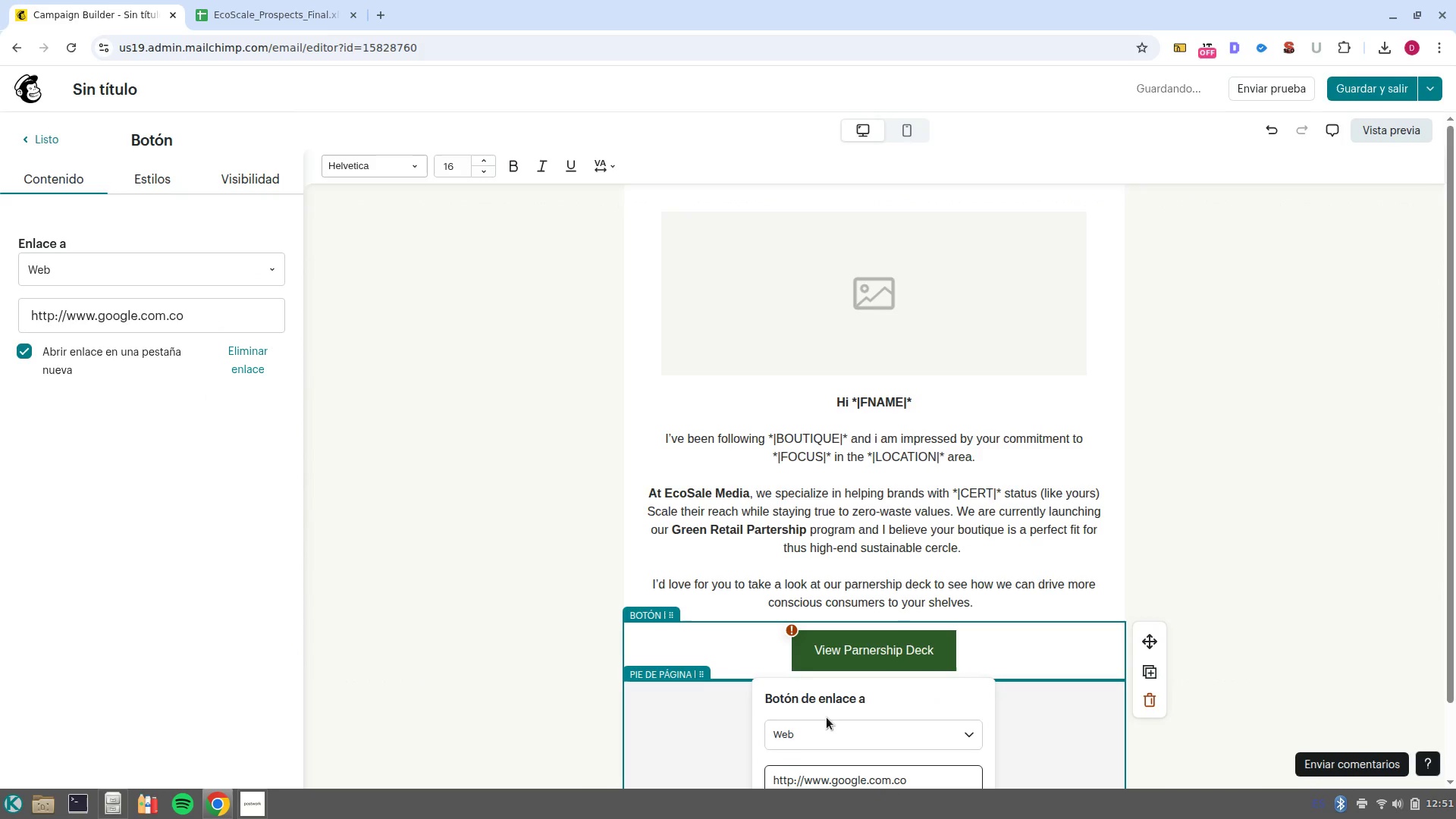 
scroll: coordinate [834, 721], scroll_direction: down, amount: 2.0
 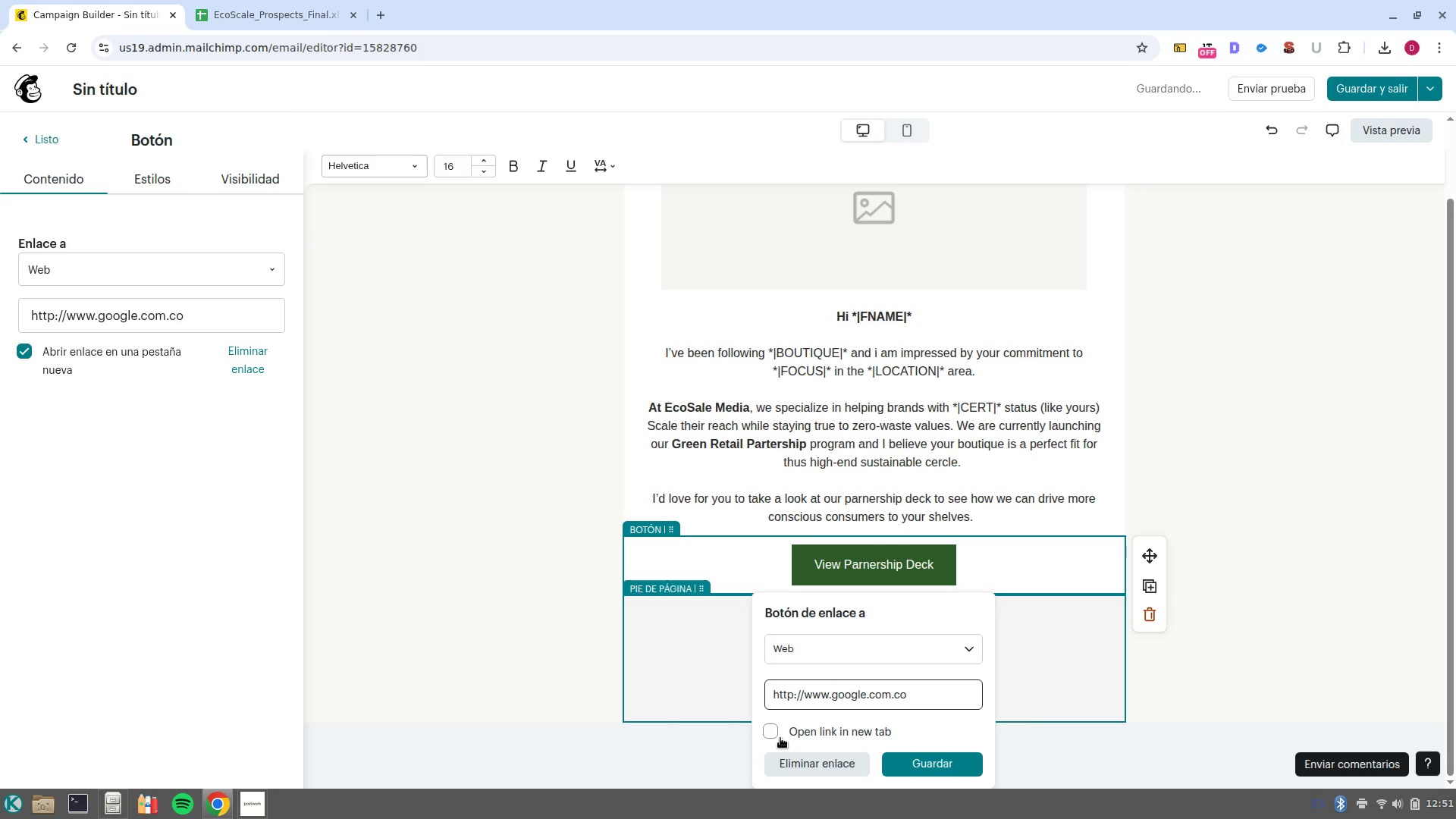 
left_click([771, 737])
 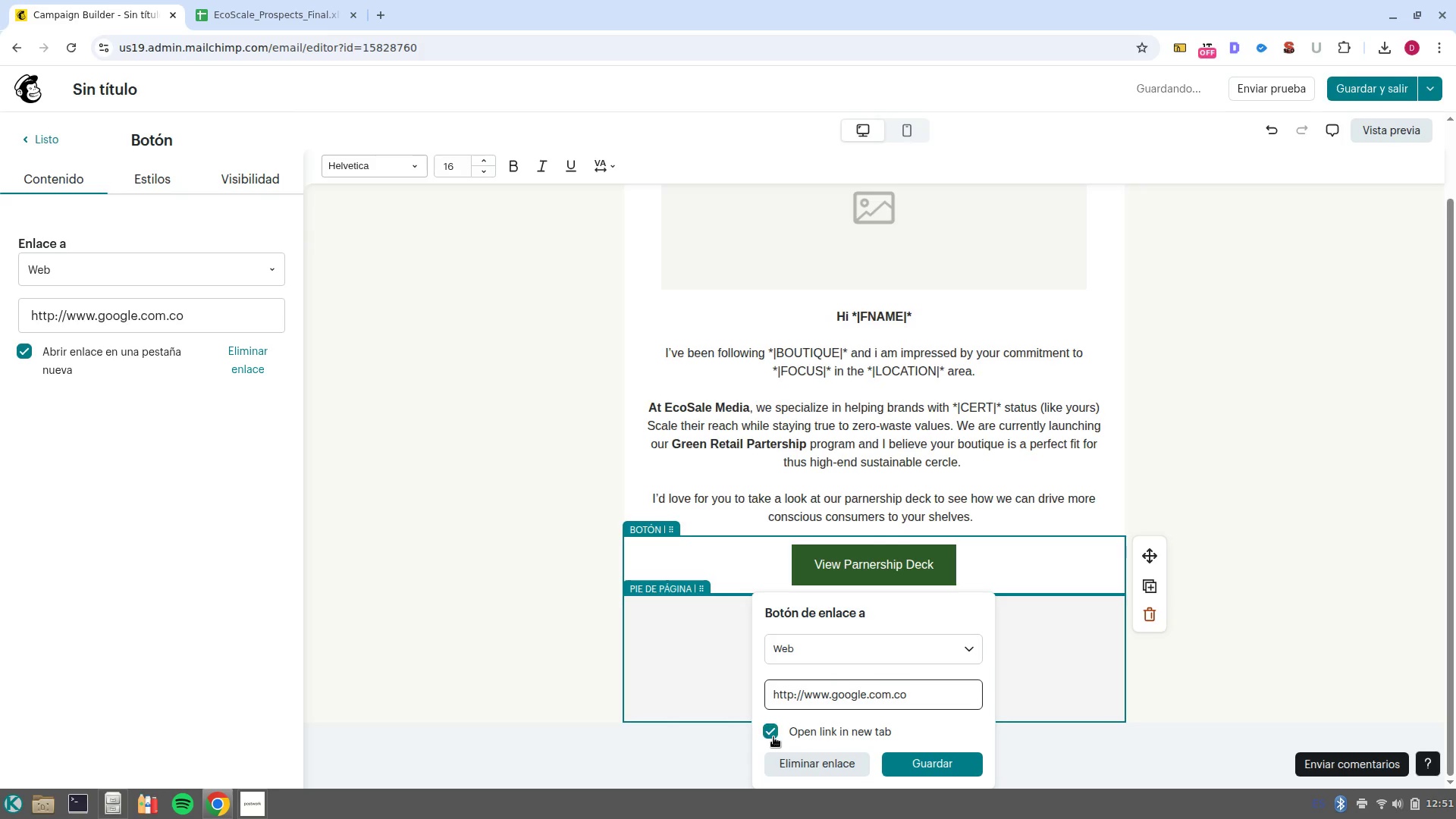 
scroll: coordinate [774, 737], scroll_direction: down, amount: 3.0
 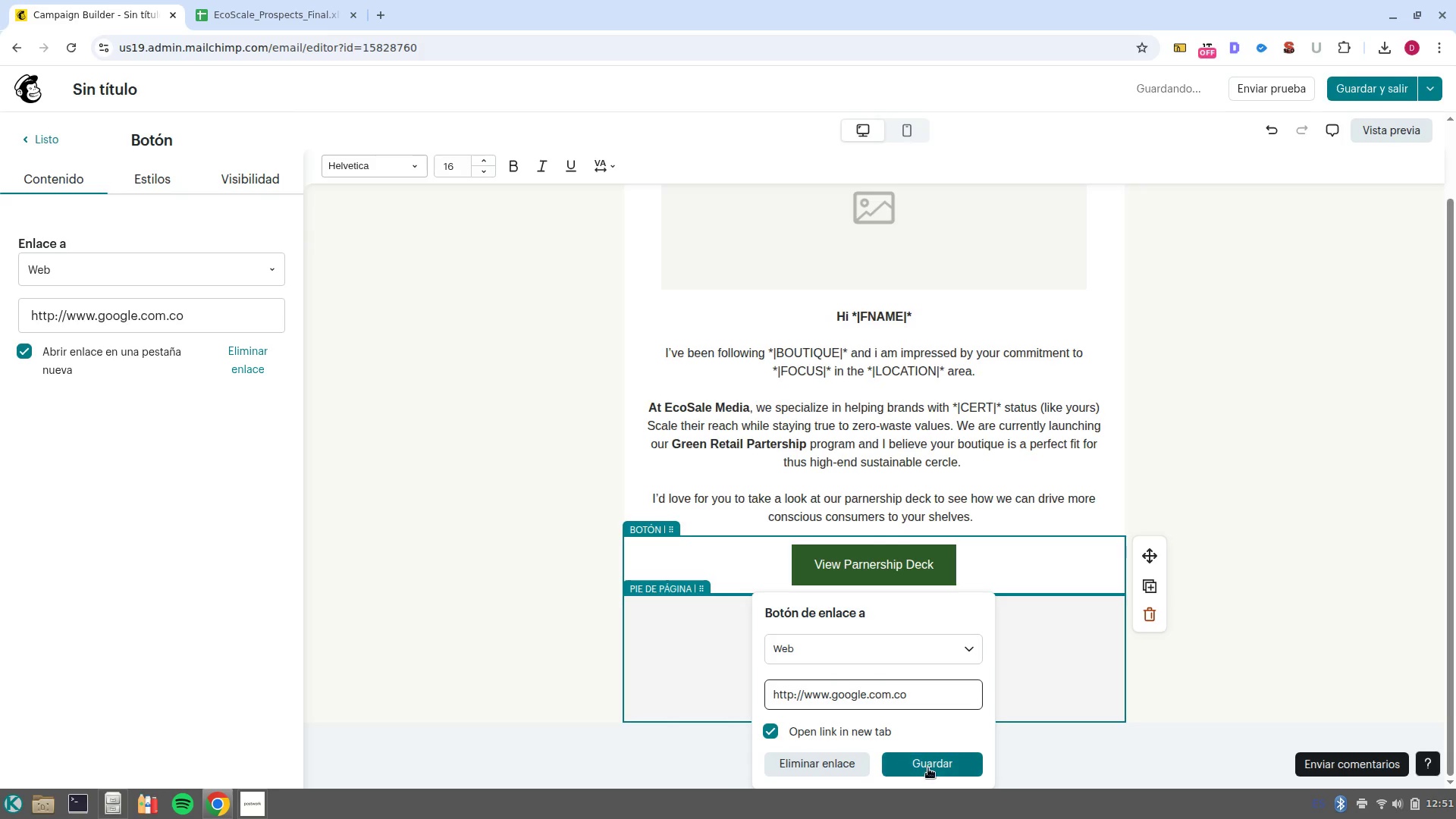 
left_click([928, 768])
 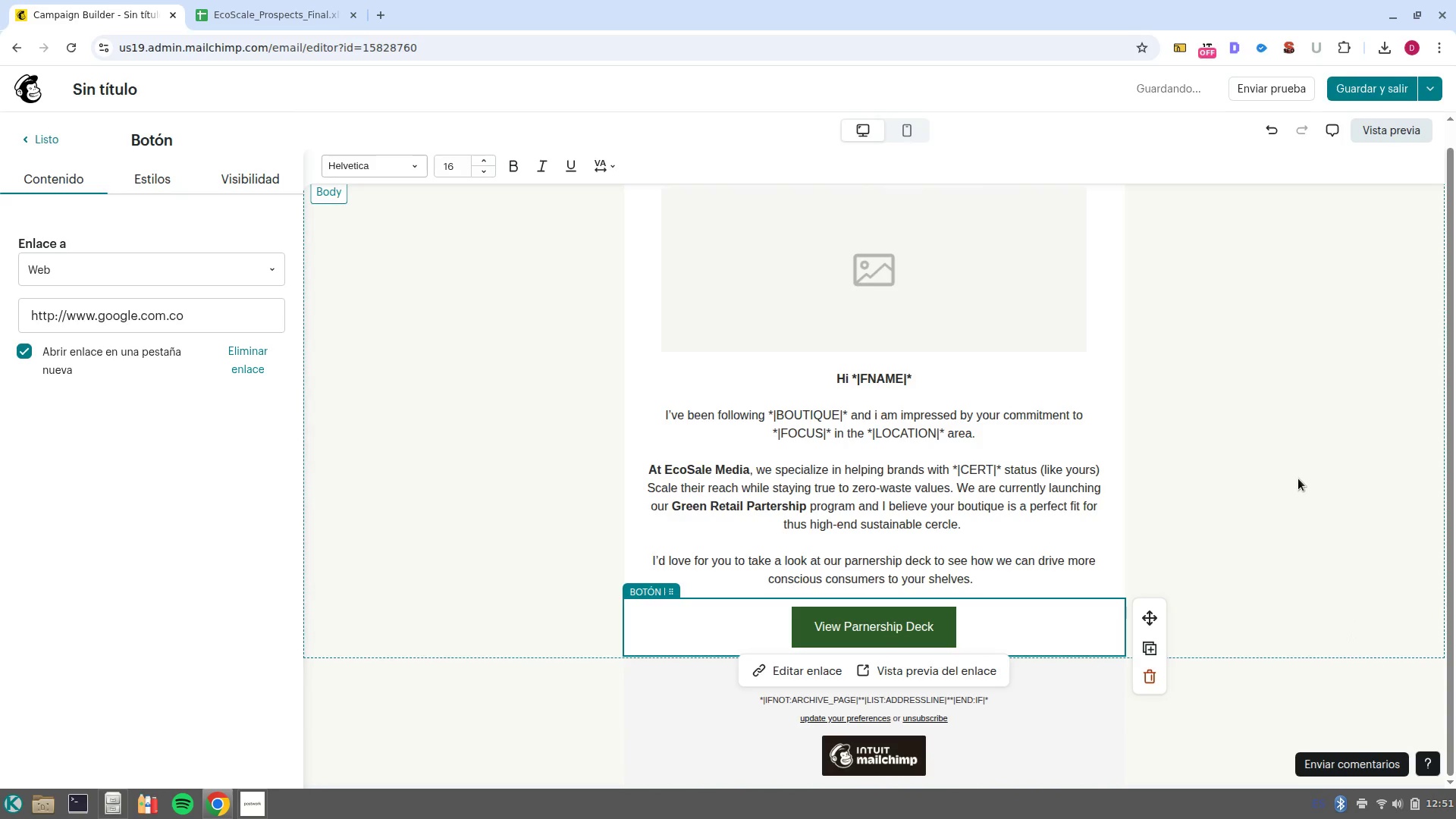 
wait(7.16)
 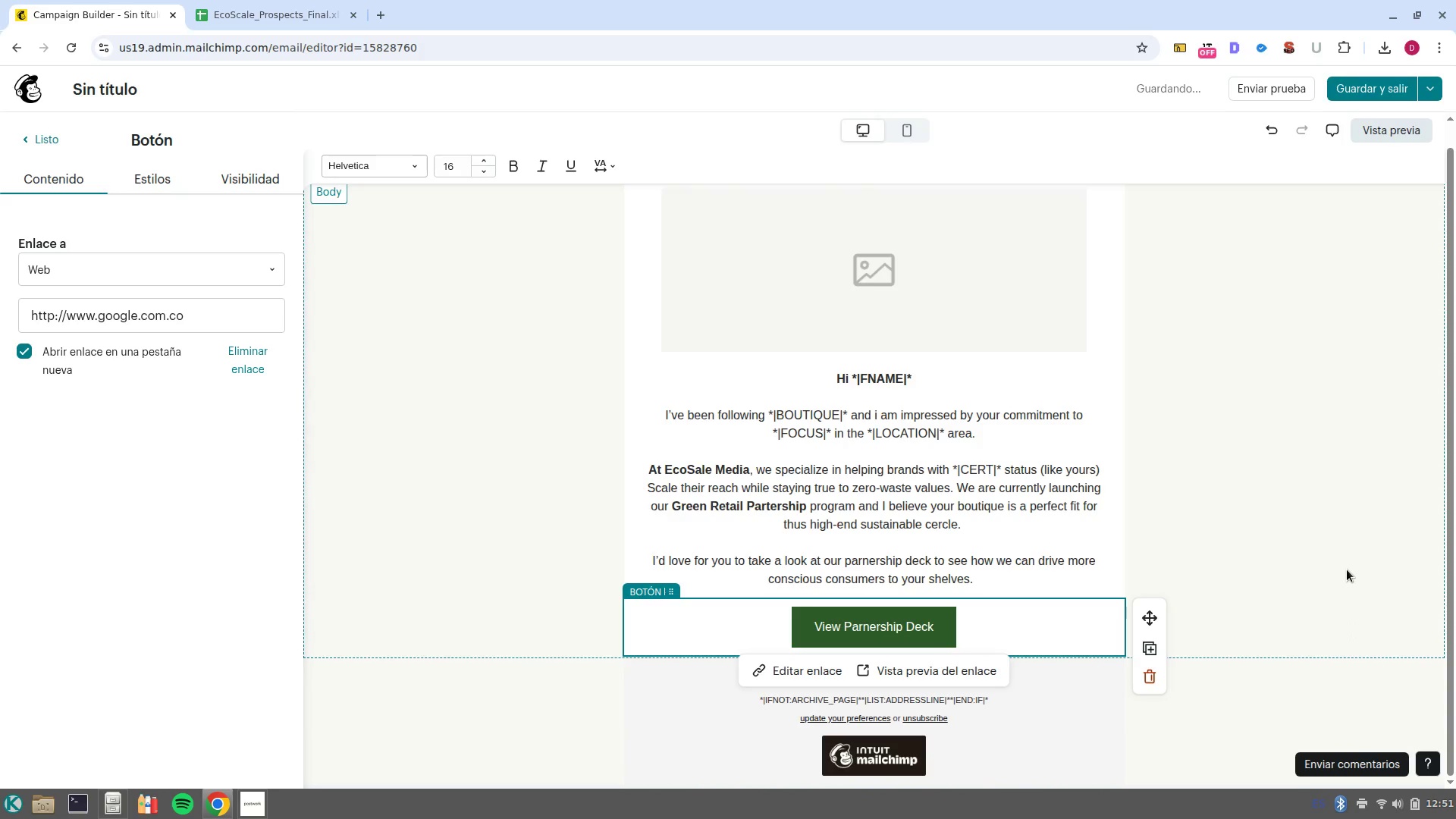 
left_click([944, 620])
 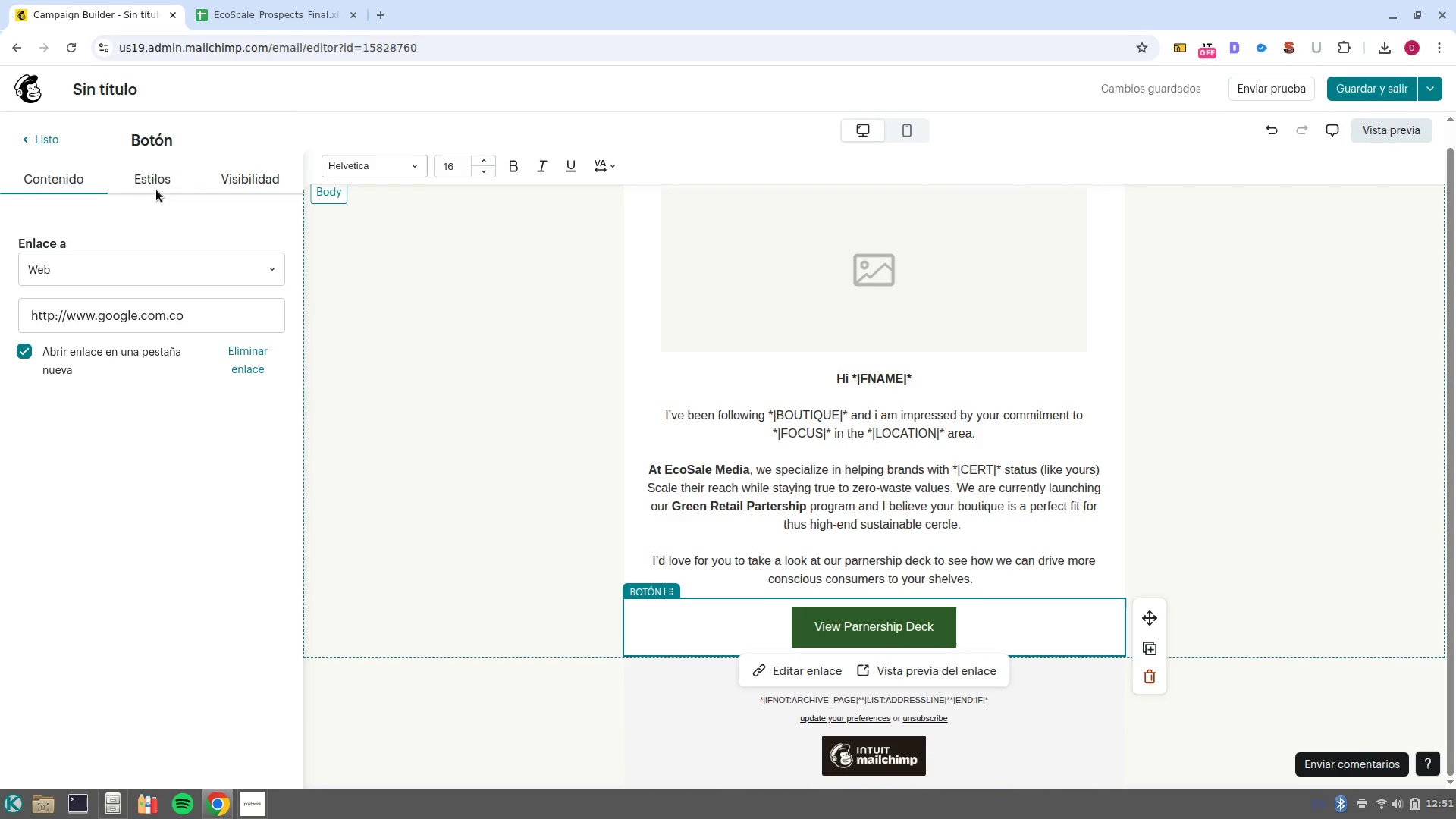 
left_click([136, 177])
 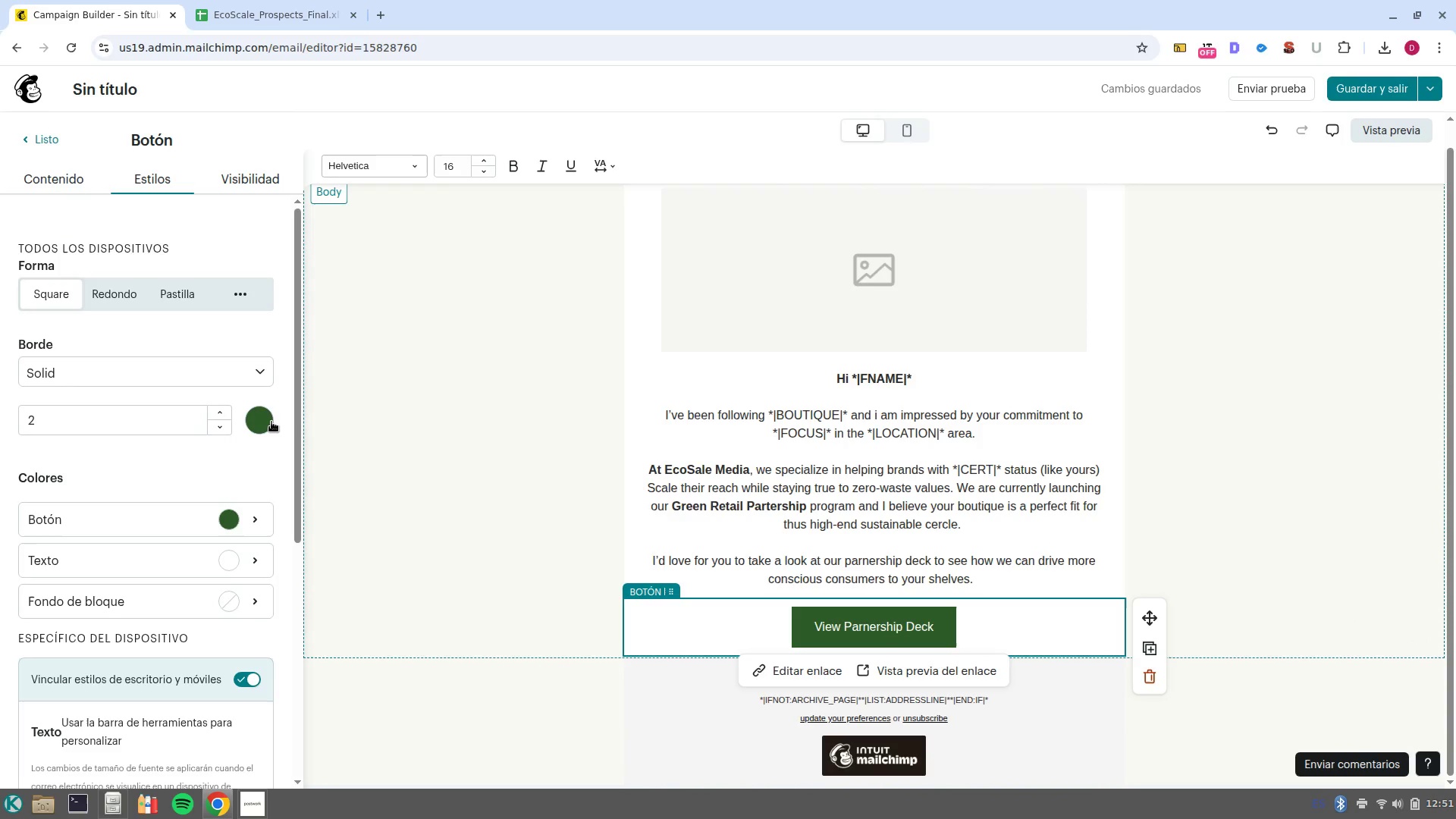 
left_click([271, 422])
 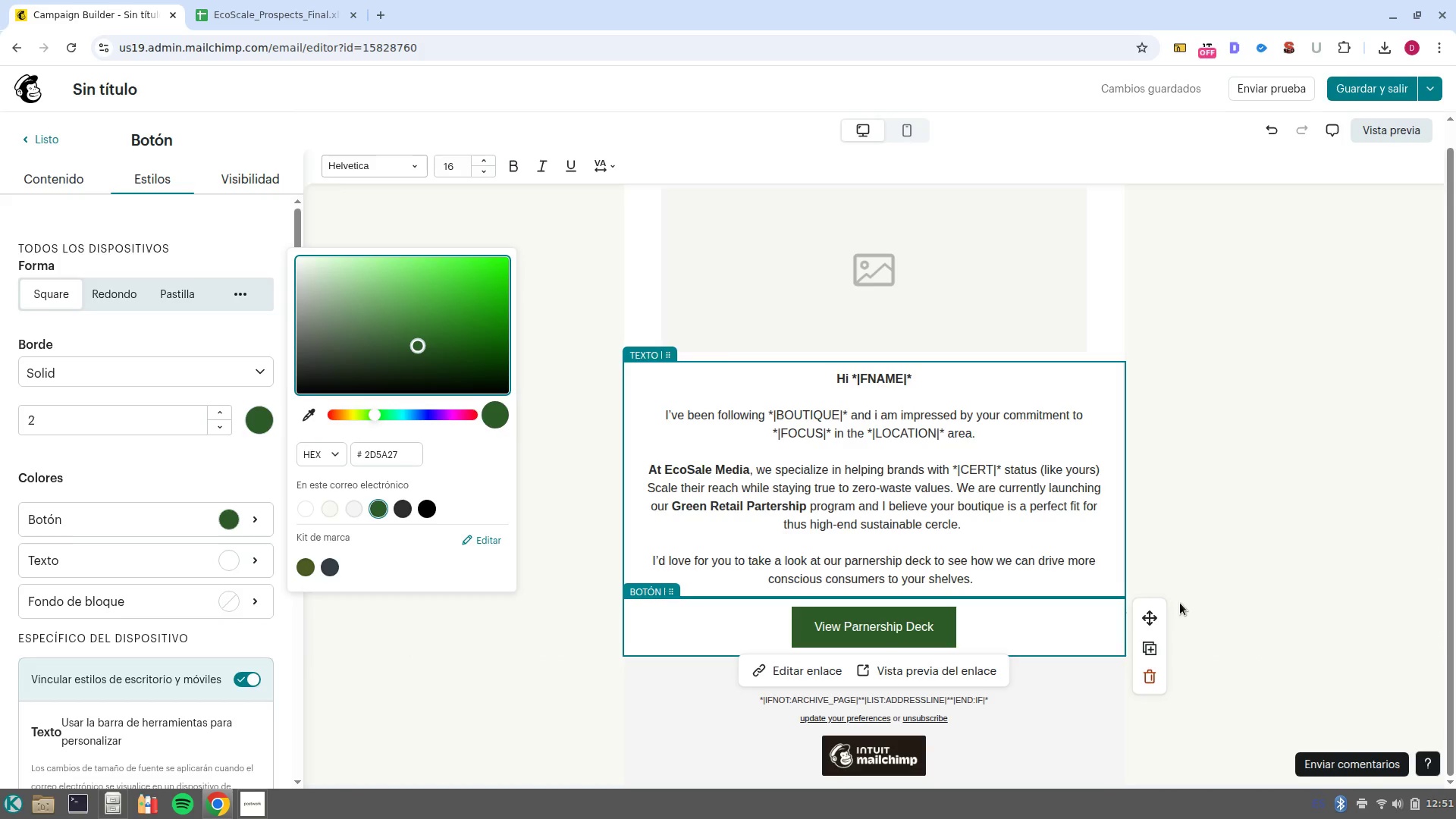 
left_click([1004, 582])
 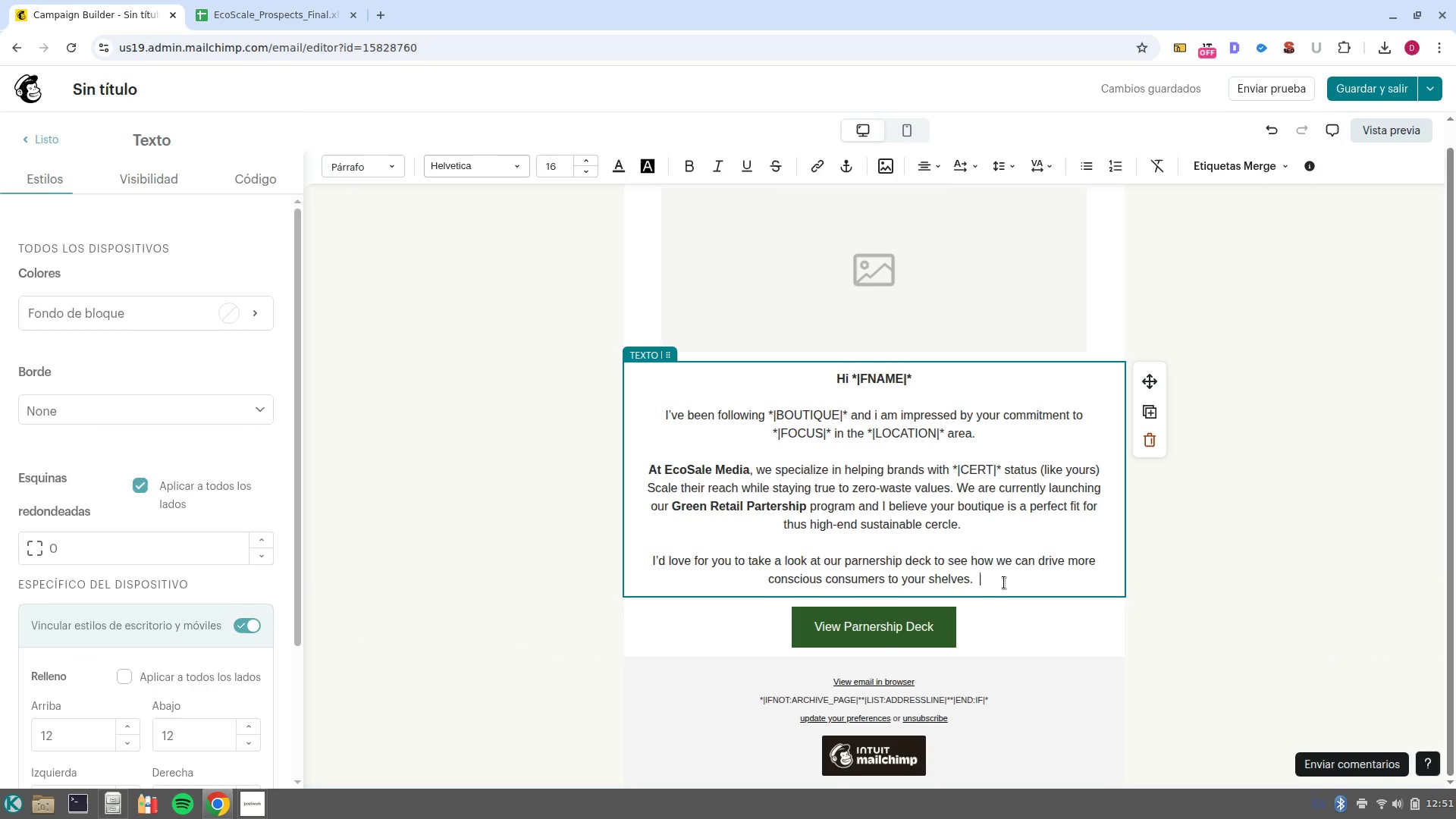 
key(Enter)
 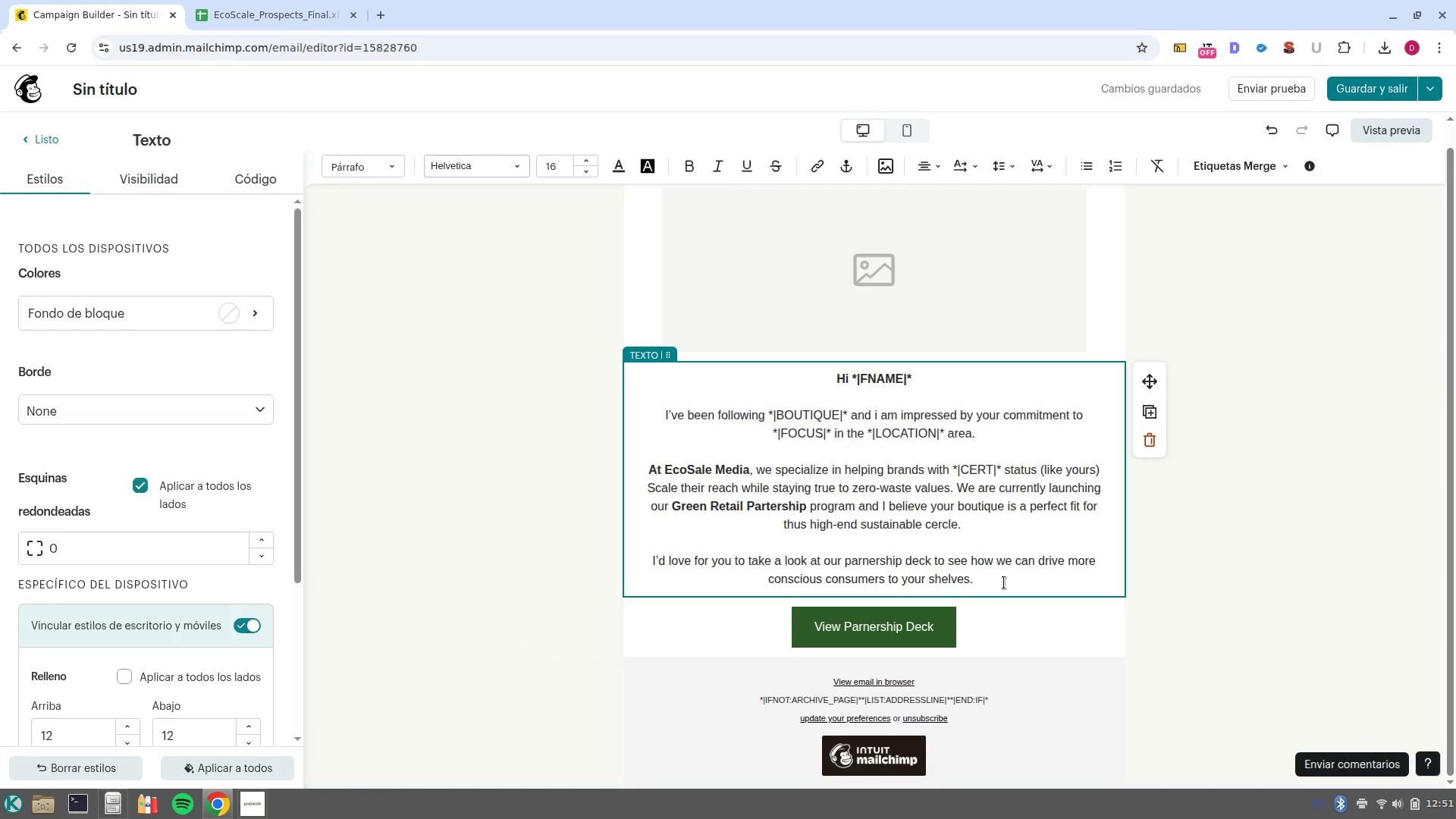 
key(Backslash)
 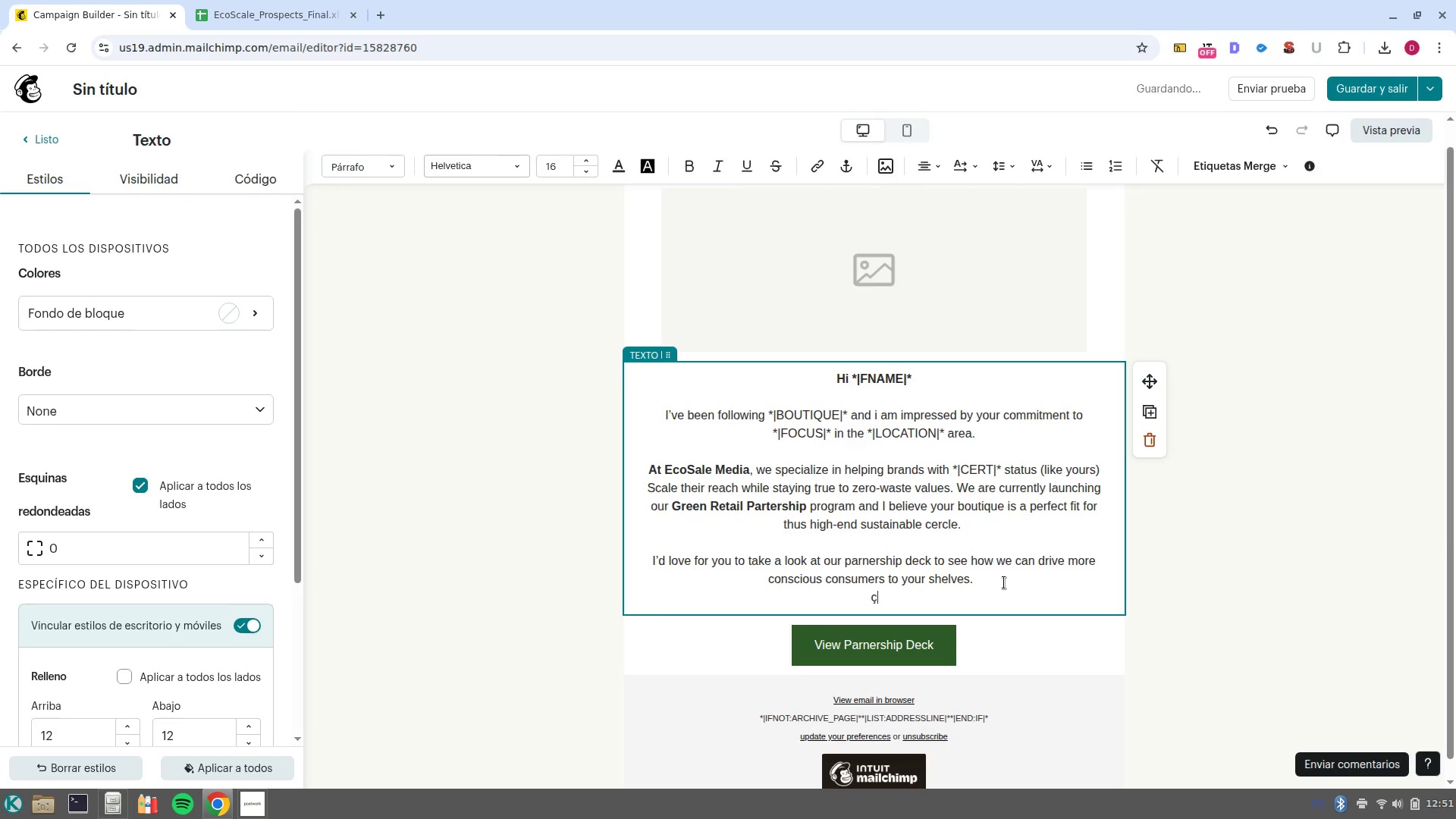 
key(Enter)
 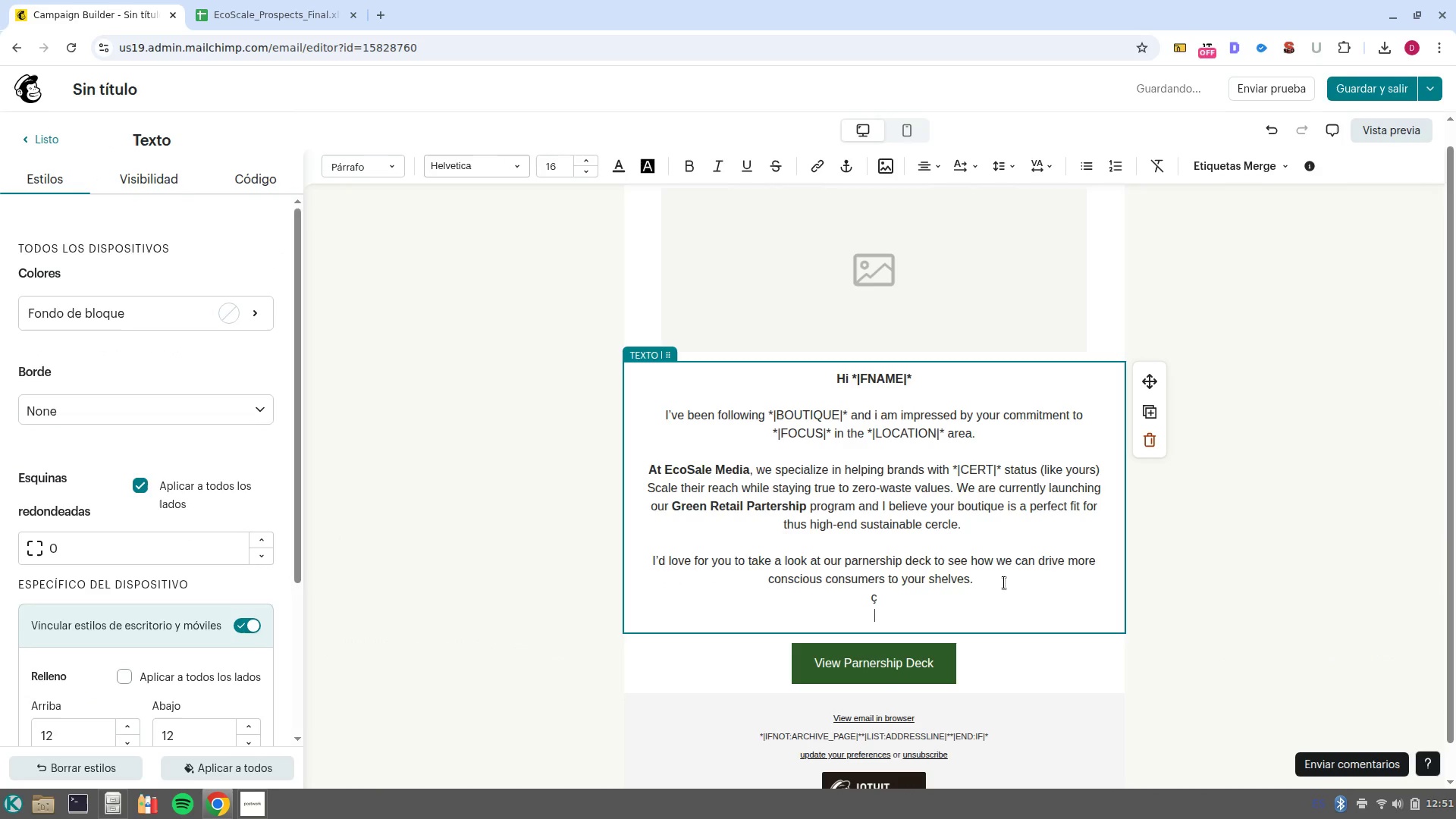 
key(Backspace)
 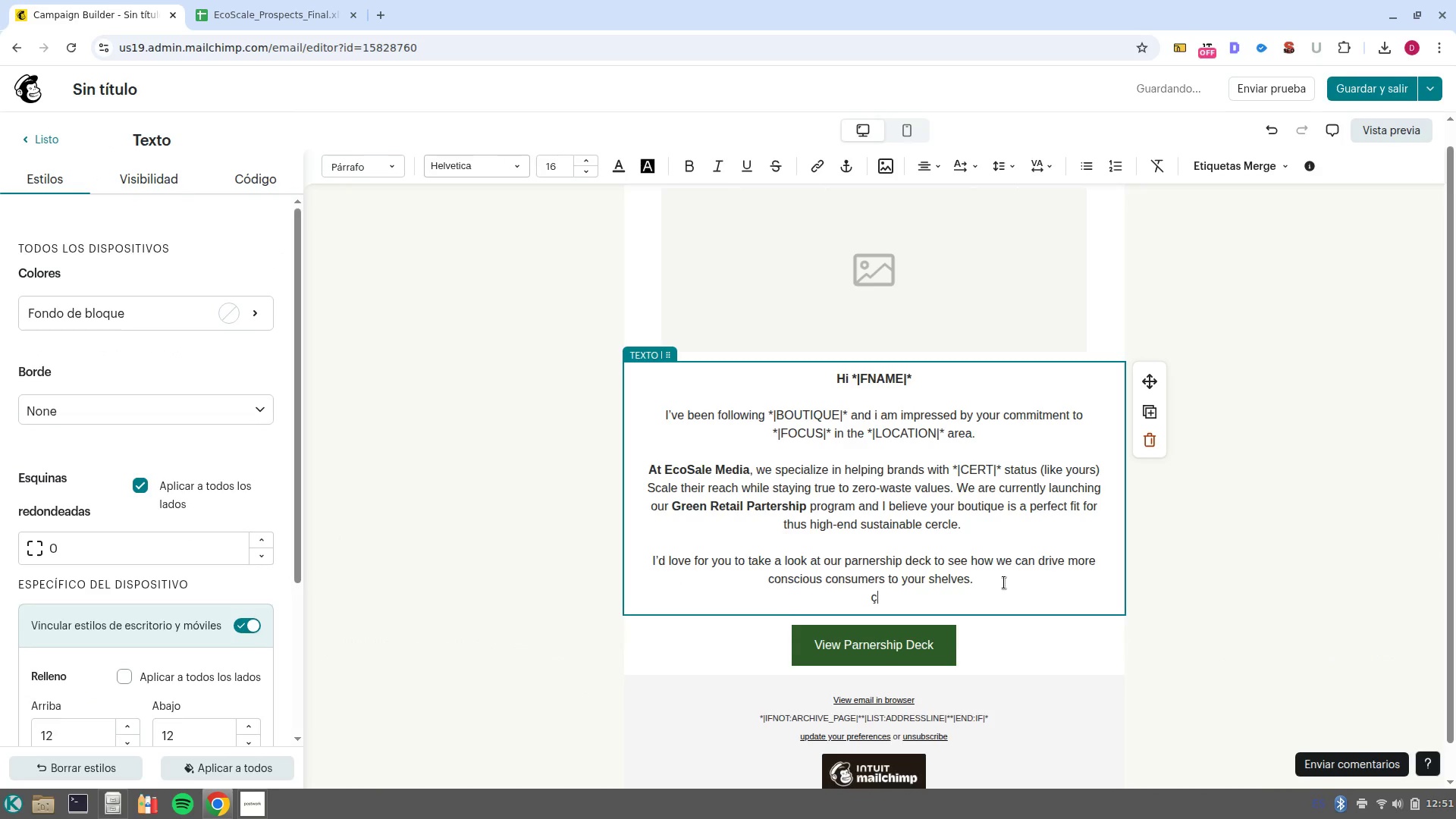 
key(Backspace)
 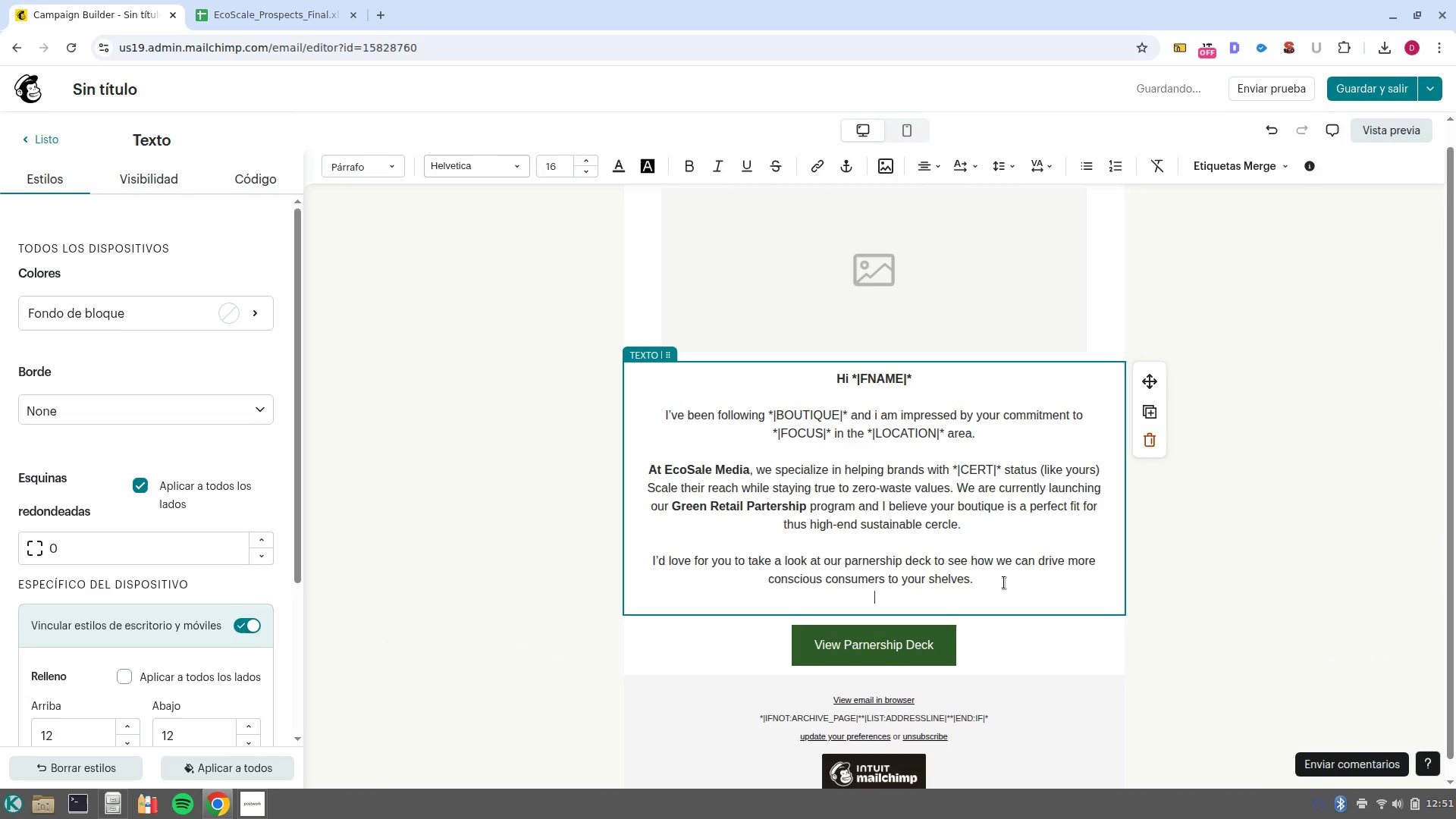 
key(Enter)
 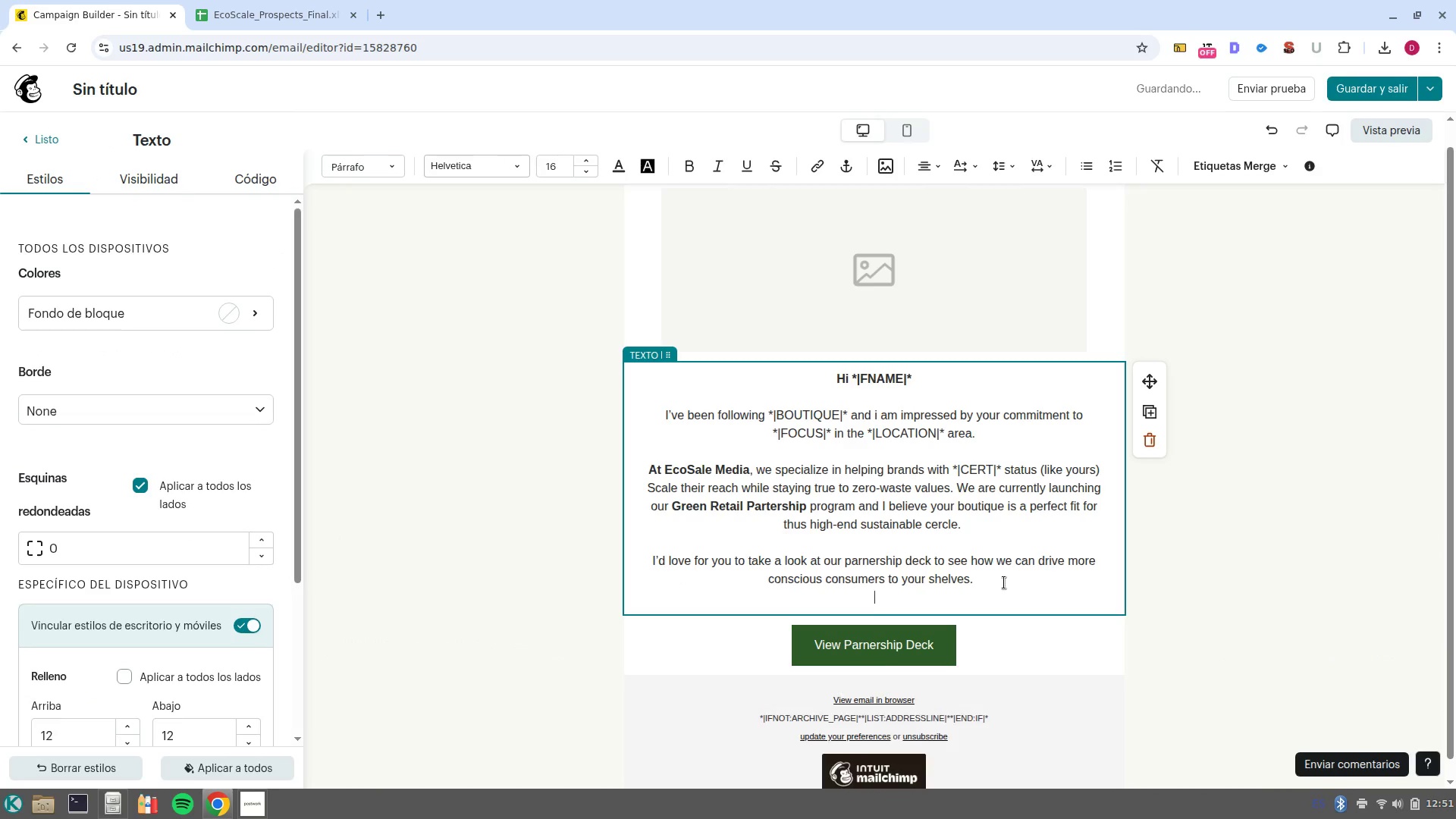 
key(Enter)
 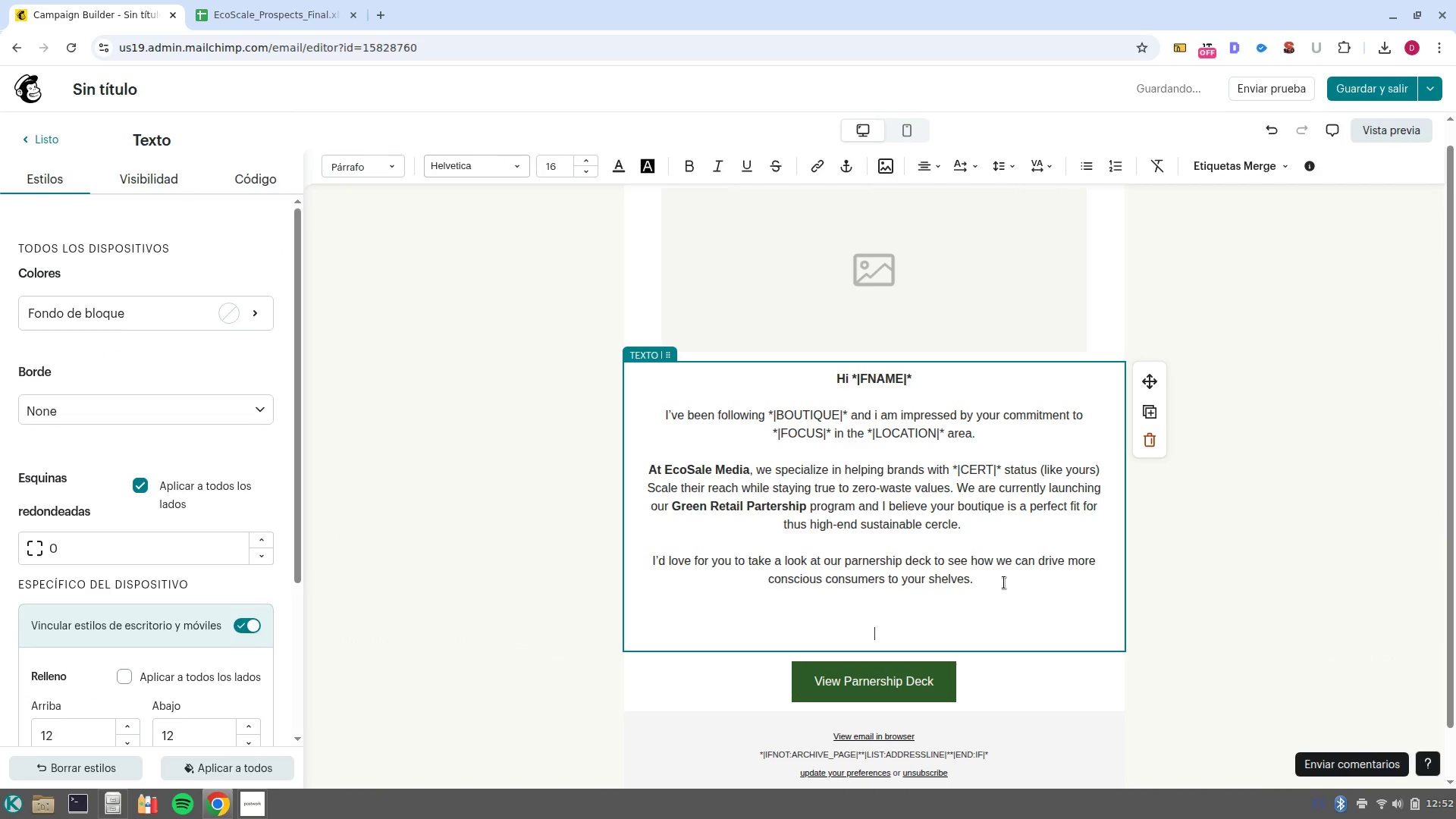 
hold_key(key=ShiftLeft, duration=0.47)
 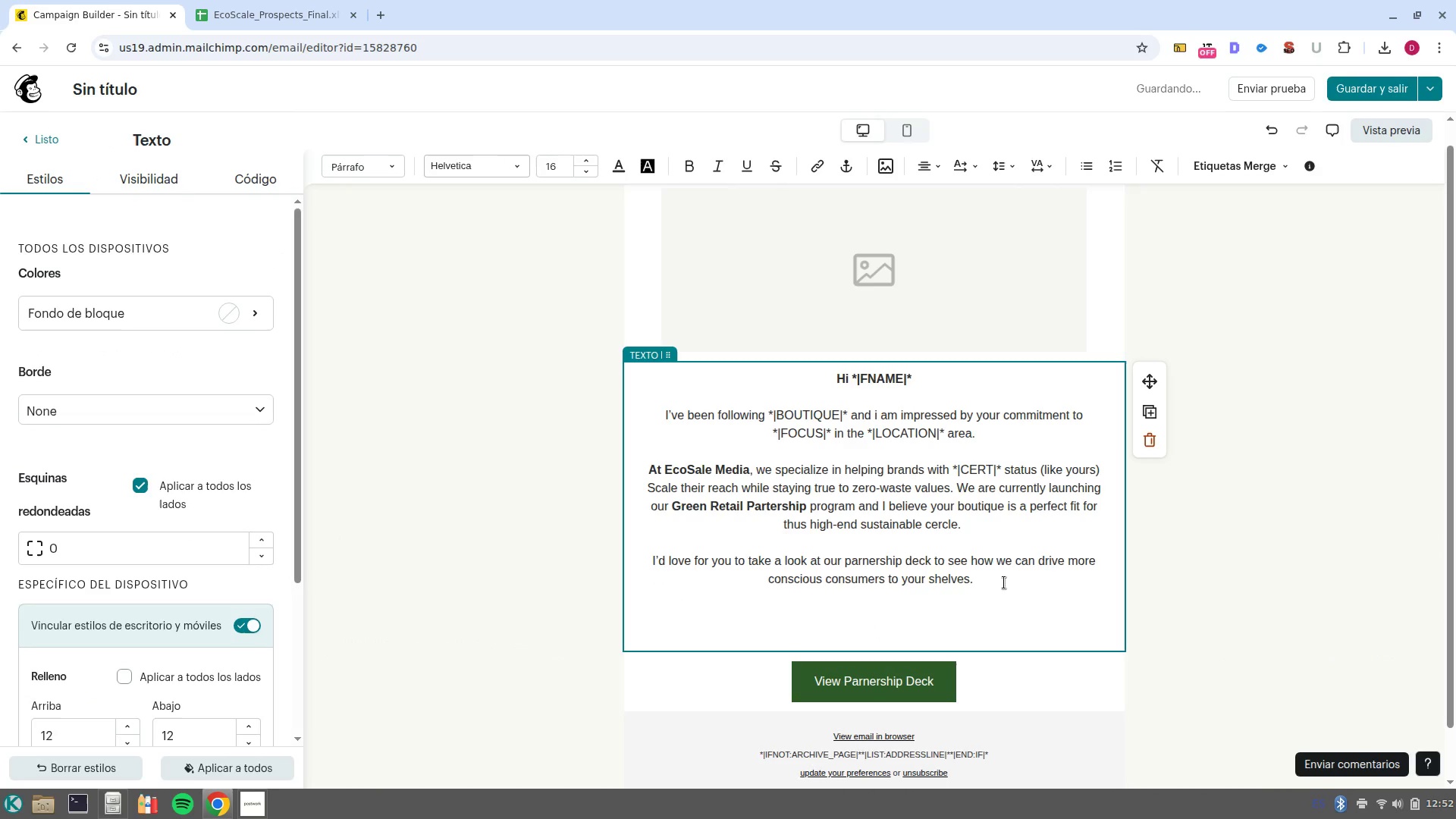 
key(Control+B)
 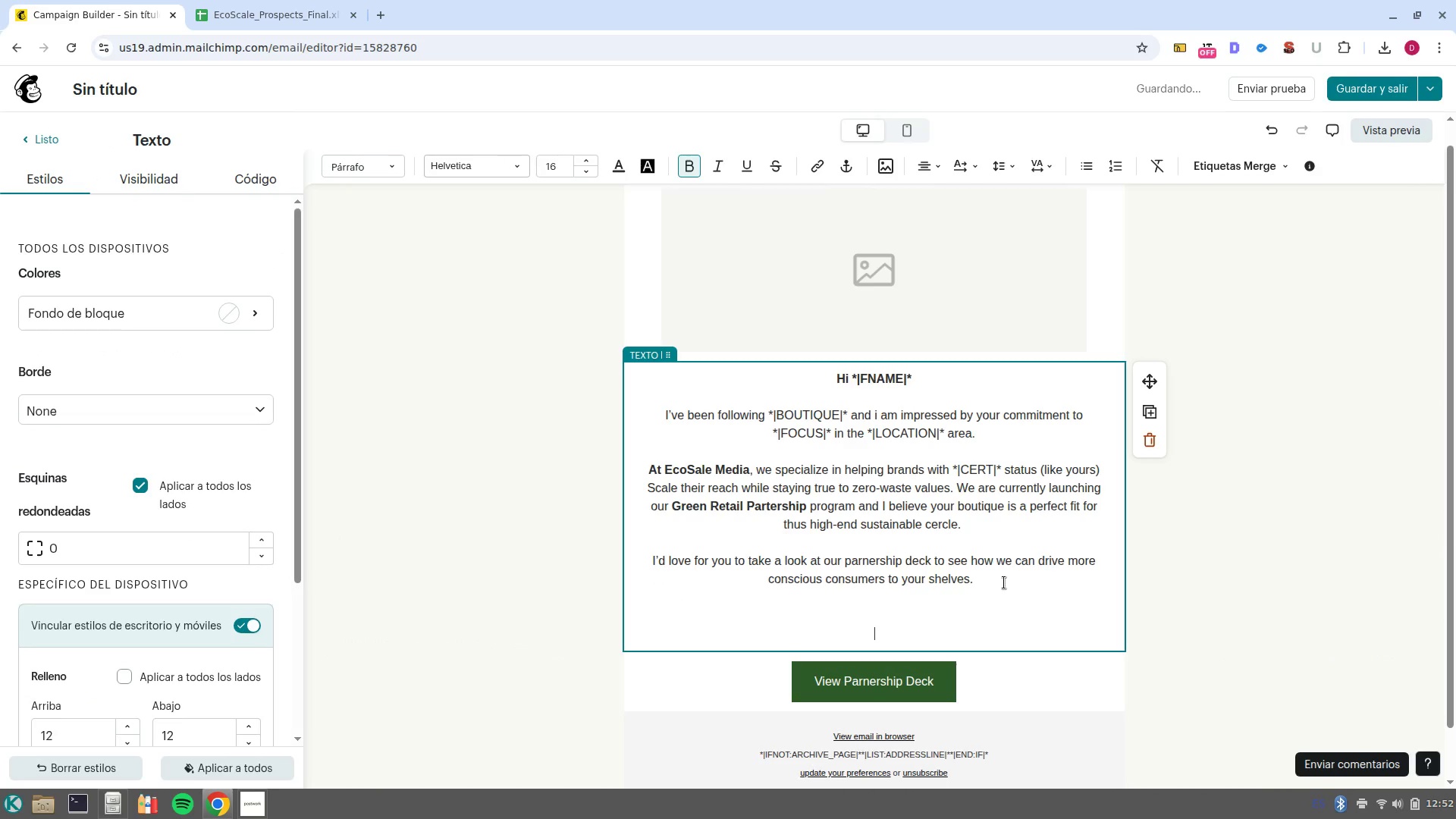 
type(Best regards,)
key(Backspace)
type(,)
 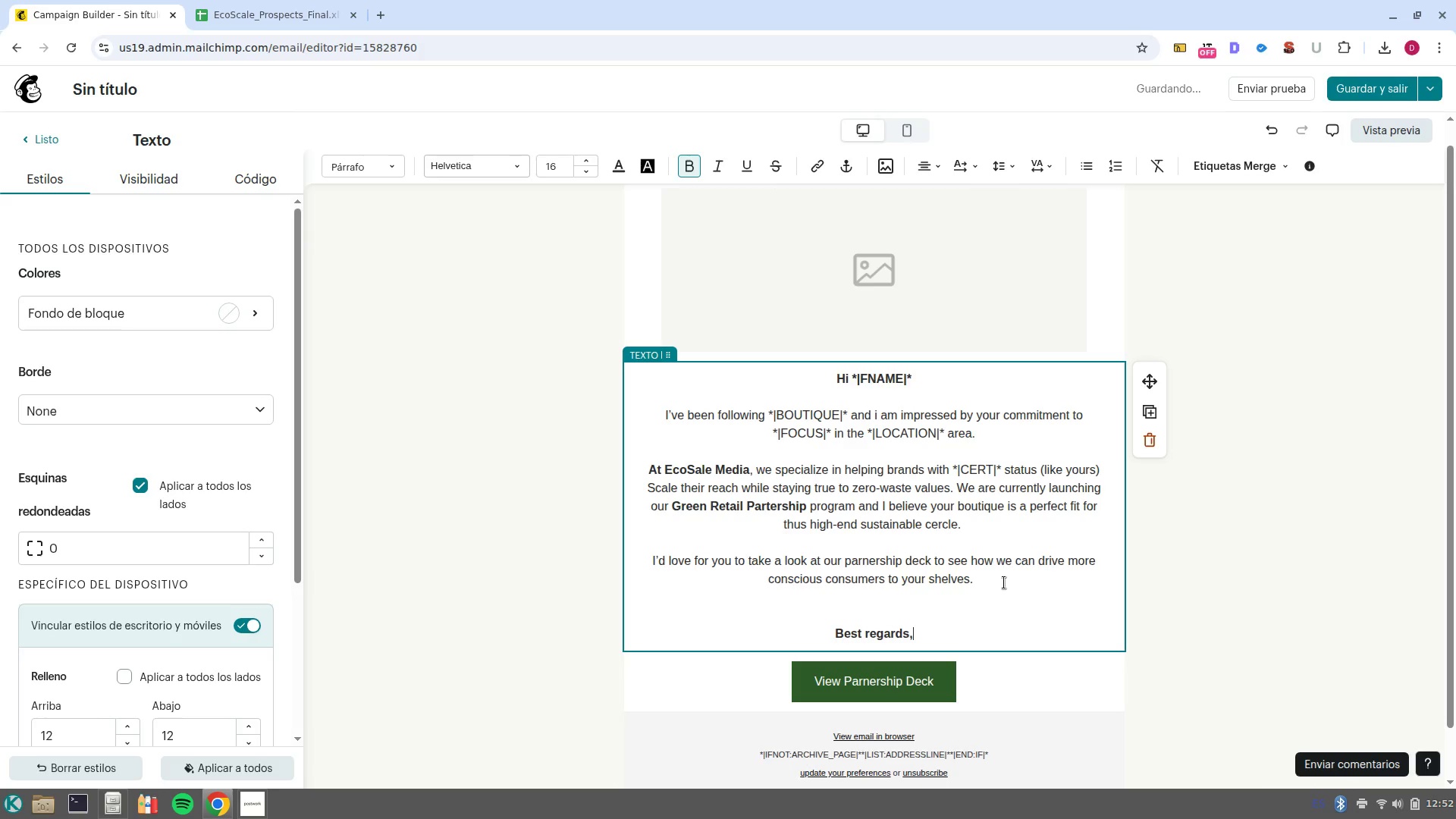 
key(Enter)
 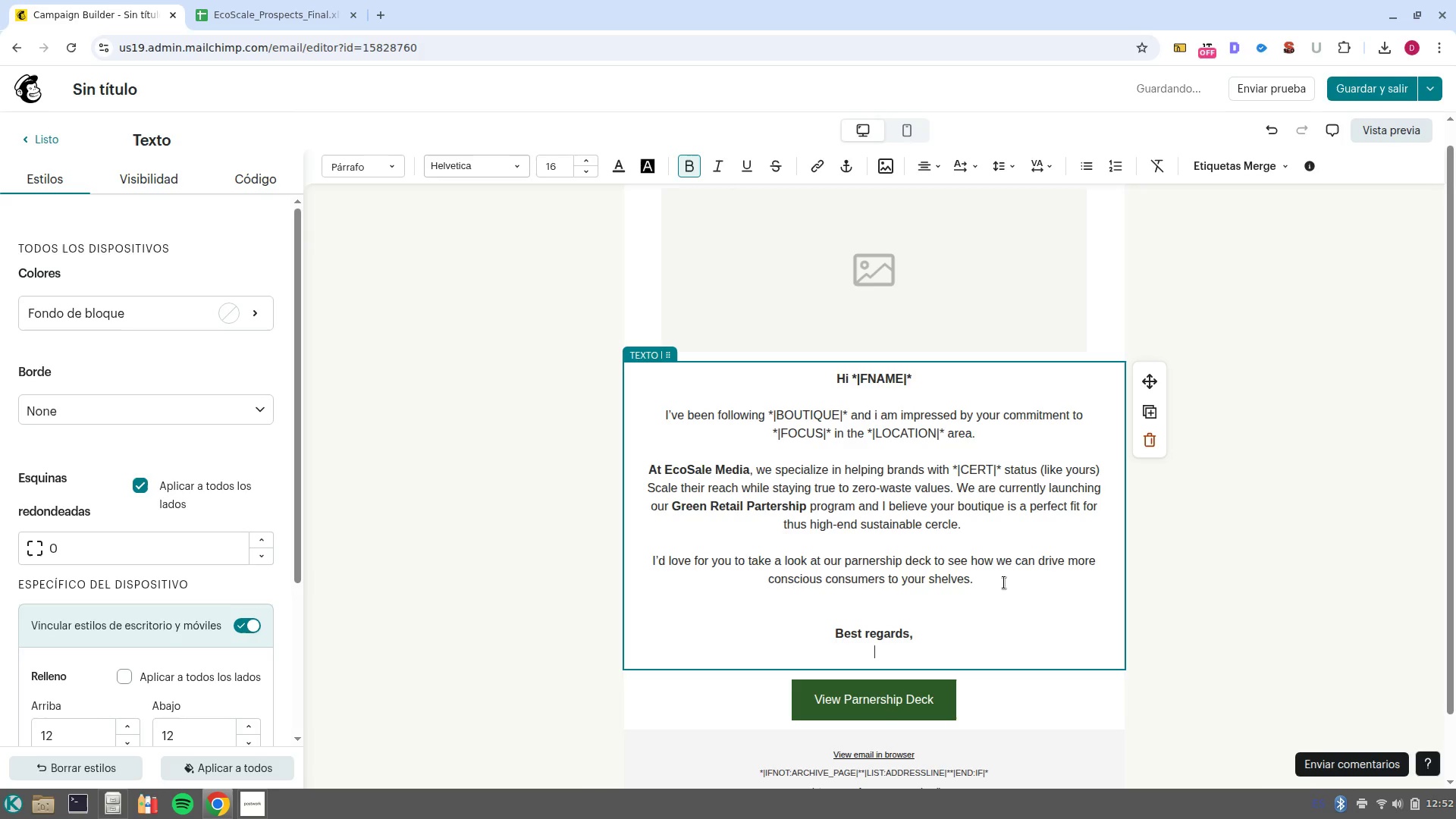 
type(EcoSale)
key(Backspace)
key(Backspace)
key(Backspace)
type(cale Tew)
key(Backspace)
type(am)
 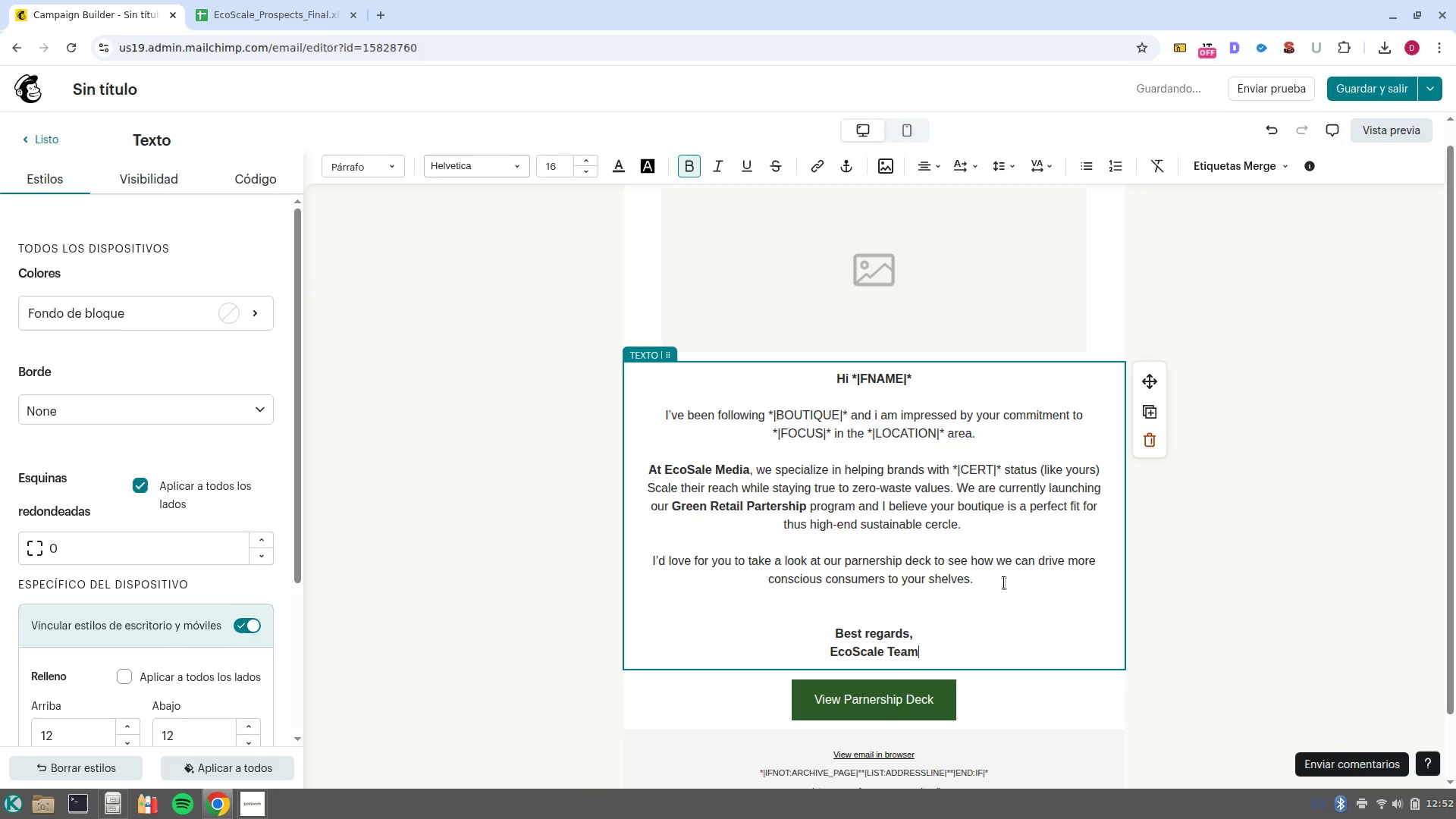 
left_click([1188, 589])
 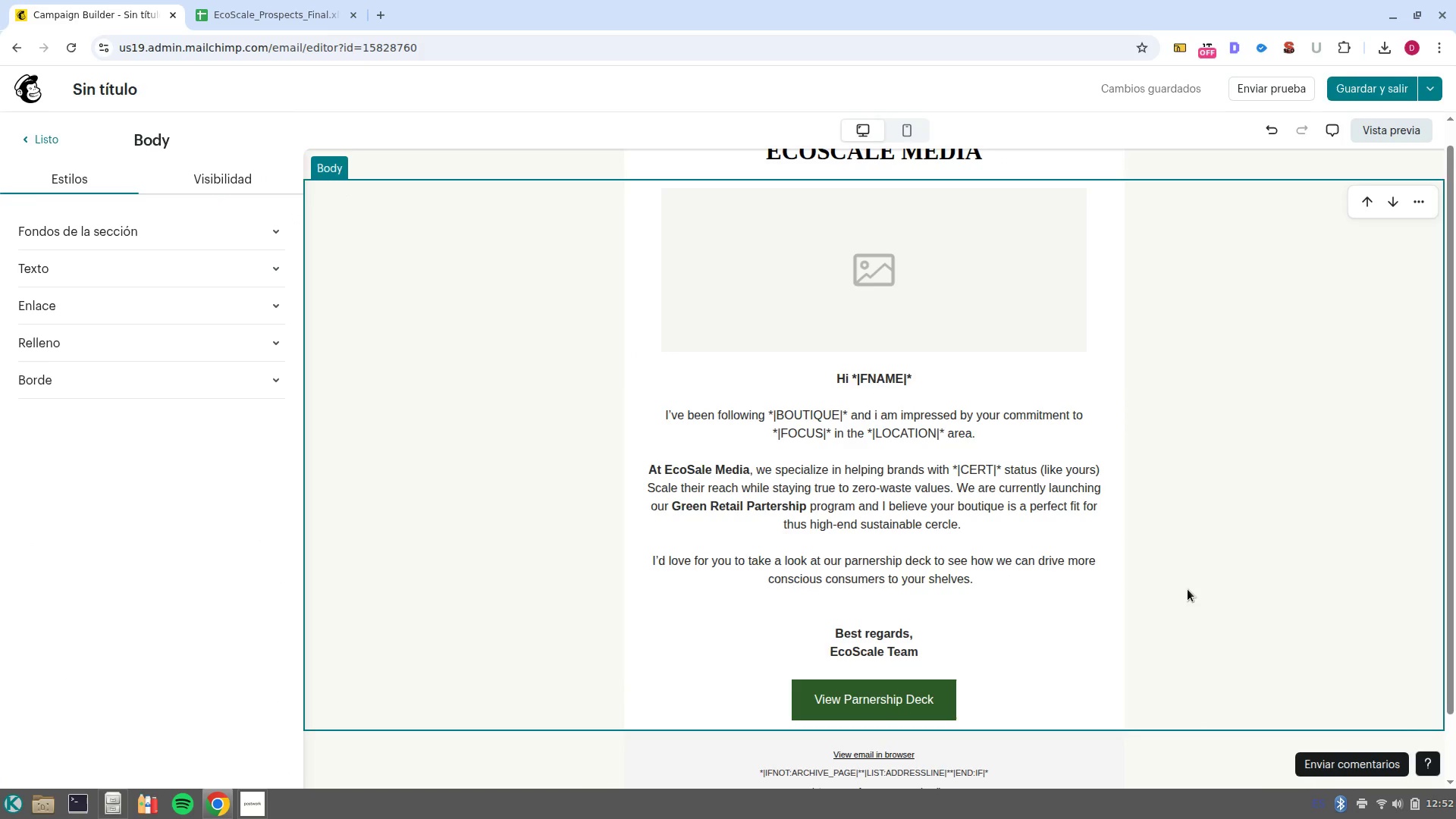 
wait(10.92)
 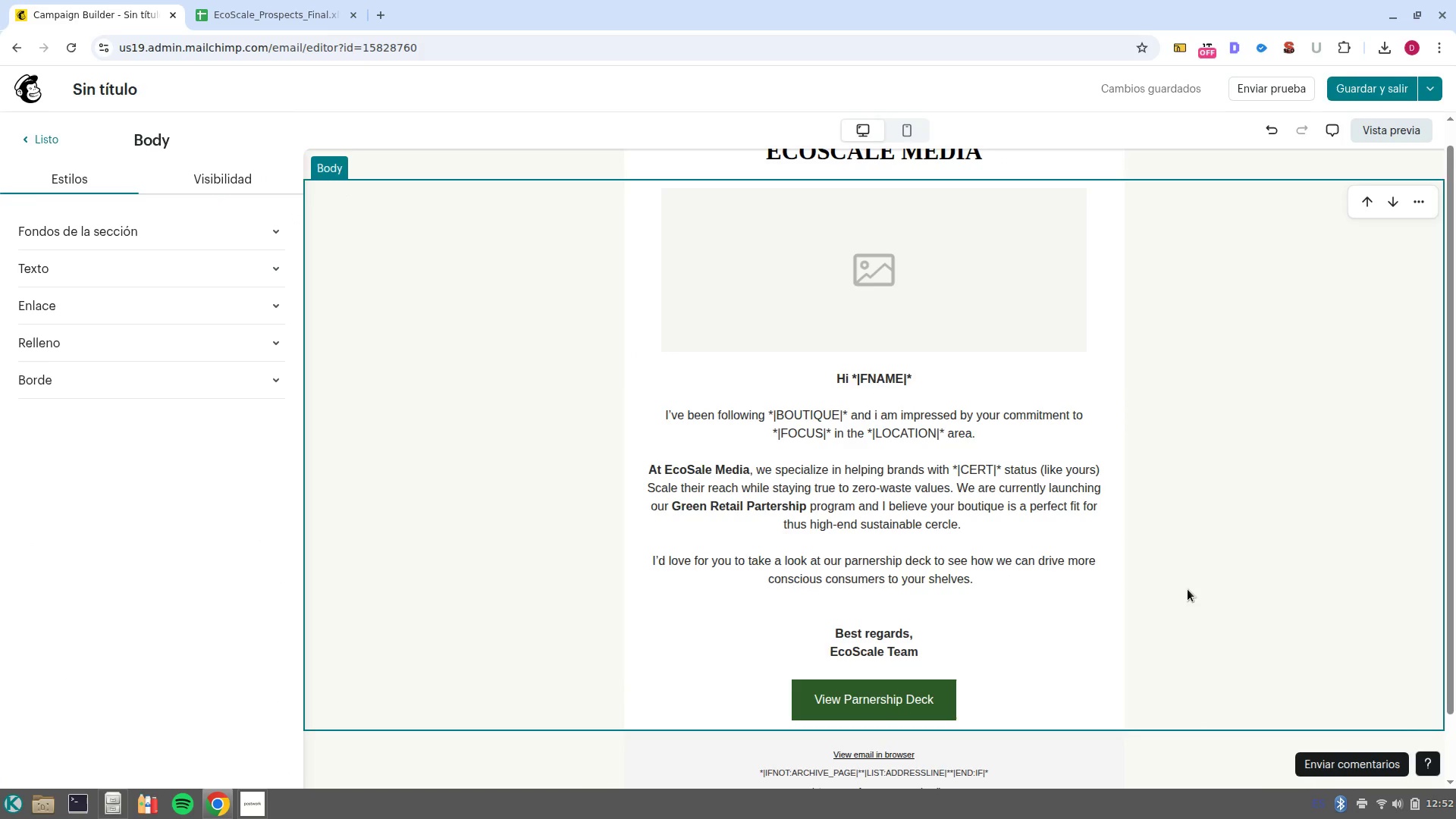 
scroll: coordinate [1188, 590], scroll_direction: up, amount: 2.0
 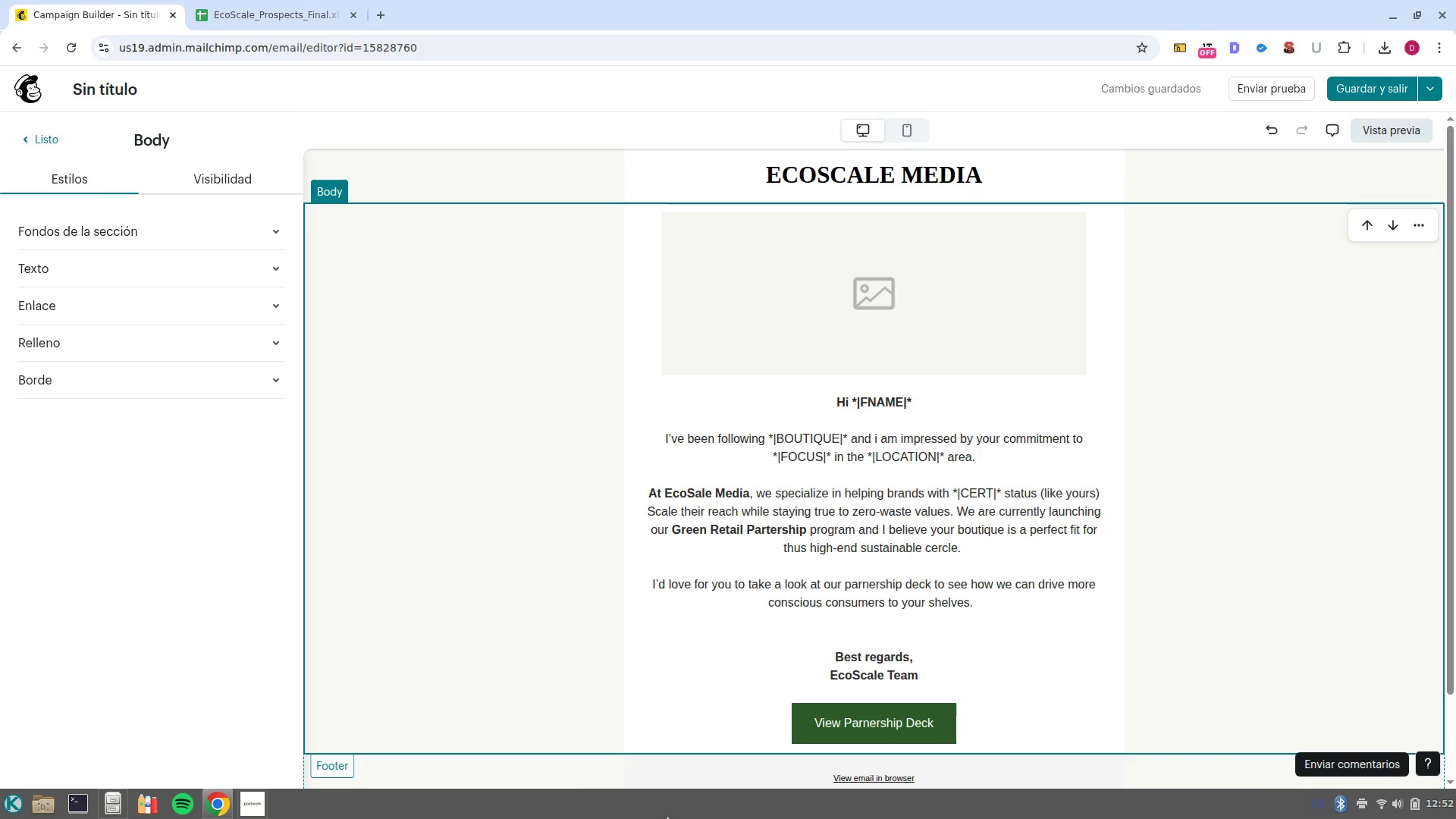 
wait(23.03)
 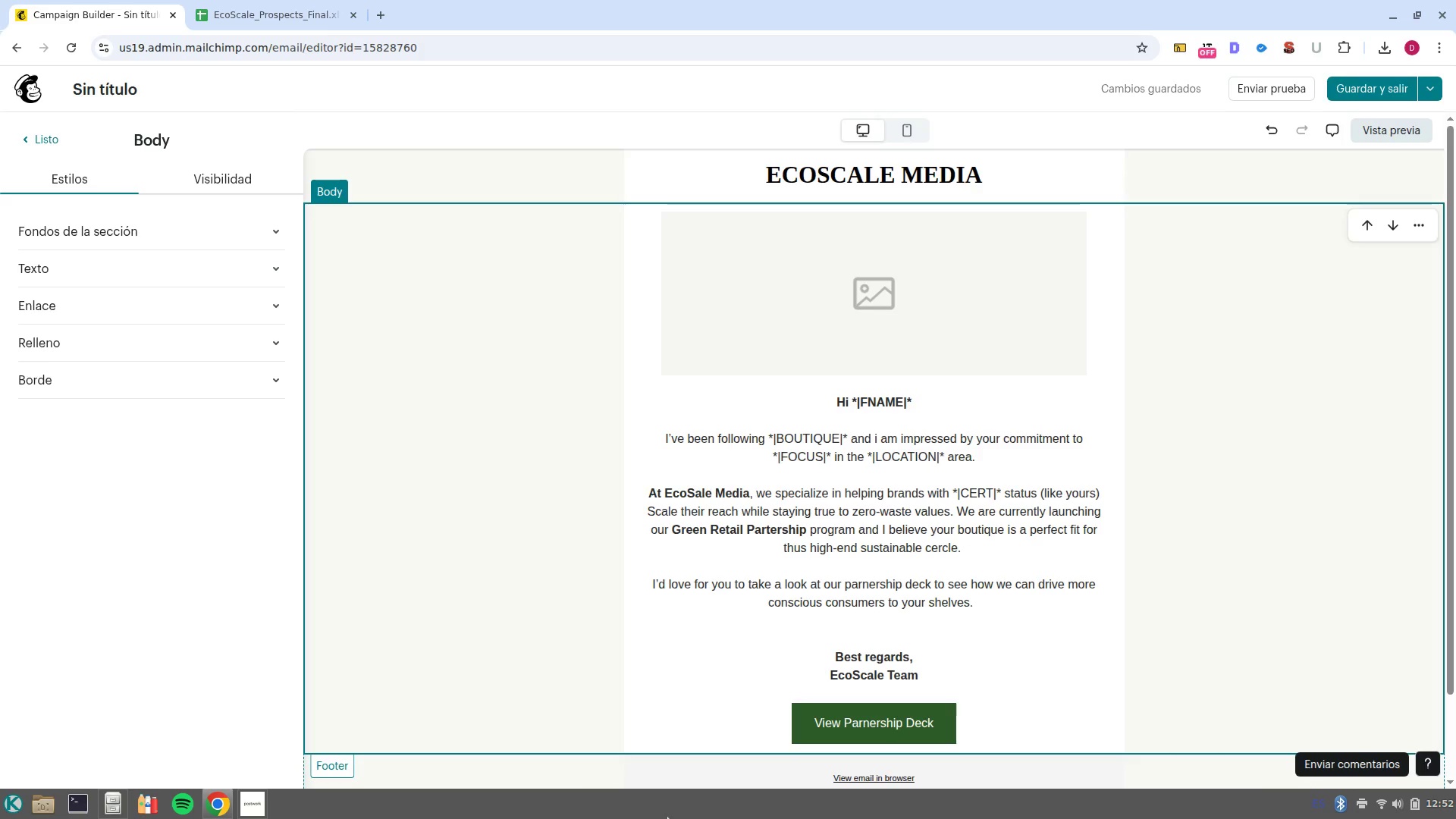 
scroll: coordinate [1018, 533], scroll_direction: down, amount: 5.0
 